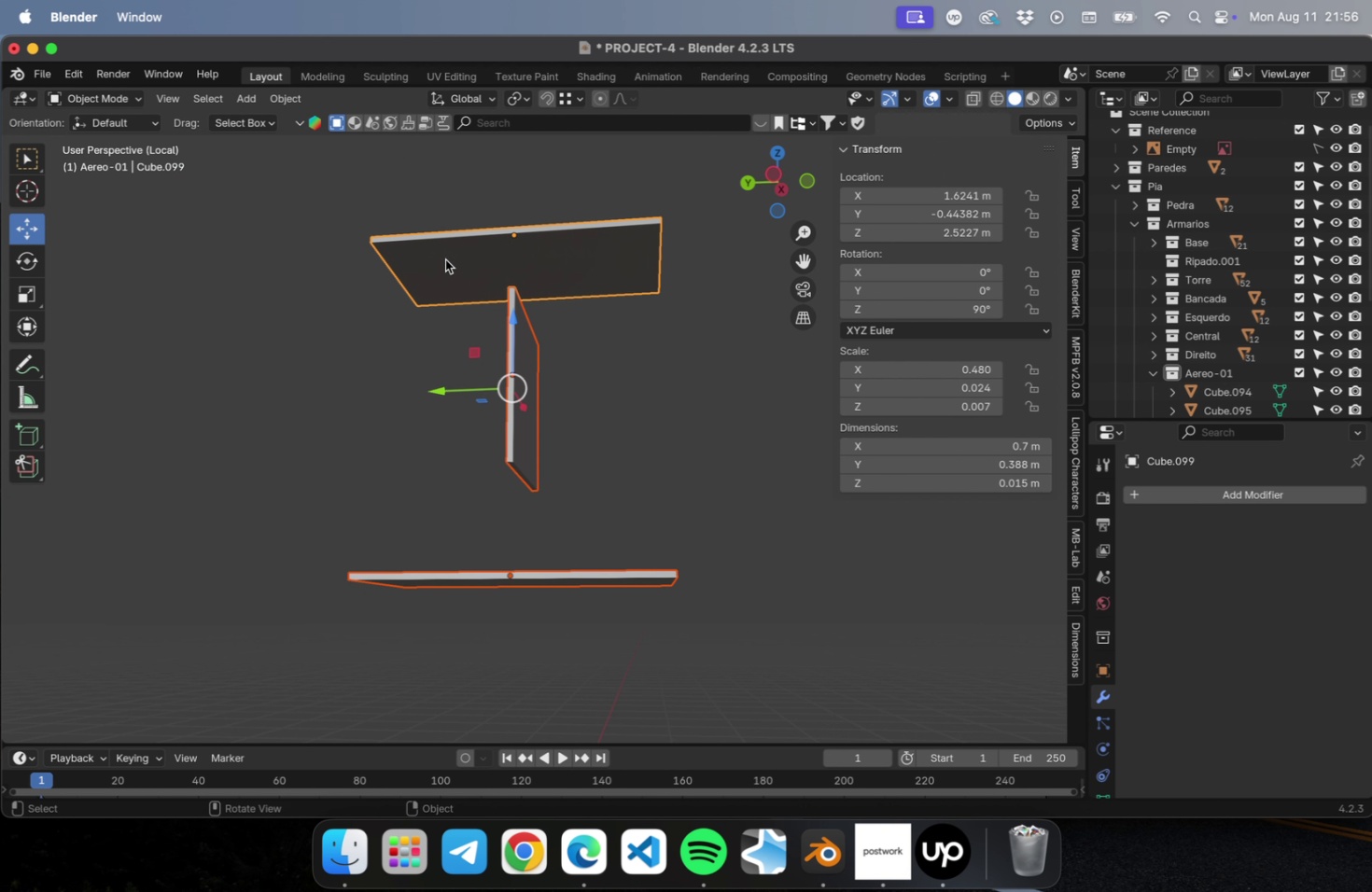 
key(NumpadDivide)
 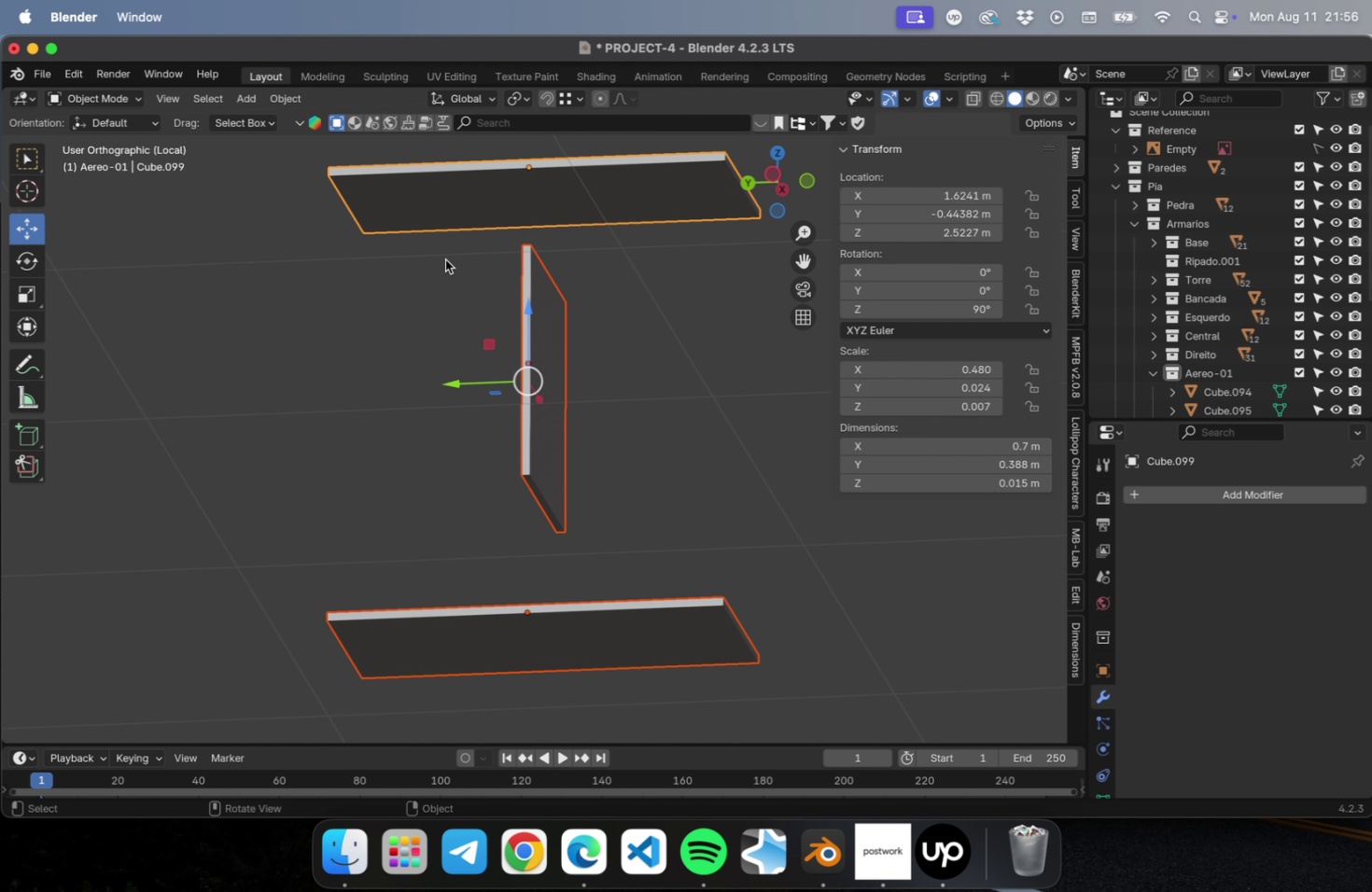 
key(NumLock)
 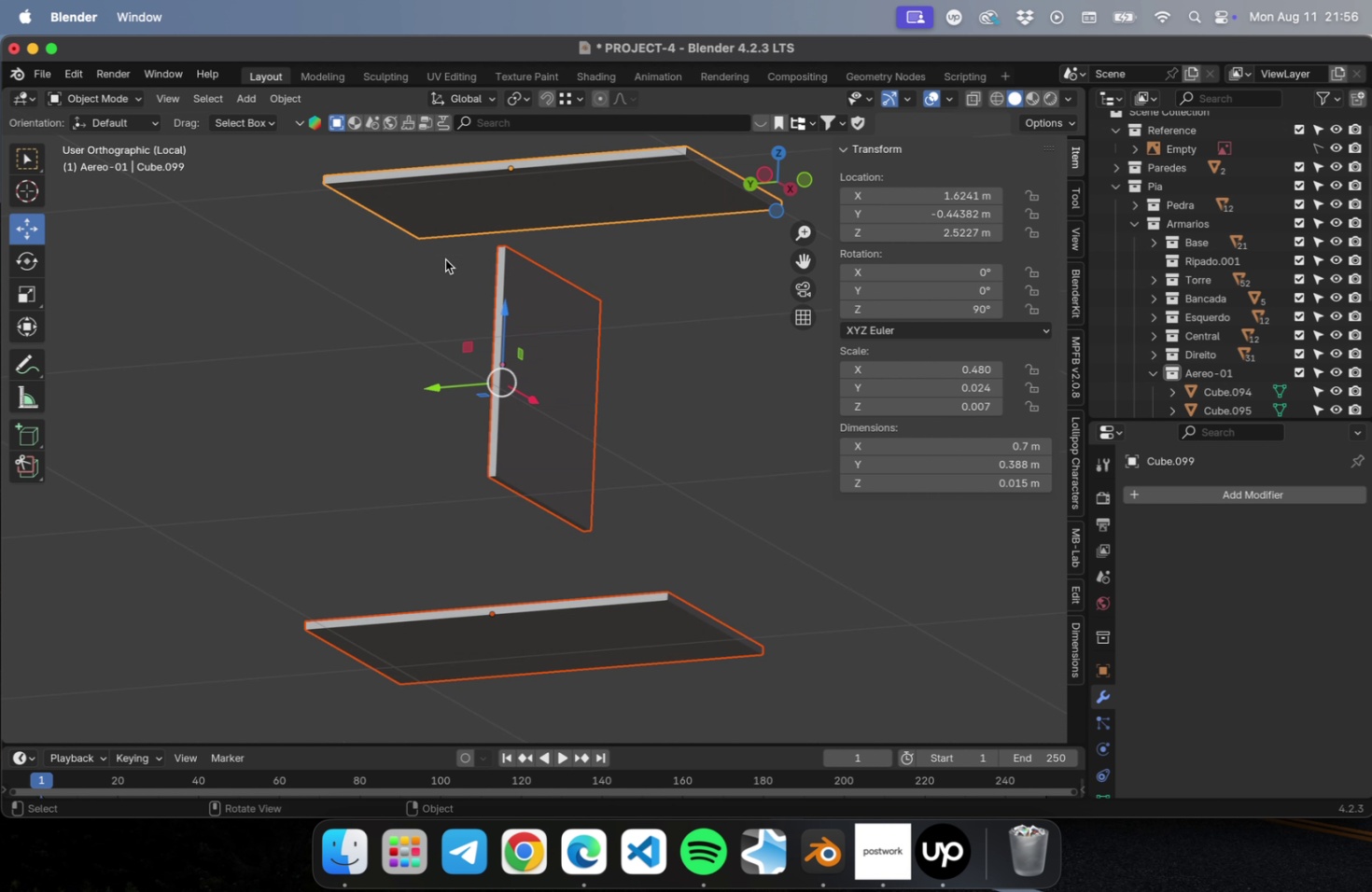 
key(Numpad3)
 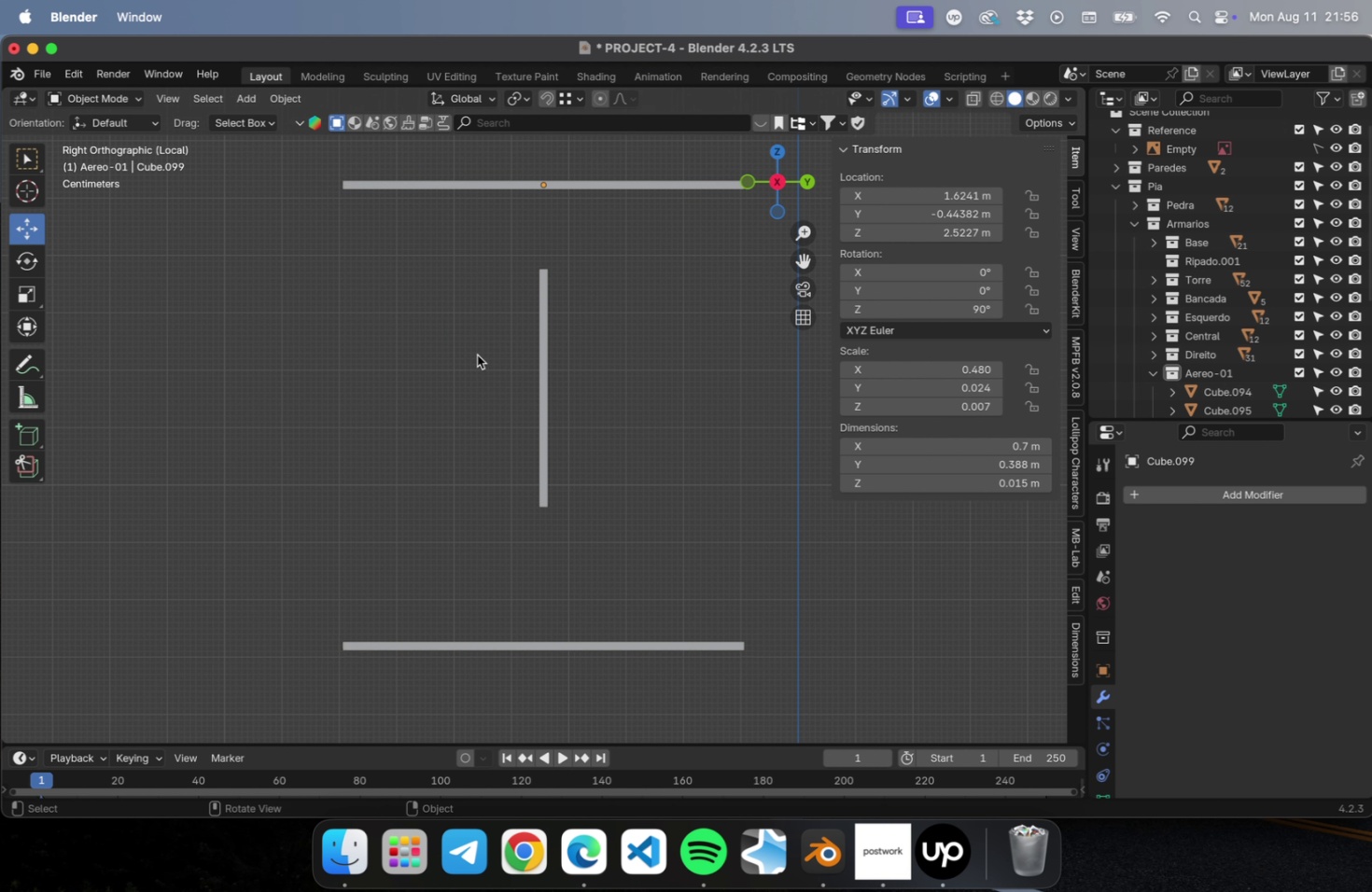 
left_click_drag(start_coordinate=[535, 369], to_coordinate=[777, 387])
 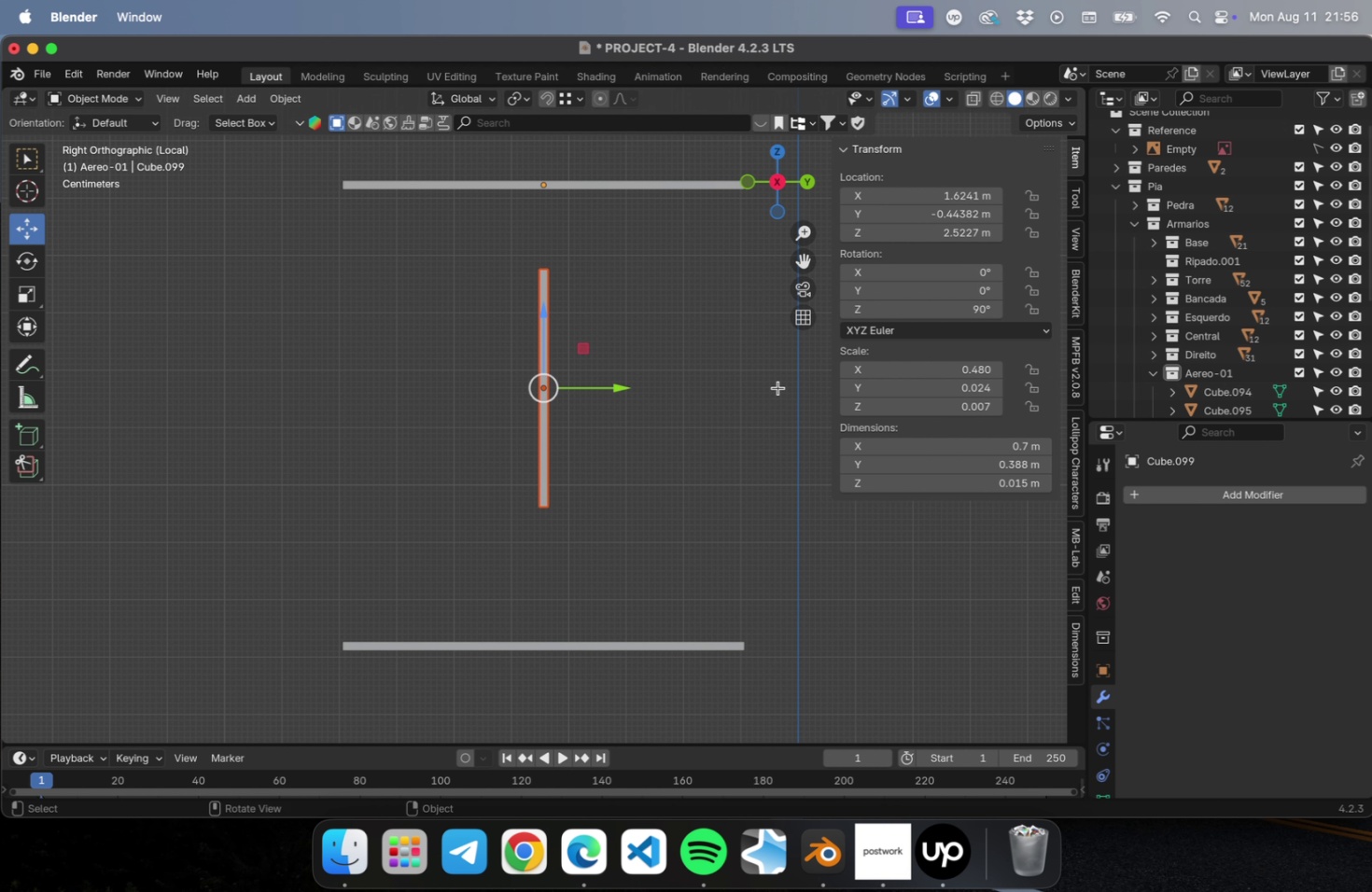 
key(Tab)
 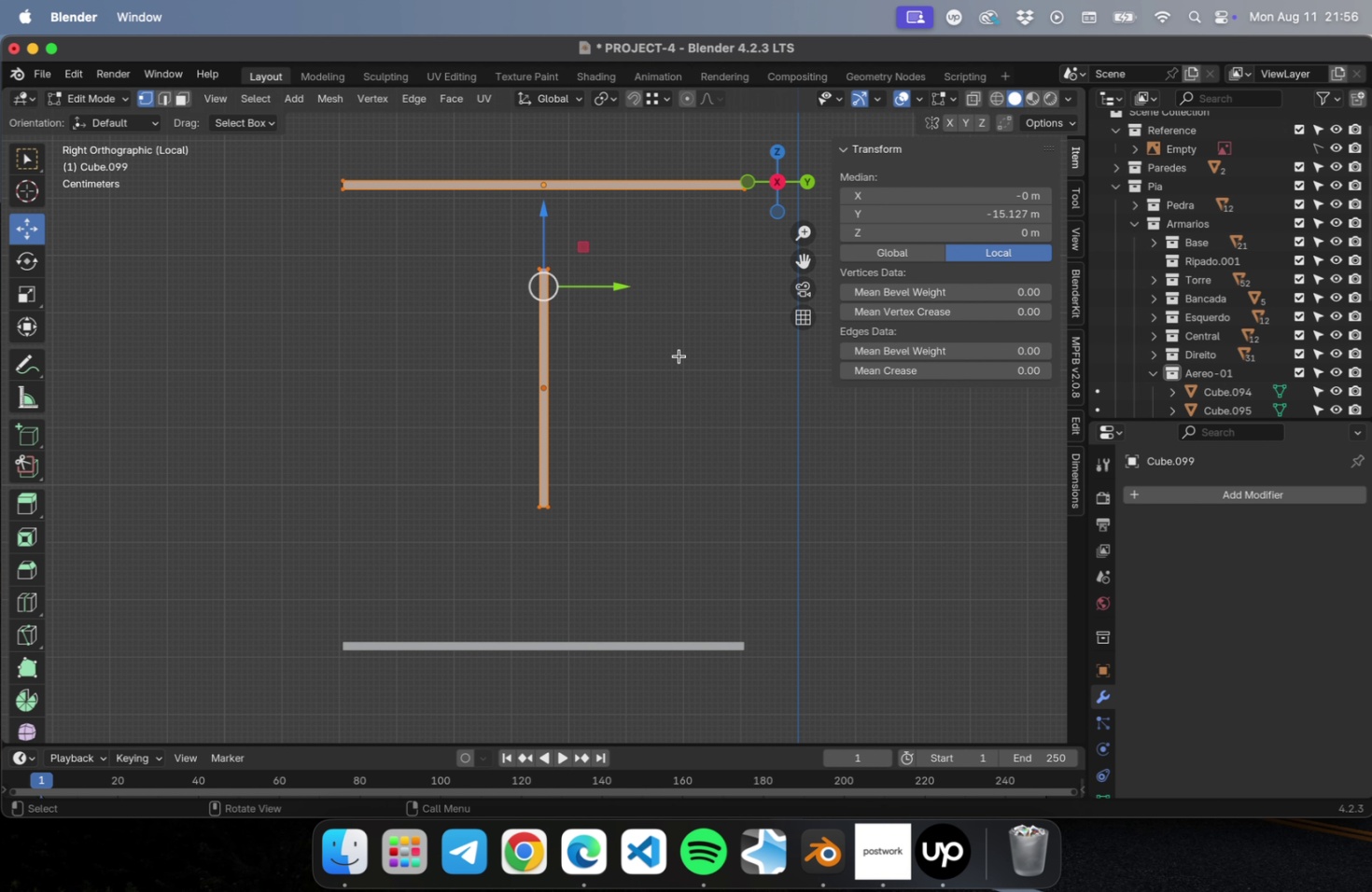 
key(Tab)
 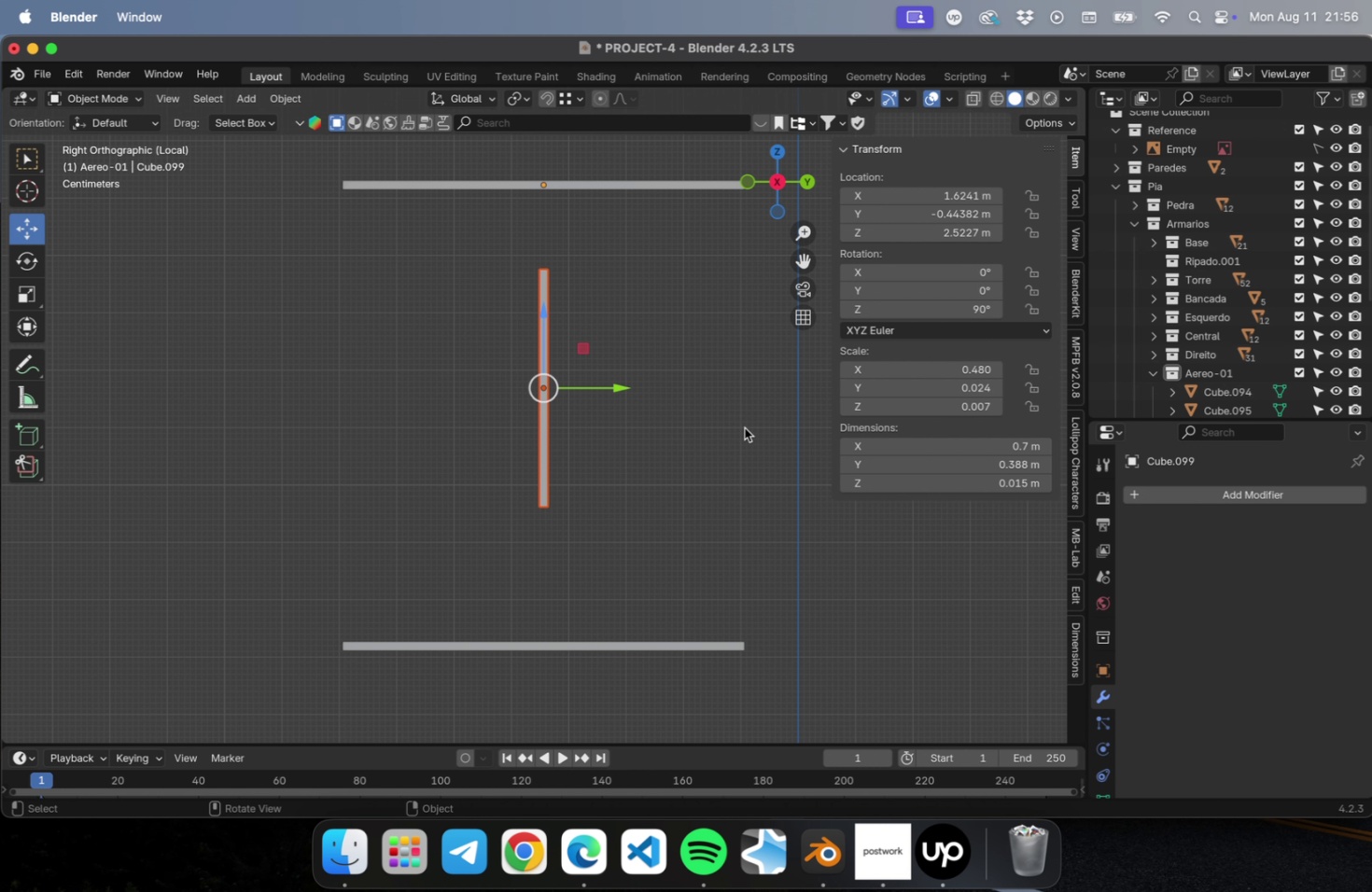 
hold_key(key=ShiftLeft, duration=0.65)
 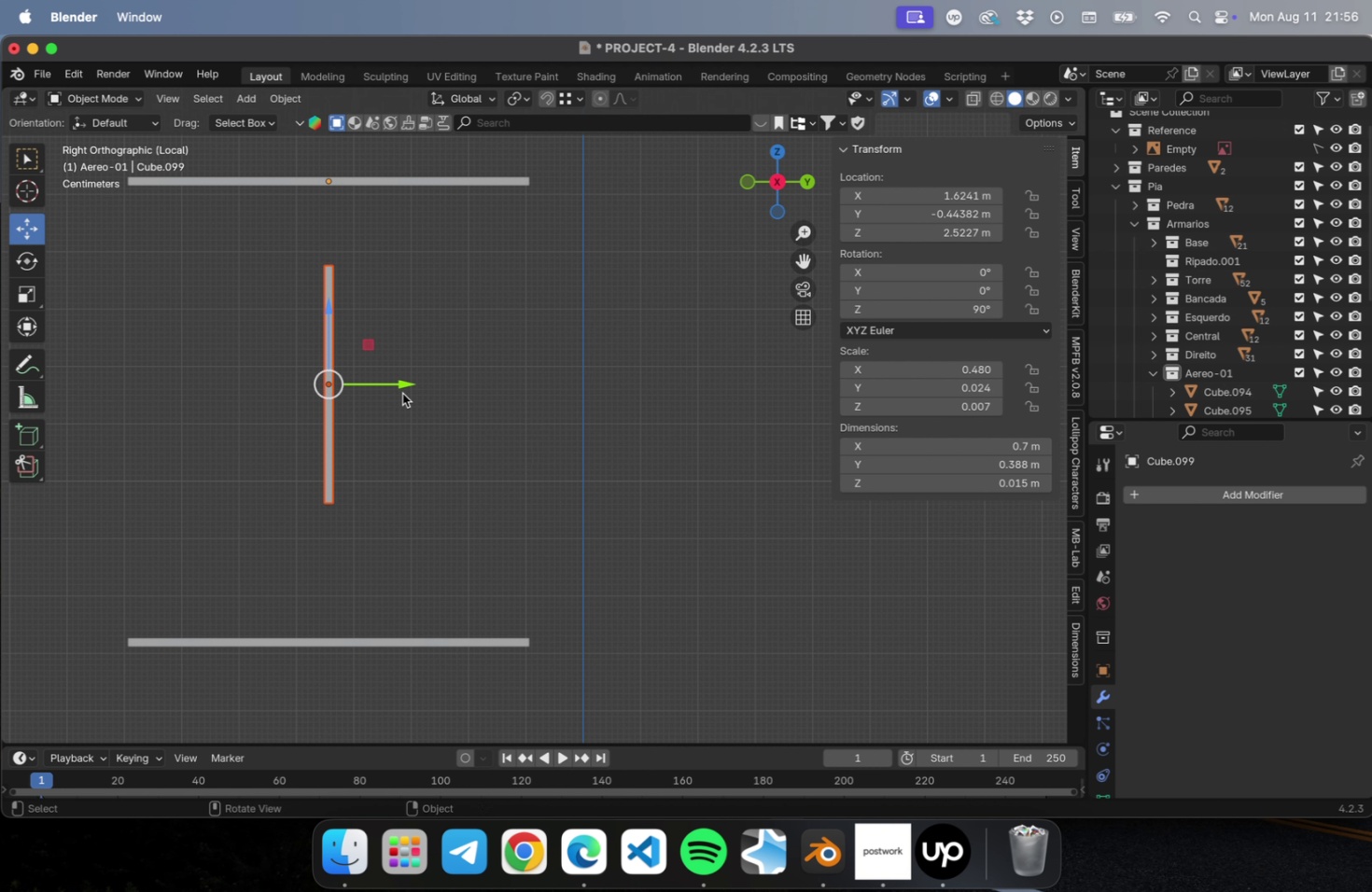 
left_click_drag(start_coordinate=[399, 390], to_coordinate=[515, 383])
 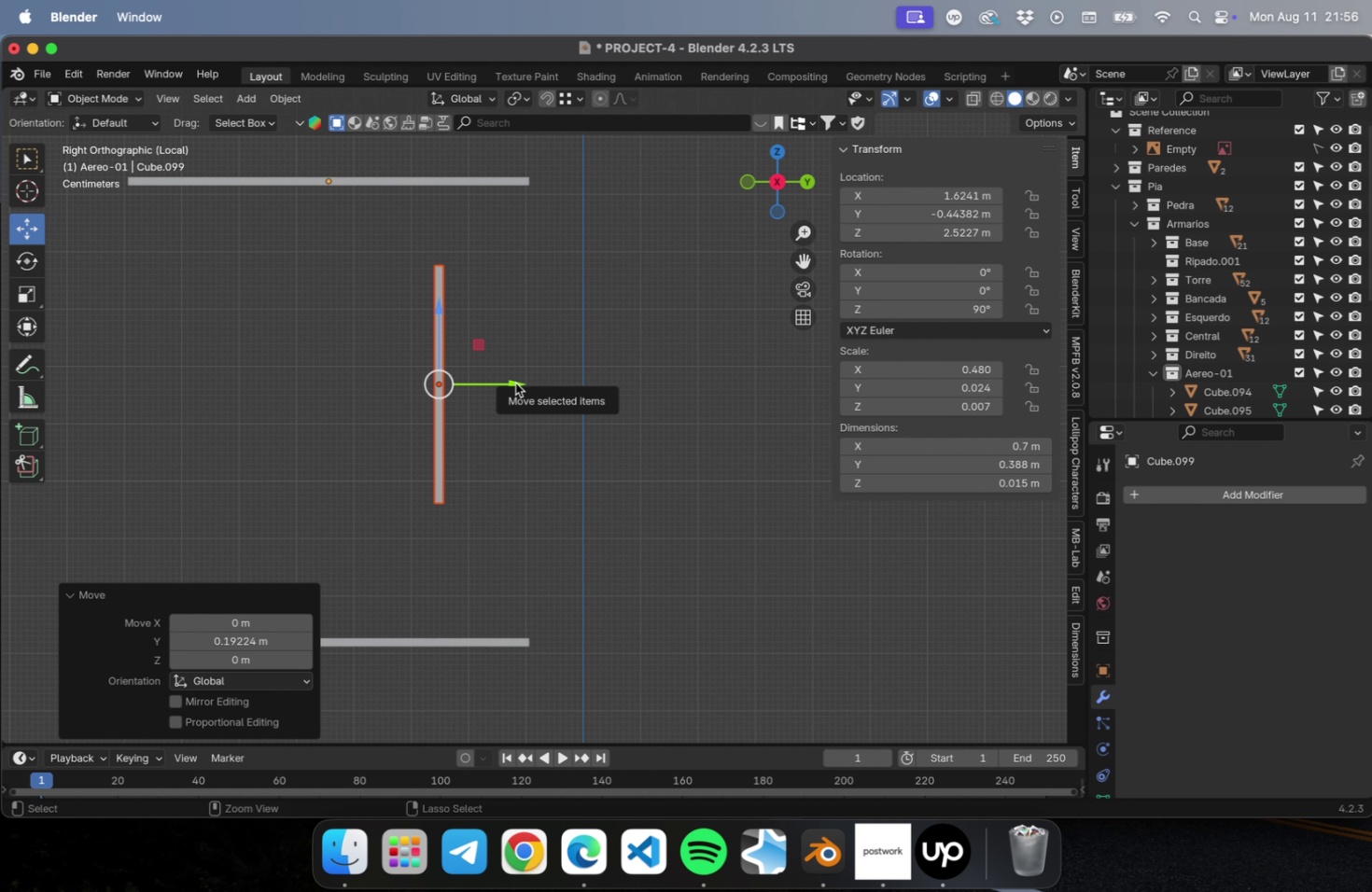 
key(Meta+CapsLock)
 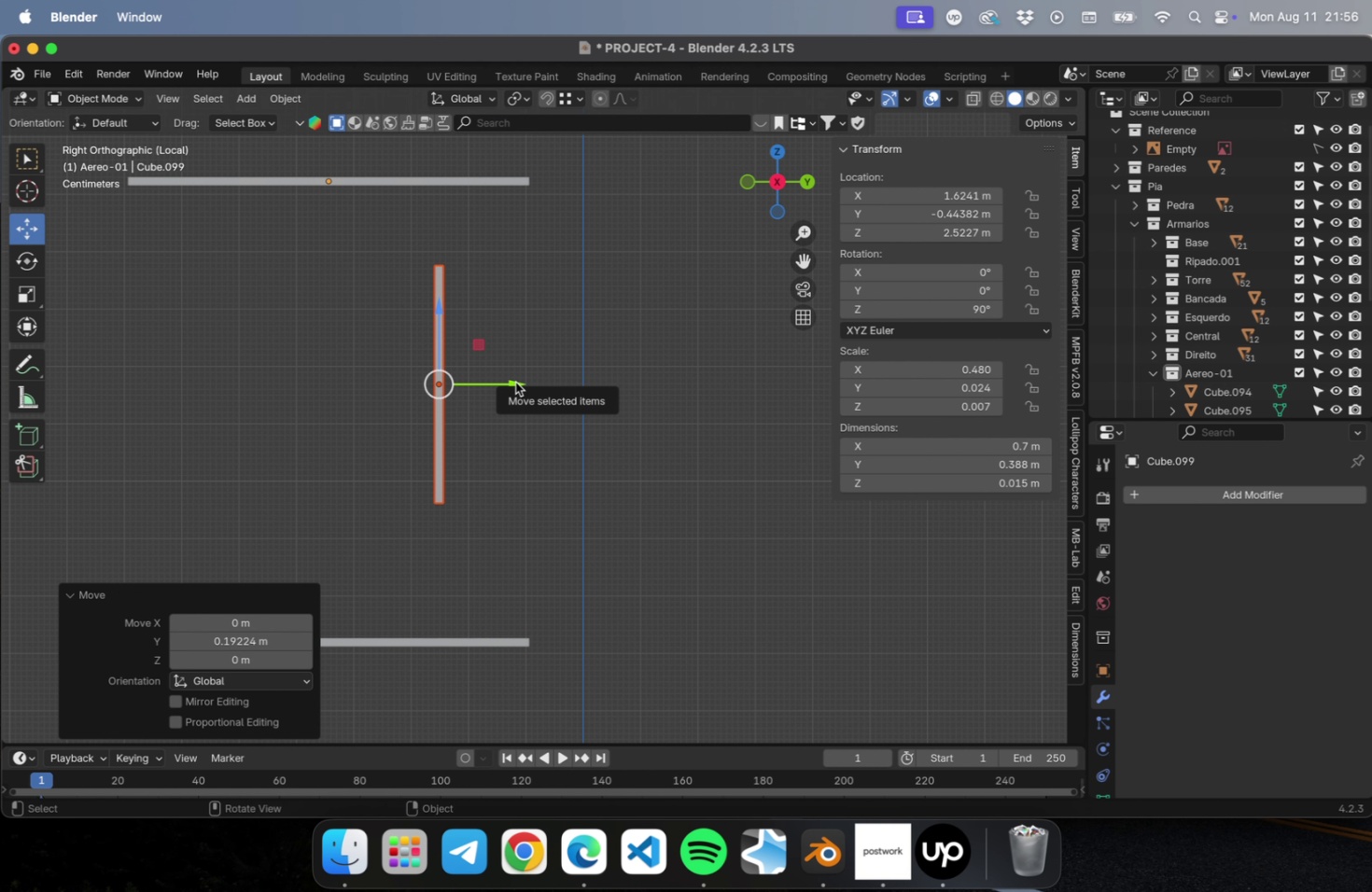 
key(CapsLock)
 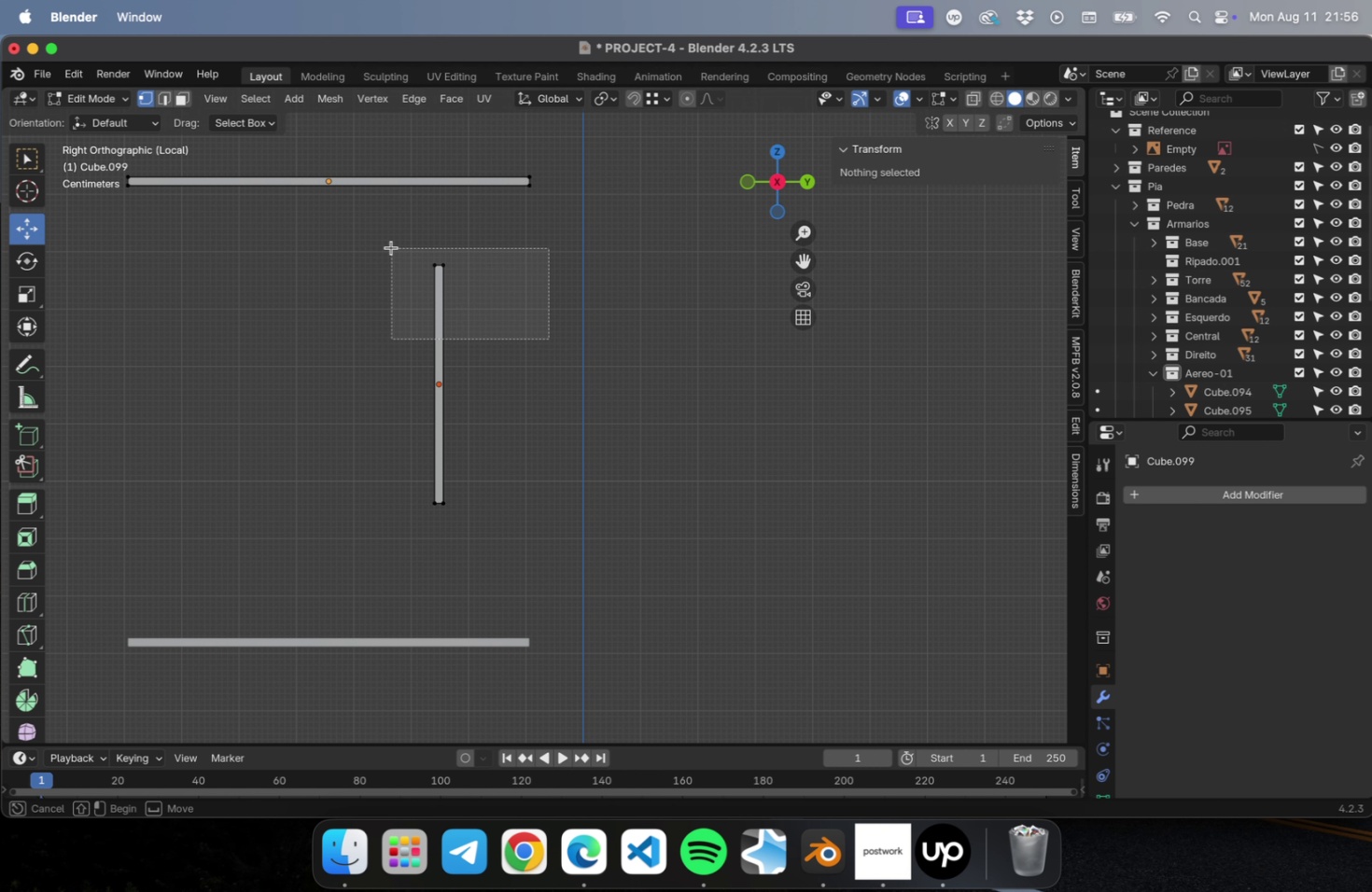 
key(CapsLock)
 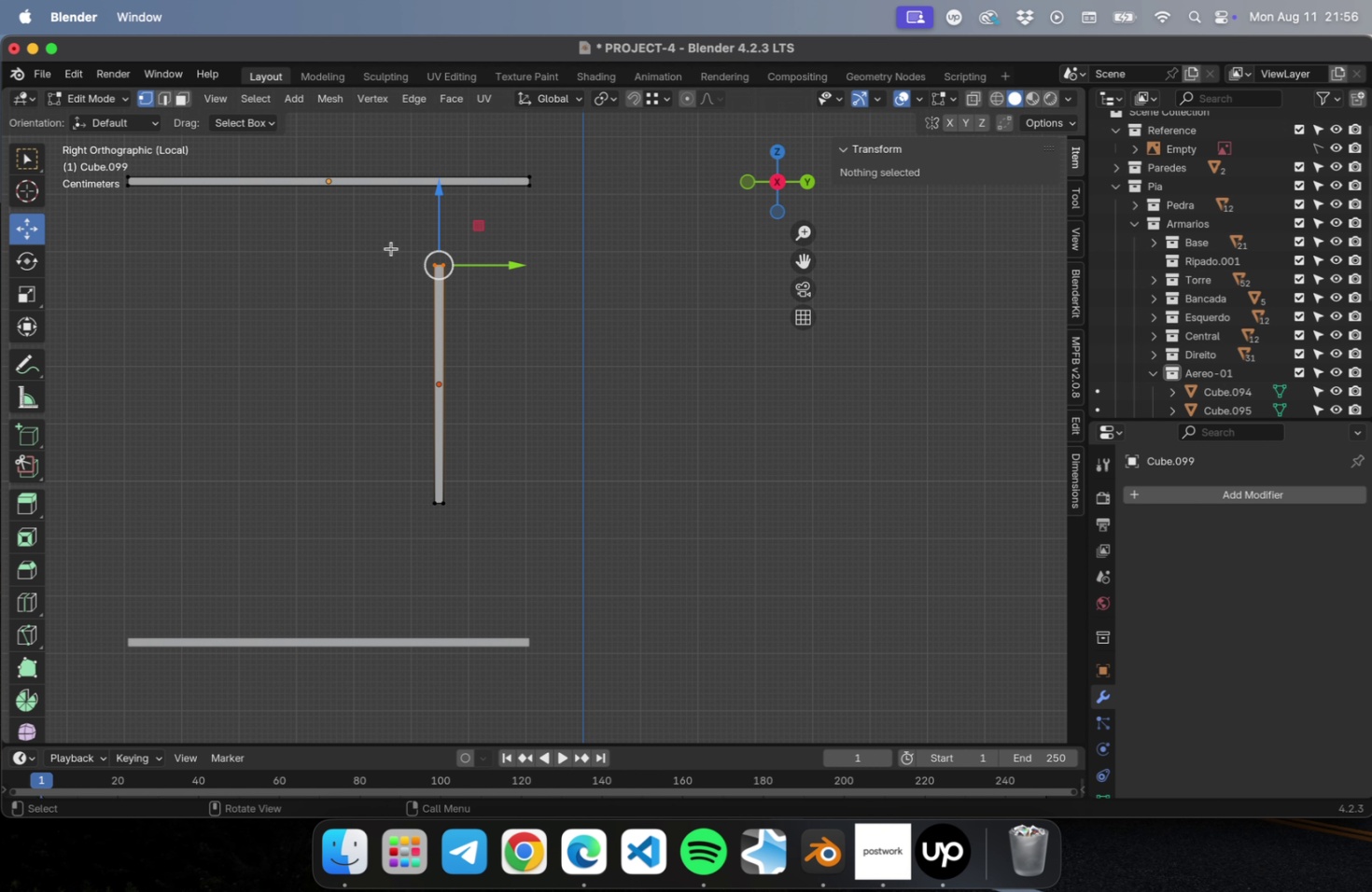 
key(Tab)
 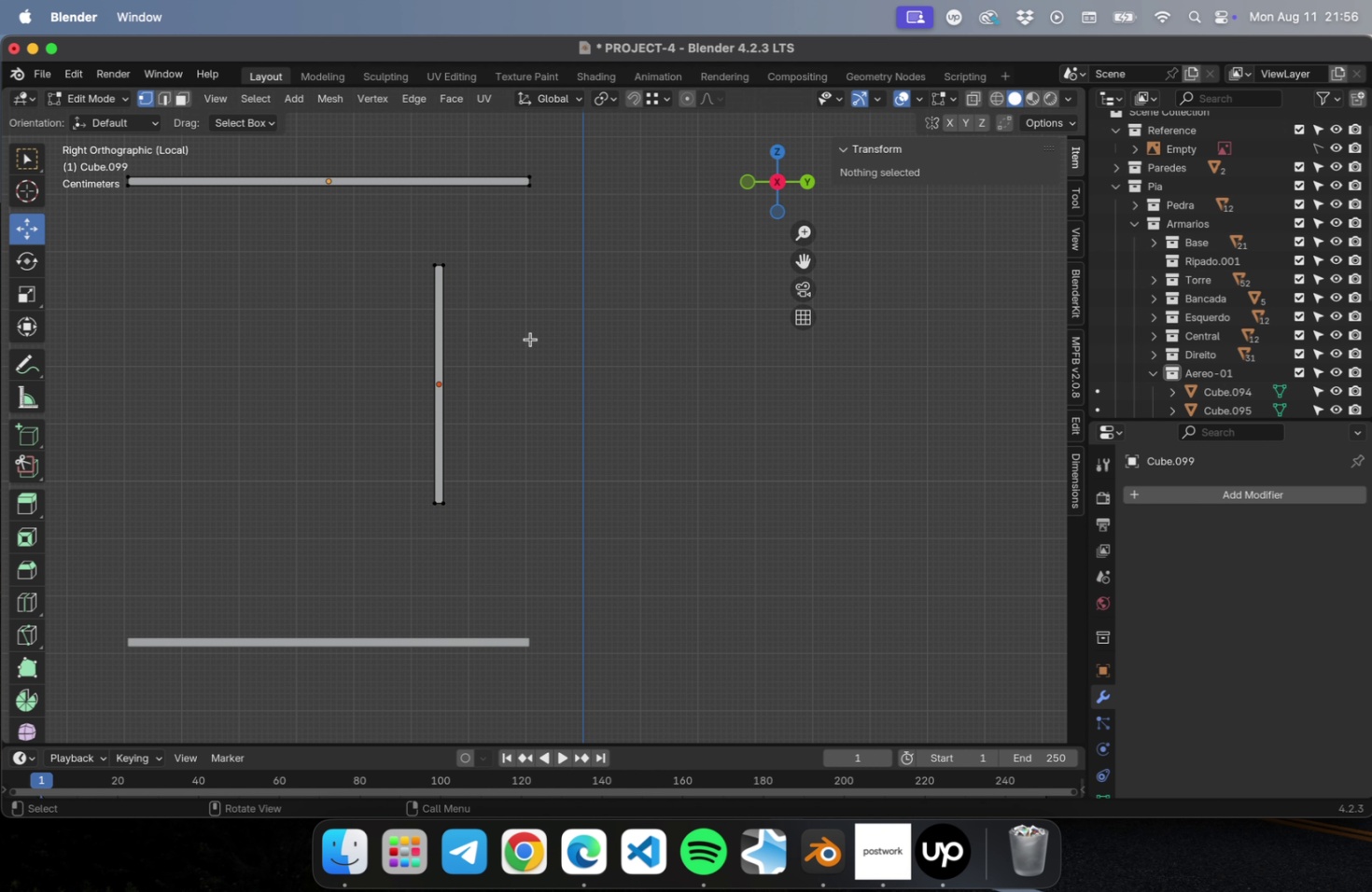 
left_click([530, 339])
 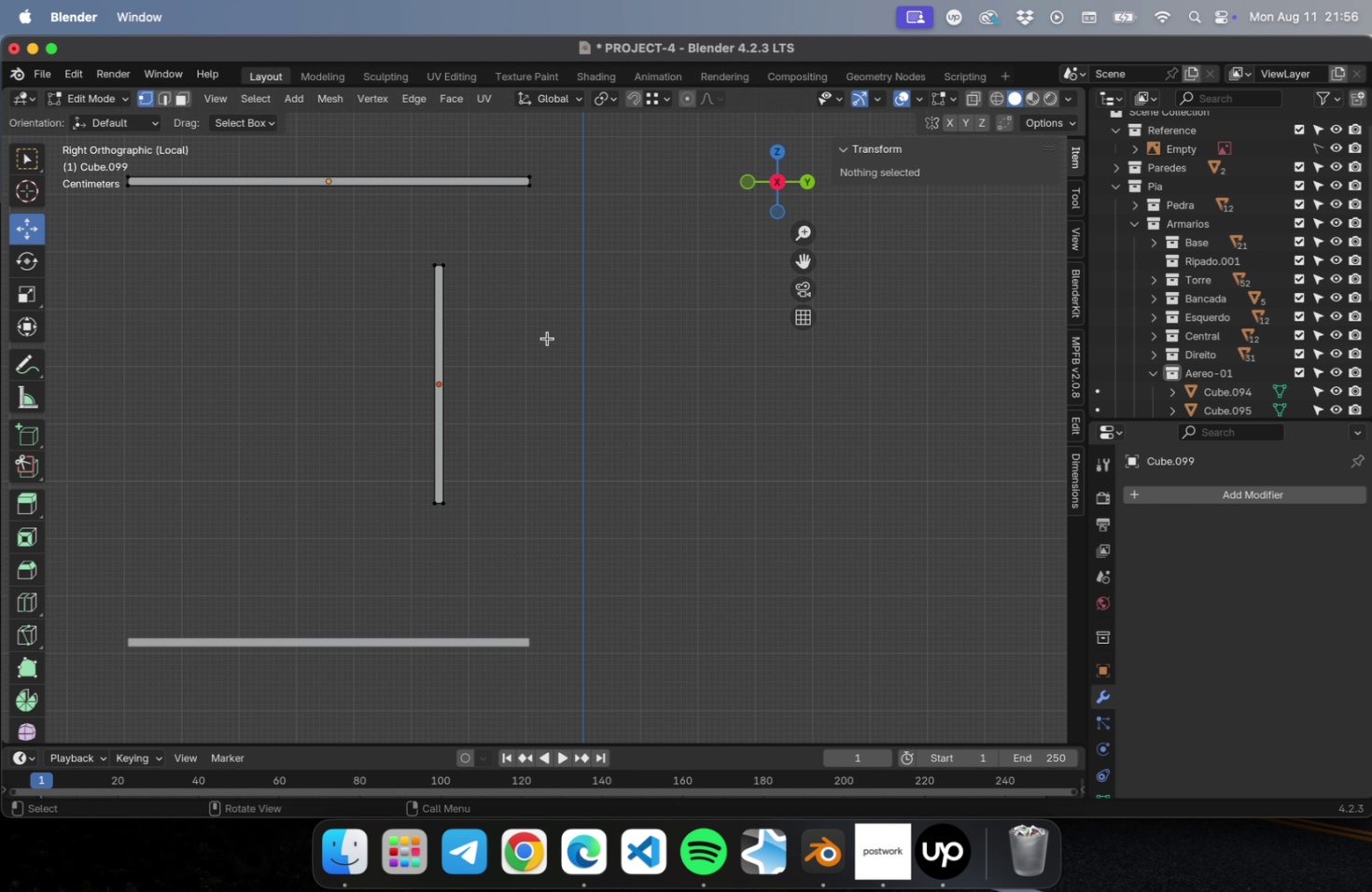 
left_click_drag(start_coordinate=[548, 338], to_coordinate=[391, 247])
 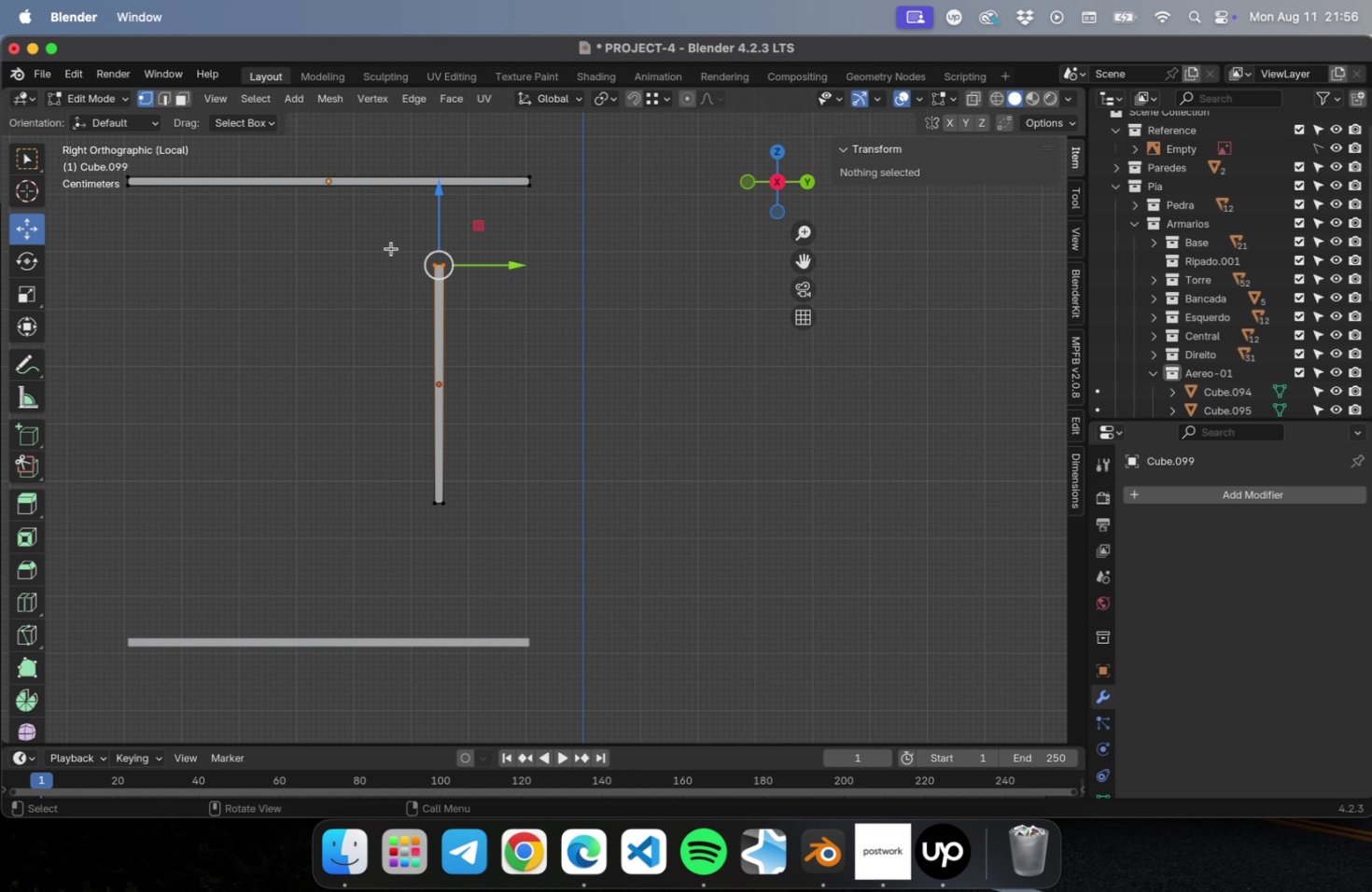 
key(Tab)
 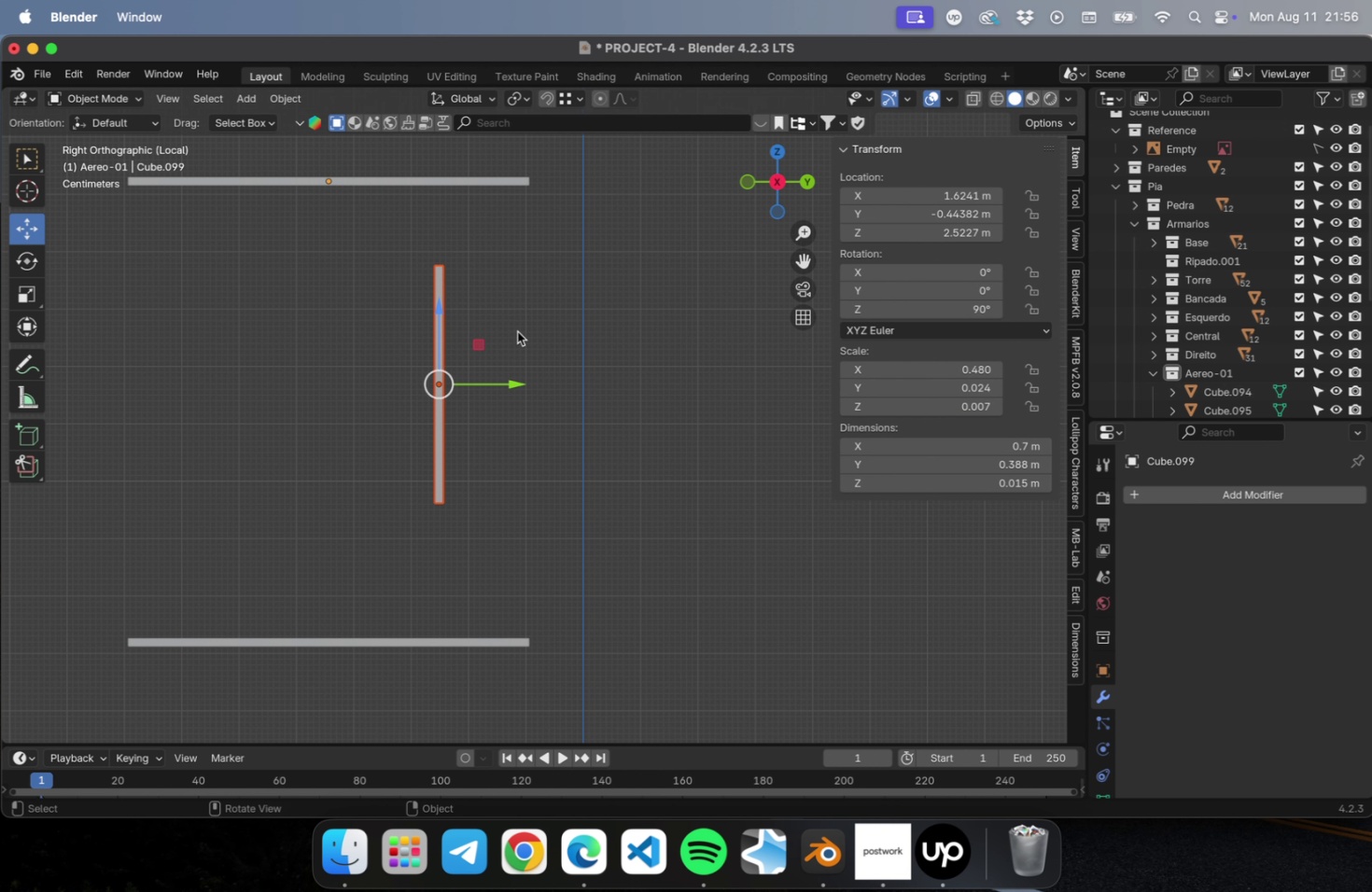 
left_click([517, 331])
 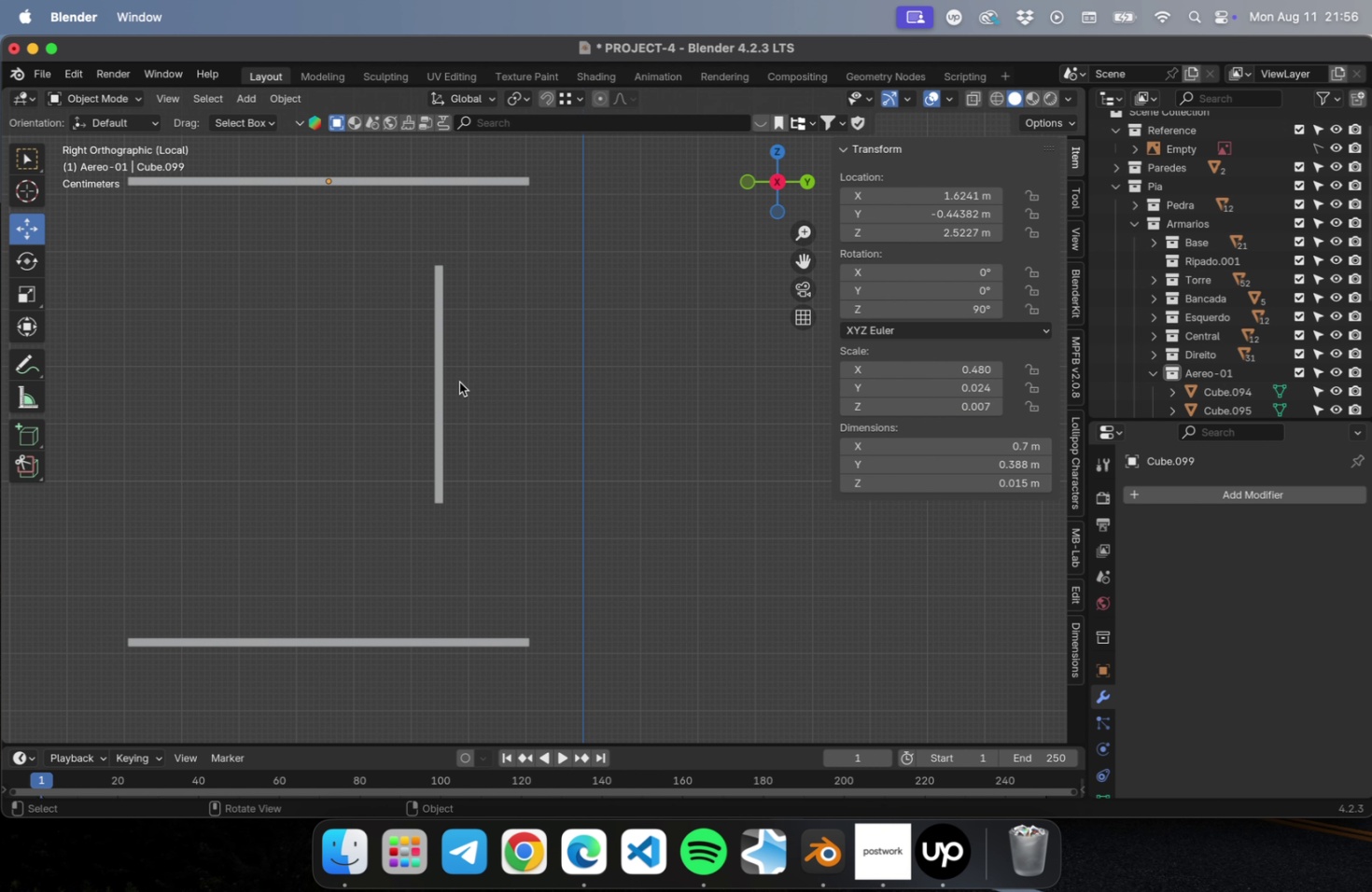 
left_click_drag(start_coordinate=[383, 349], to_coordinate=[514, 387])
 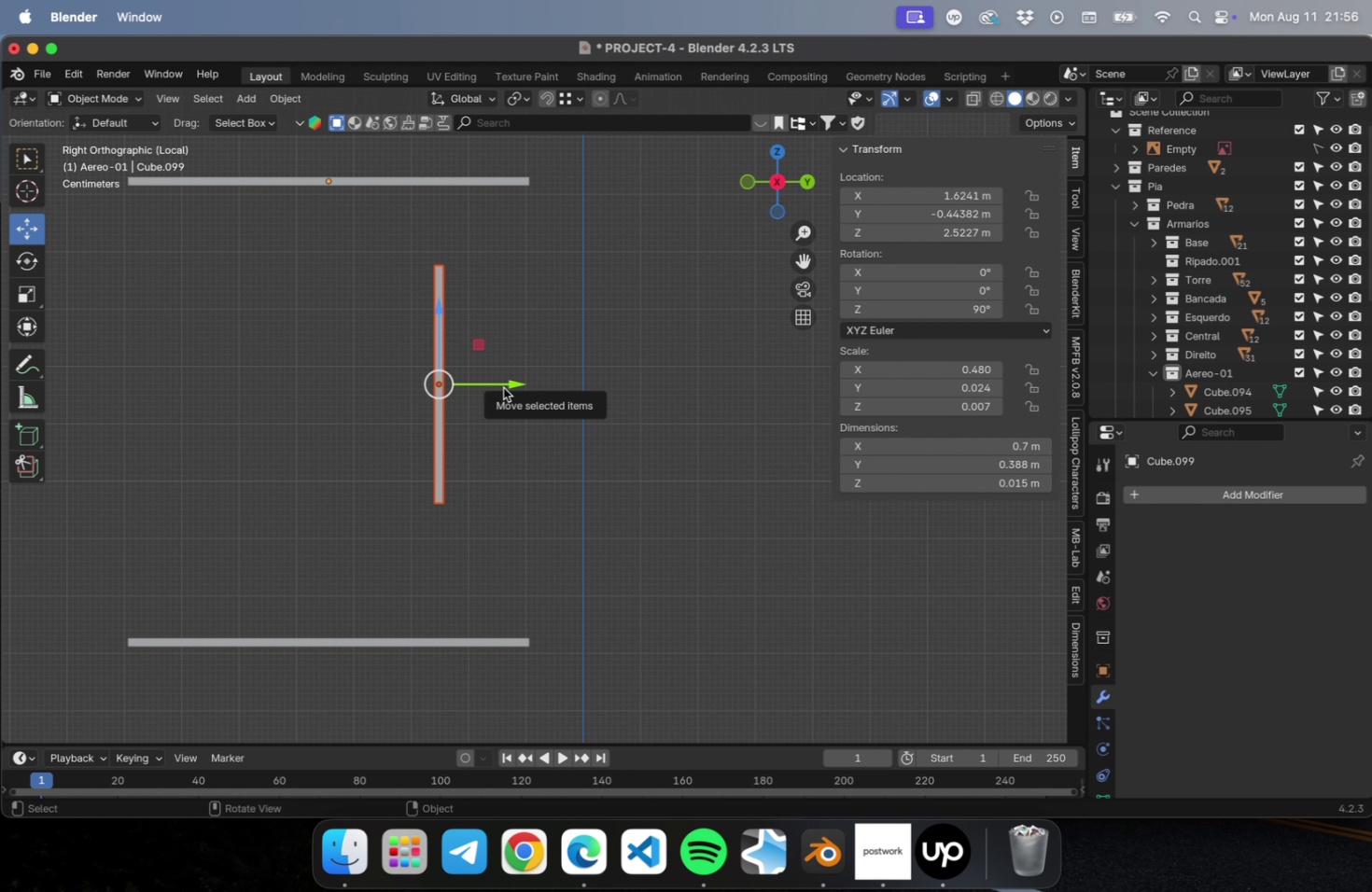 
left_click_drag(start_coordinate=[503, 387], to_coordinate=[586, 385])
 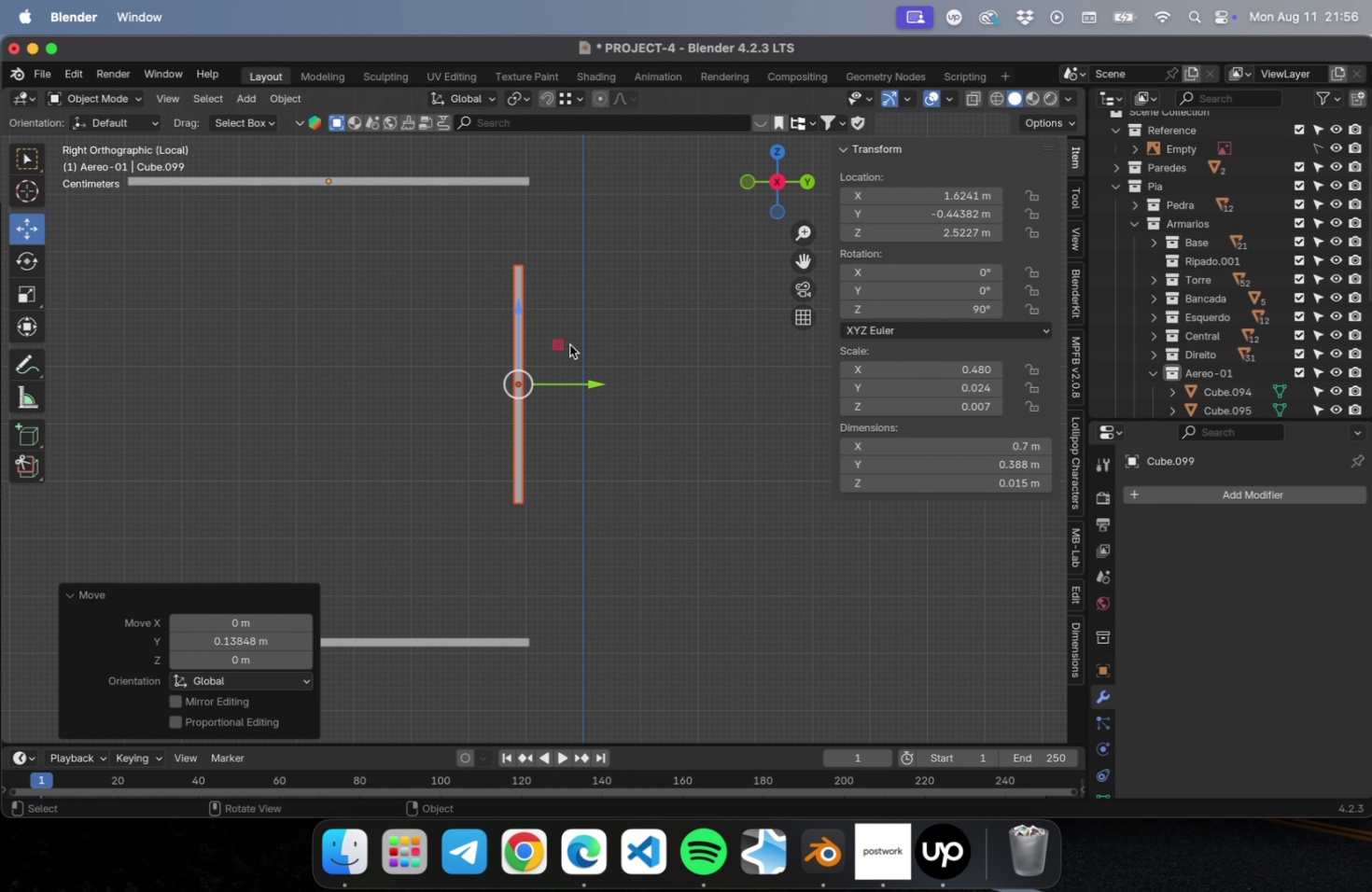 
key(Tab)
 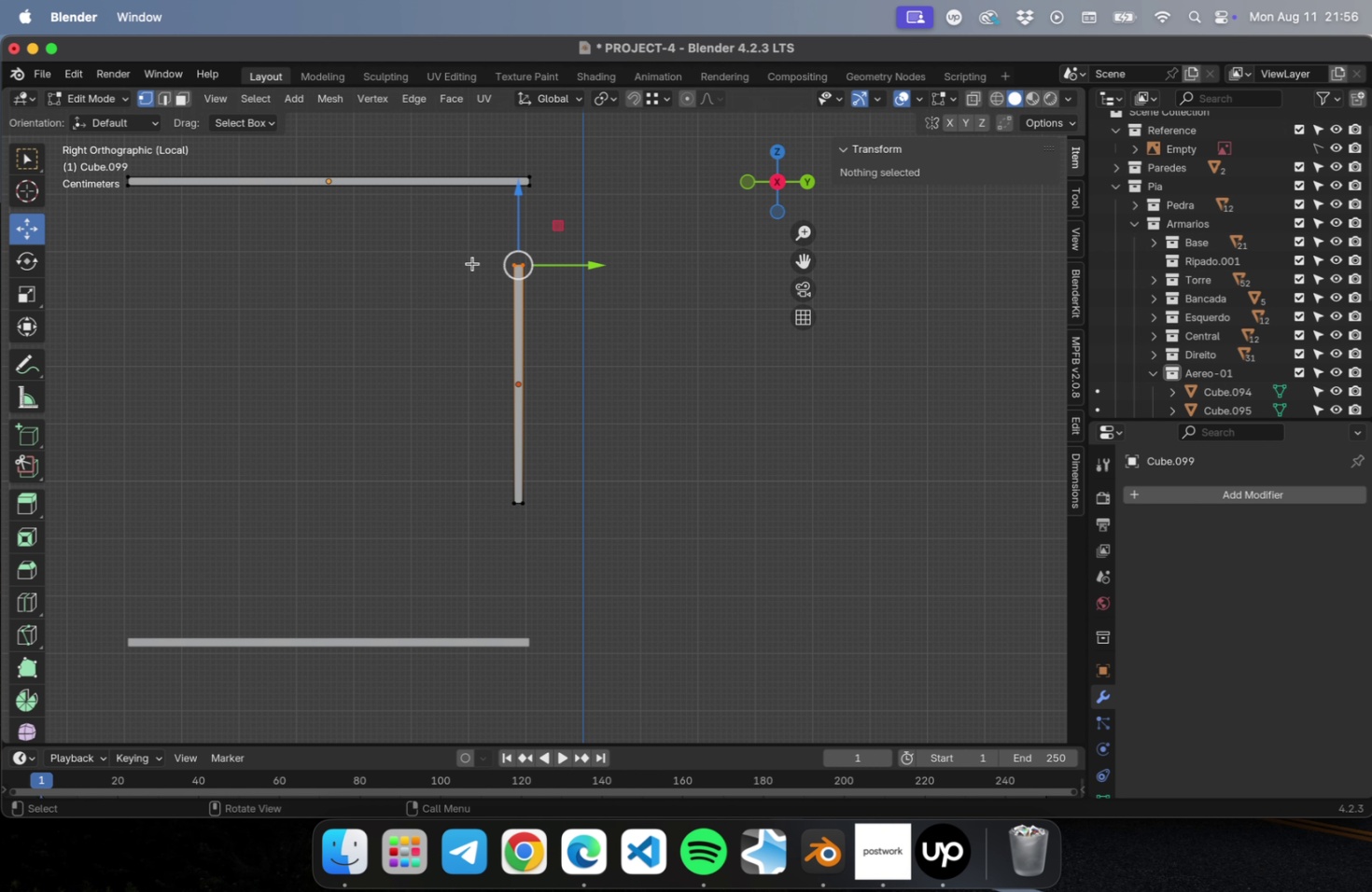 
left_click_drag(start_coordinate=[469, 252], to_coordinate=[635, 324])
 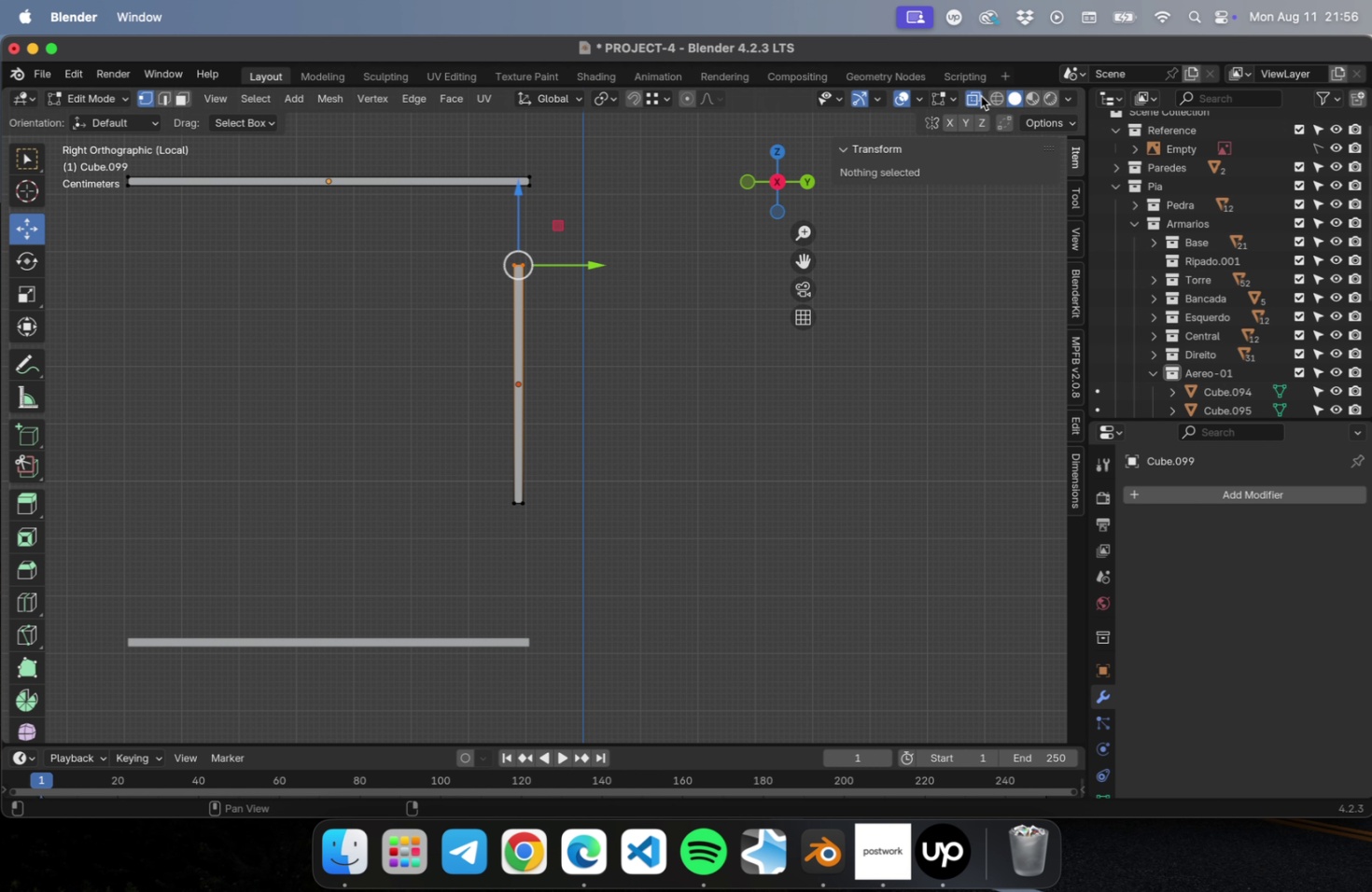 
left_click_drag(start_coordinate=[594, 338], to_coordinate=[427, 240])
 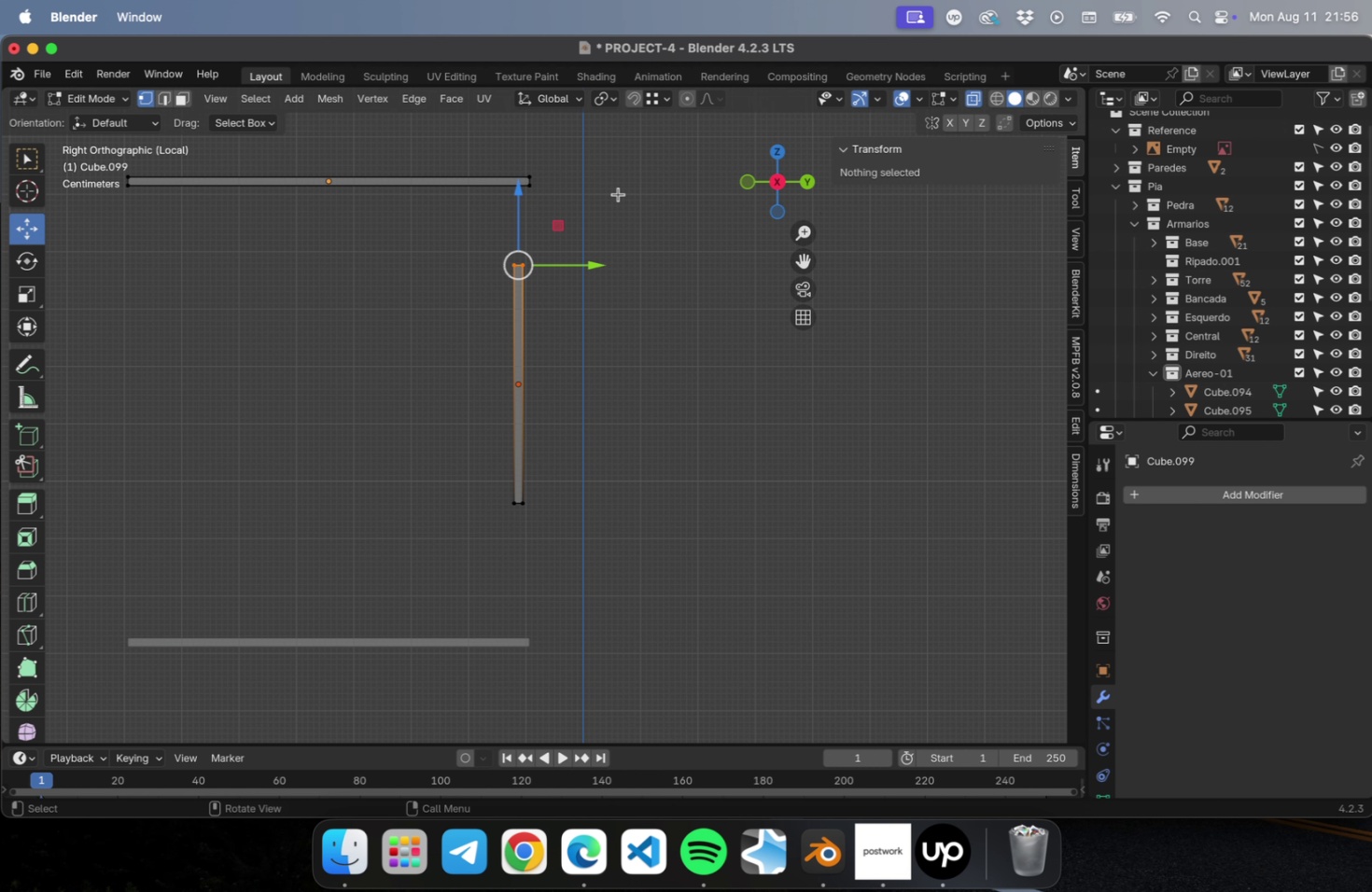 
scroll: coordinate [611, 187], scroll_direction: up, amount: 29.0
 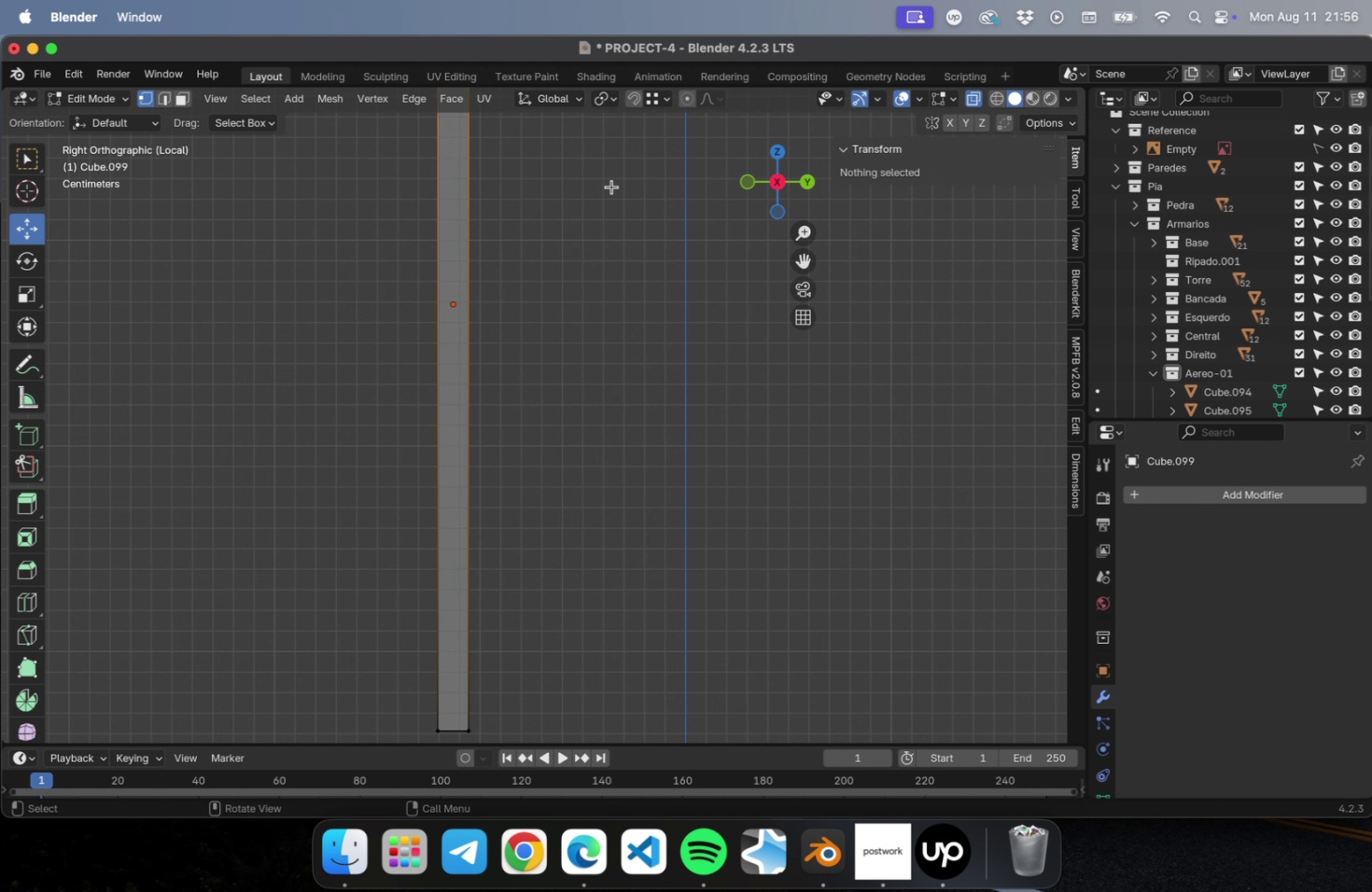 
hold_key(key=ShiftLeft, duration=0.73)
 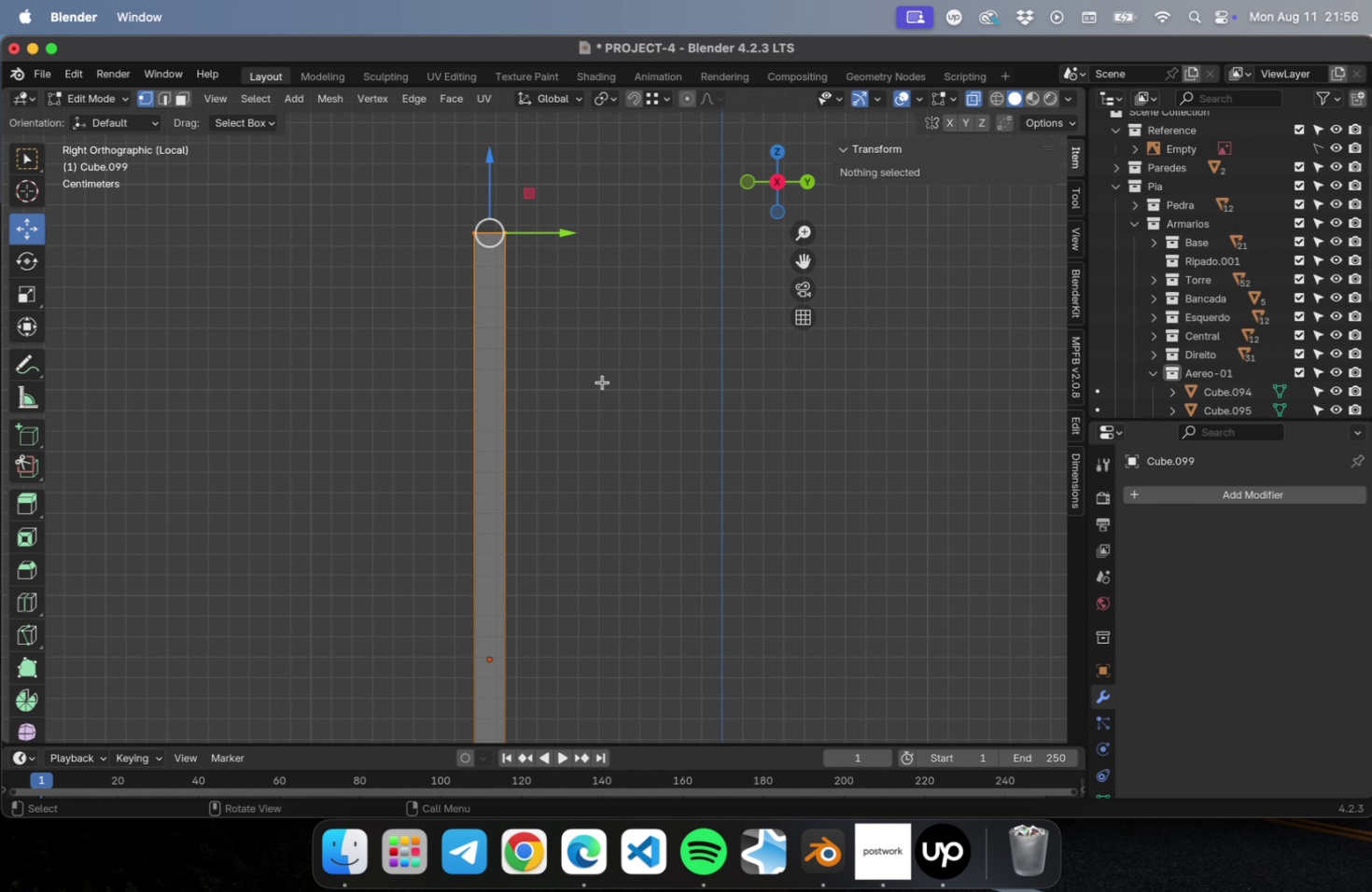 
hold_key(key=ShiftLeft, duration=0.56)
scroll: coordinate [660, 652], scroll_direction: up, amount: 1.0
 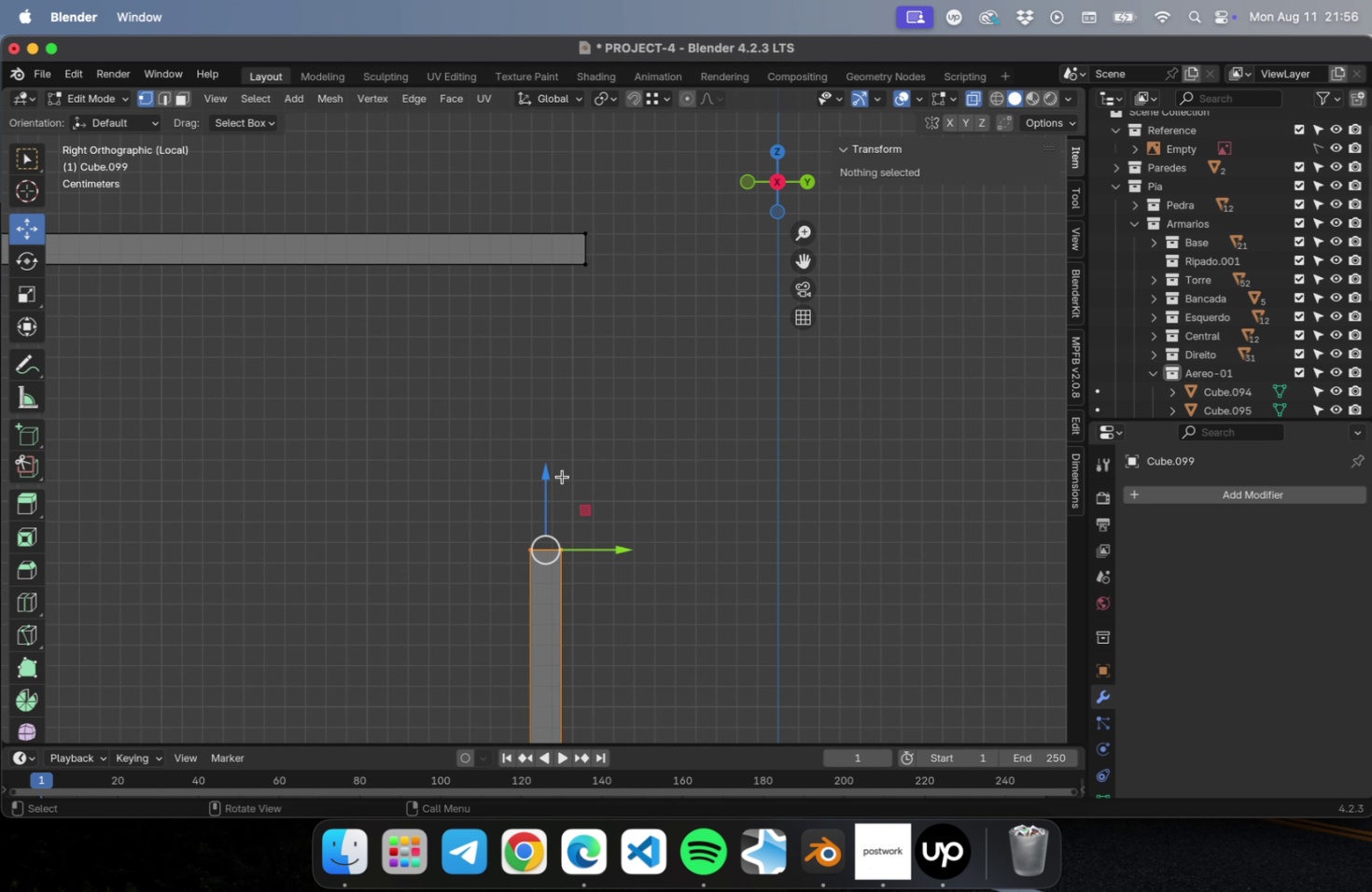 
left_click_drag(start_coordinate=[546, 484], to_coordinate=[587, 207])
 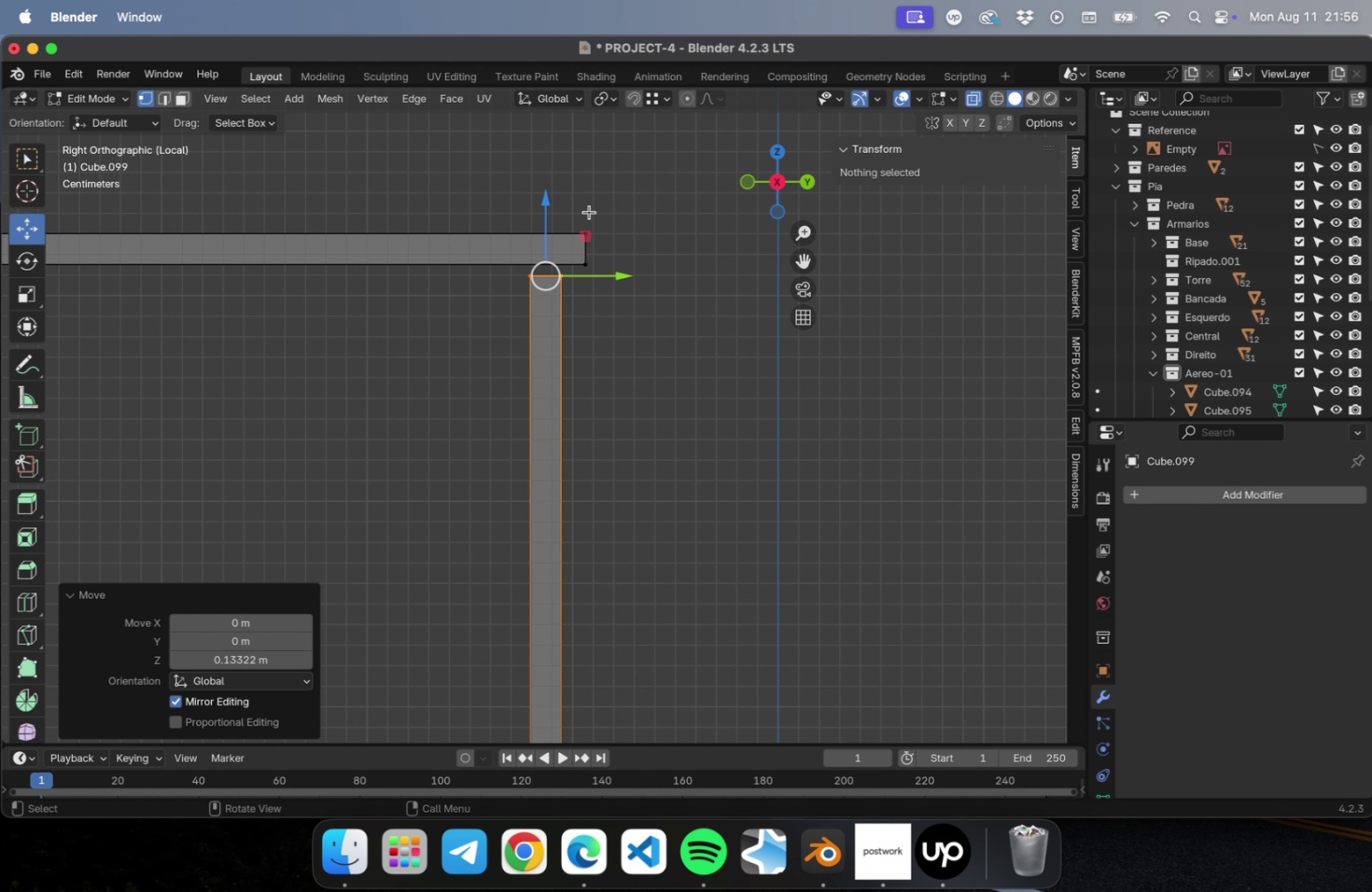 
scroll: coordinate [590, 212], scroll_direction: up, amount: 11.0
 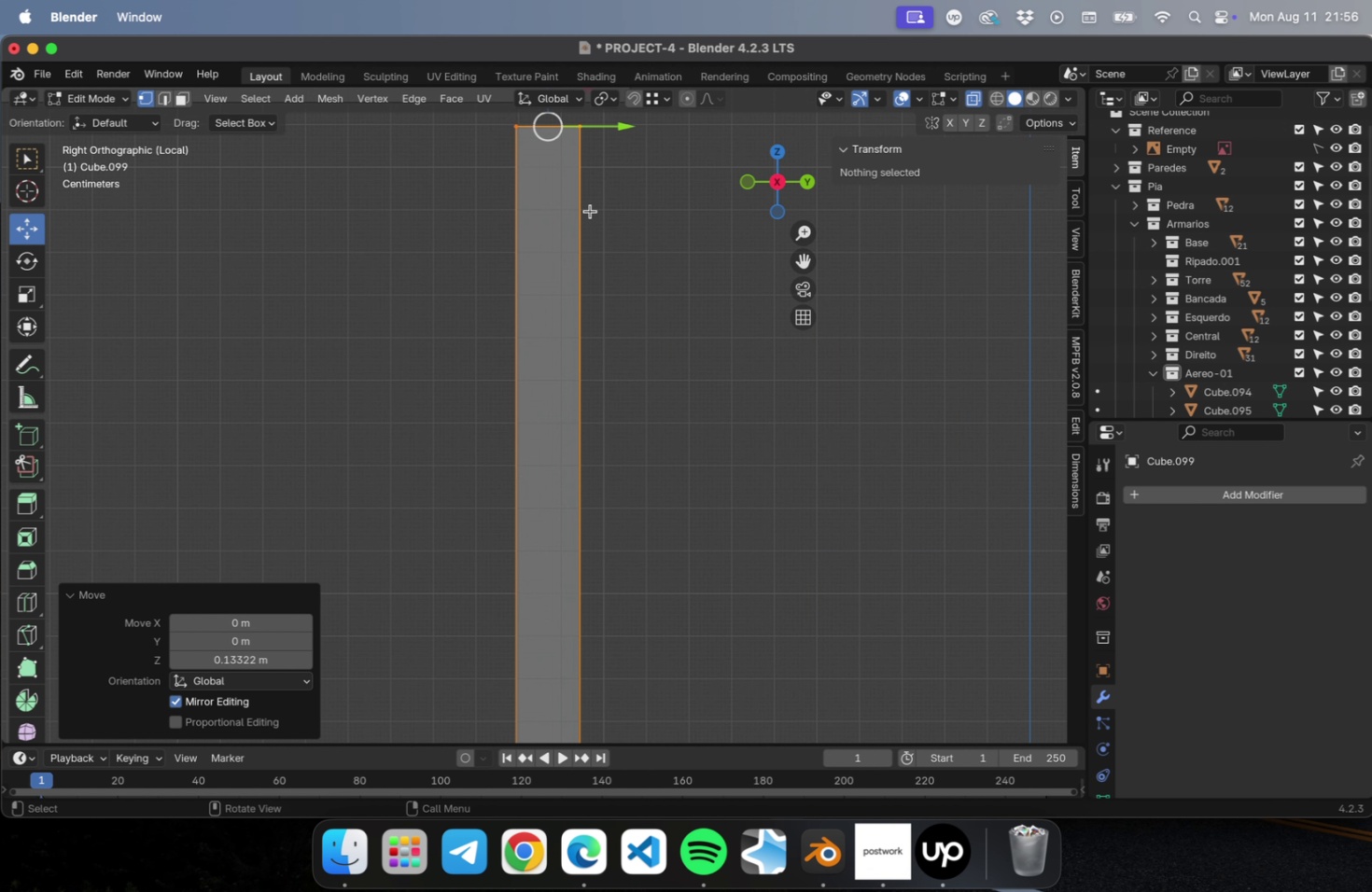 
hold_key(key=ShiftLeft, duration=0.55)
 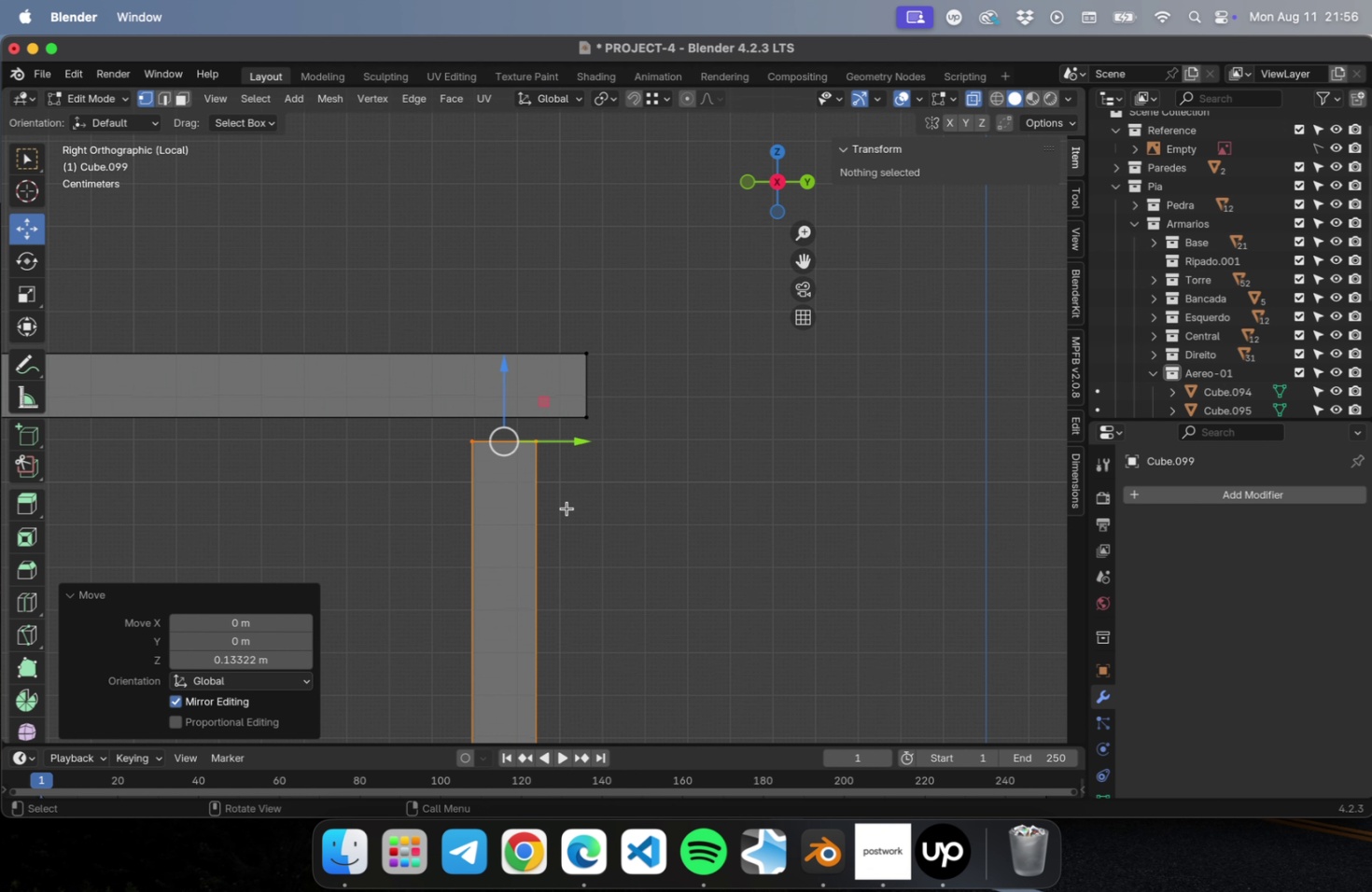 
scroll: coordinate [543, 447], scroll_direction: up, amount: 15.0
 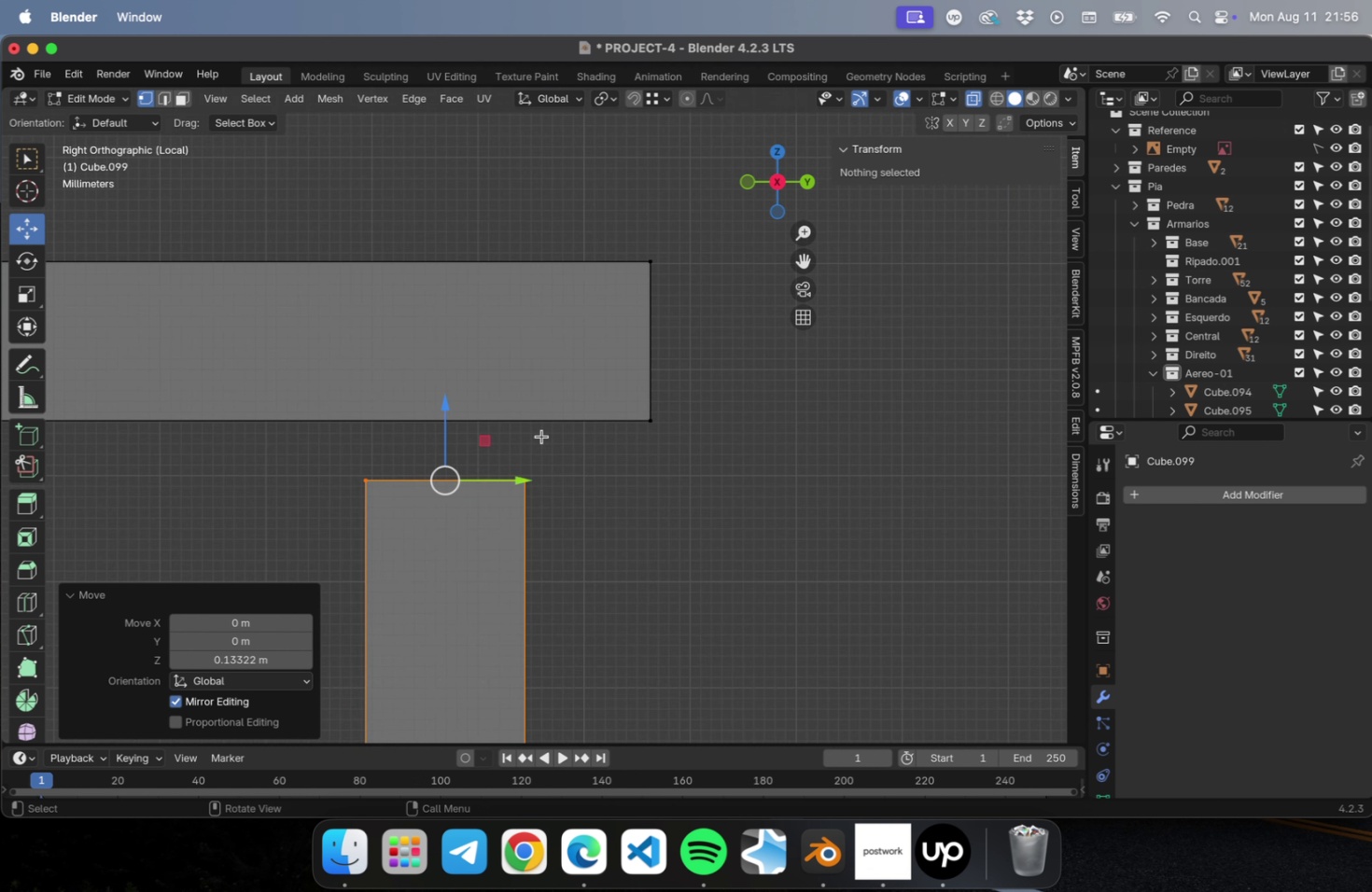 
hold_key(key=ShiftLeft, duration=0.54)
 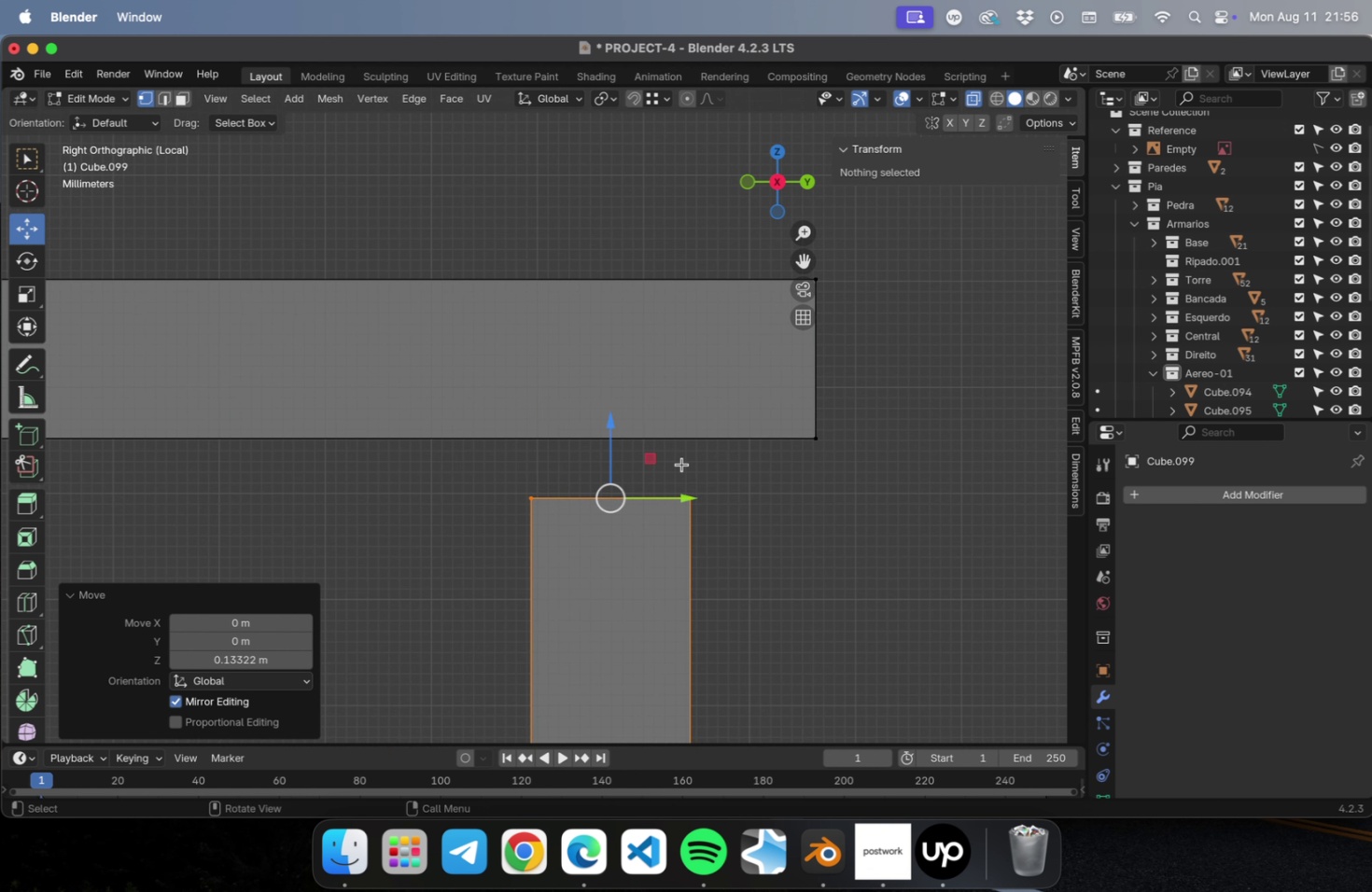 
scroll: coordinate [673, 463], scroll_direction: up, amount: 4.0
 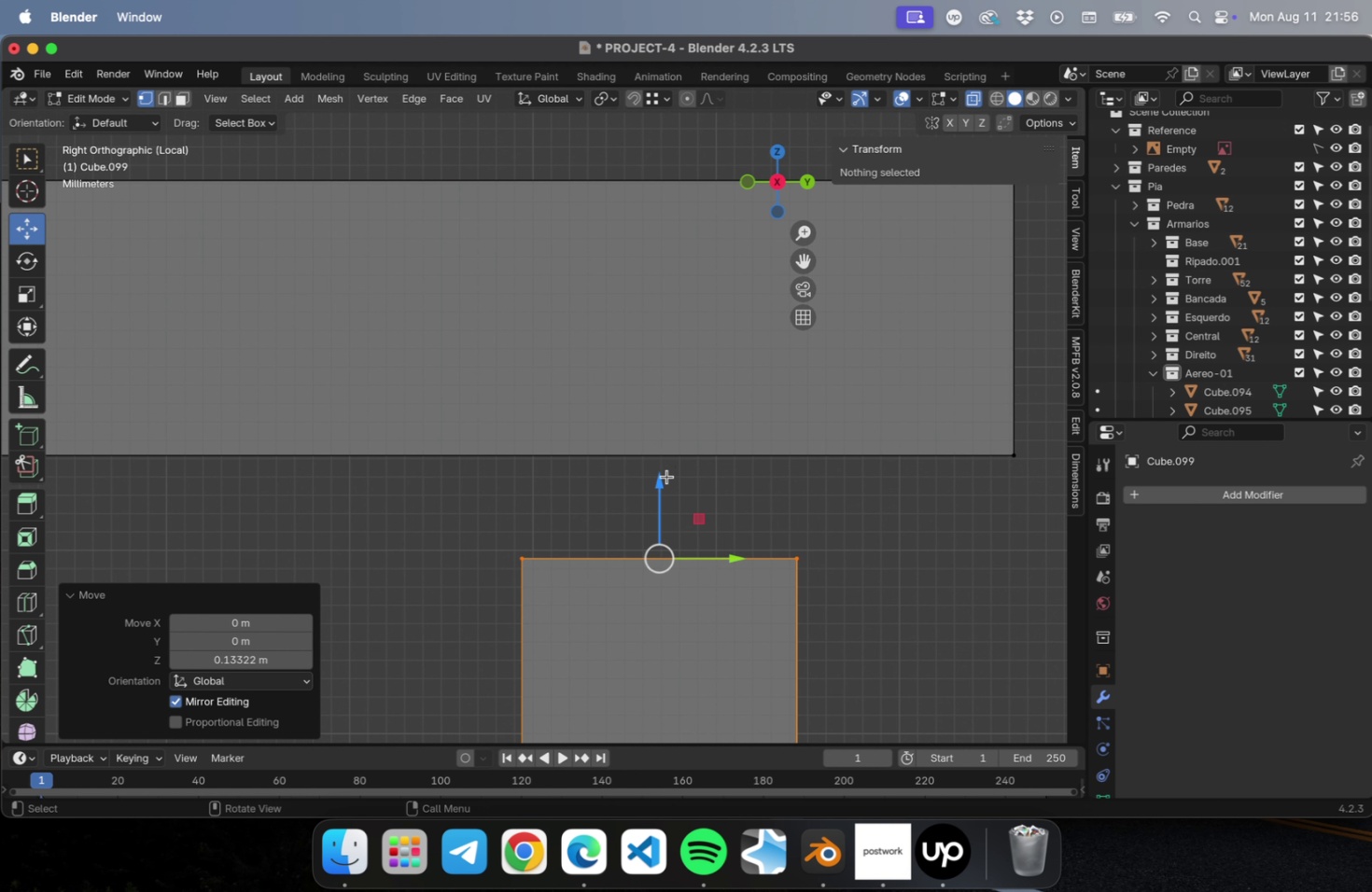 
left_click_drag(start_coordinate=[663, 480], to_coordinate=[679, 373])
 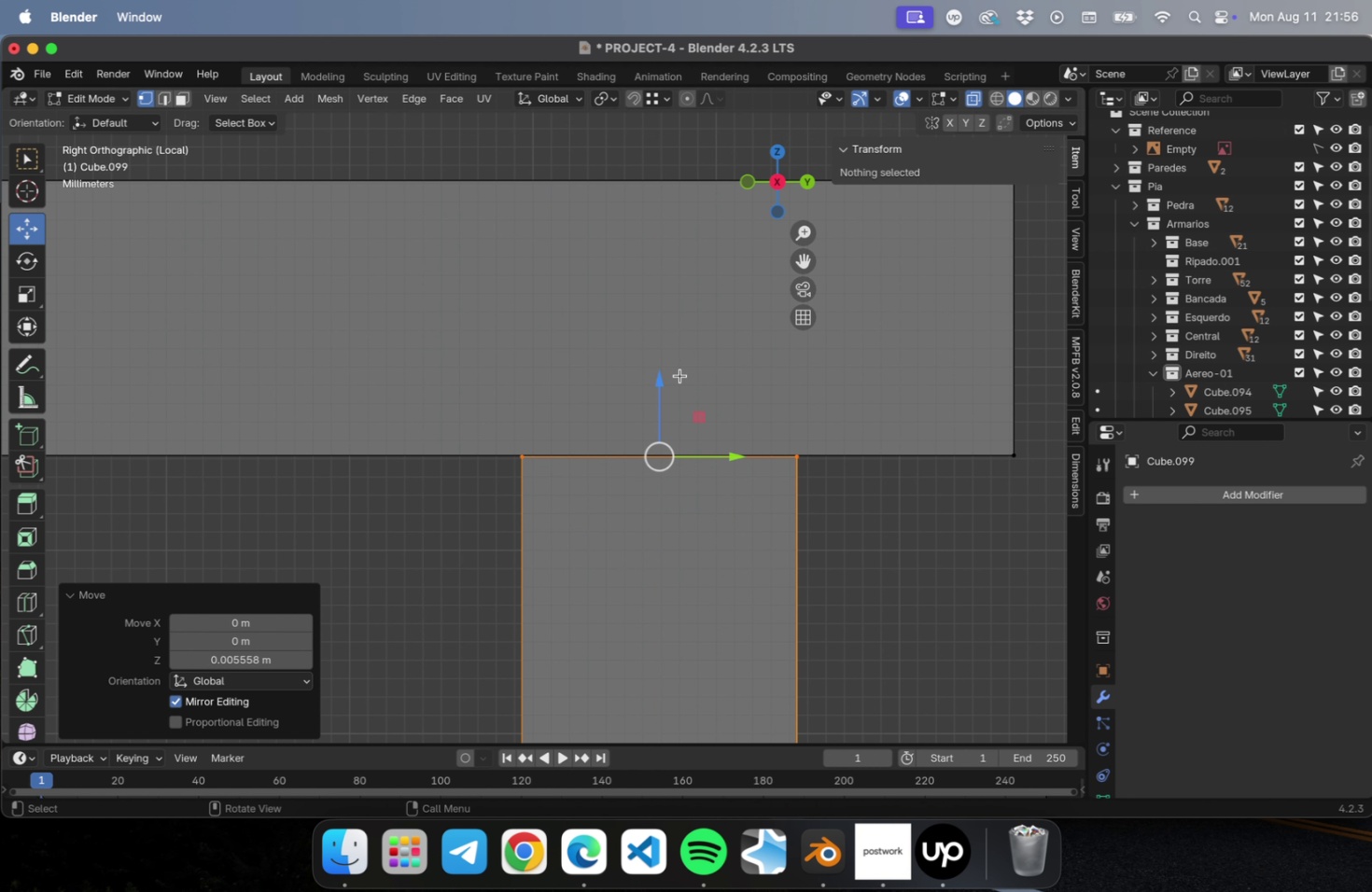 
scroll: coordinate [681, 453], scroll_direction: down, amount: 57.0
 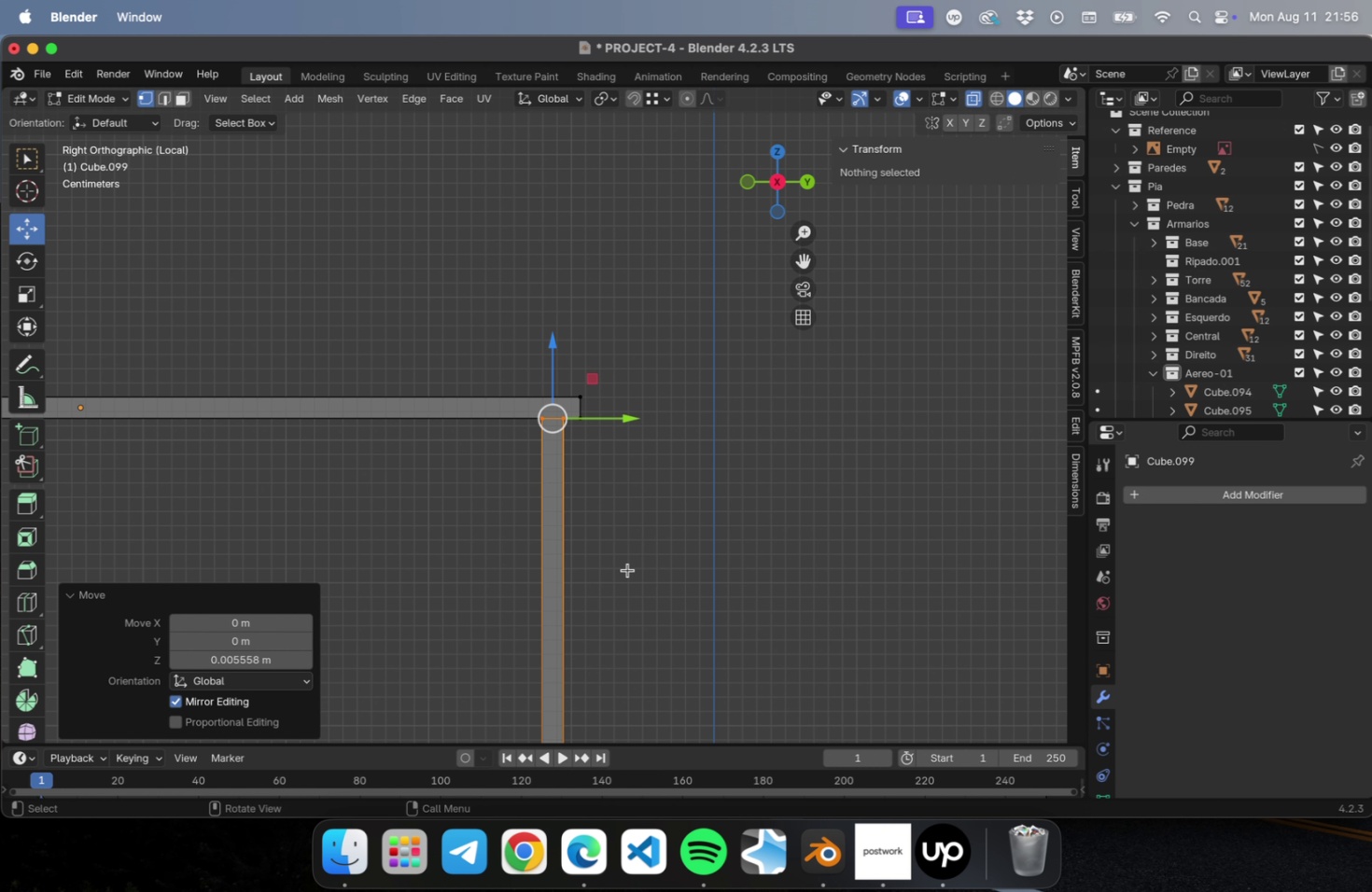 
hold_key(key=ShiftLeft, duration=2.11)
 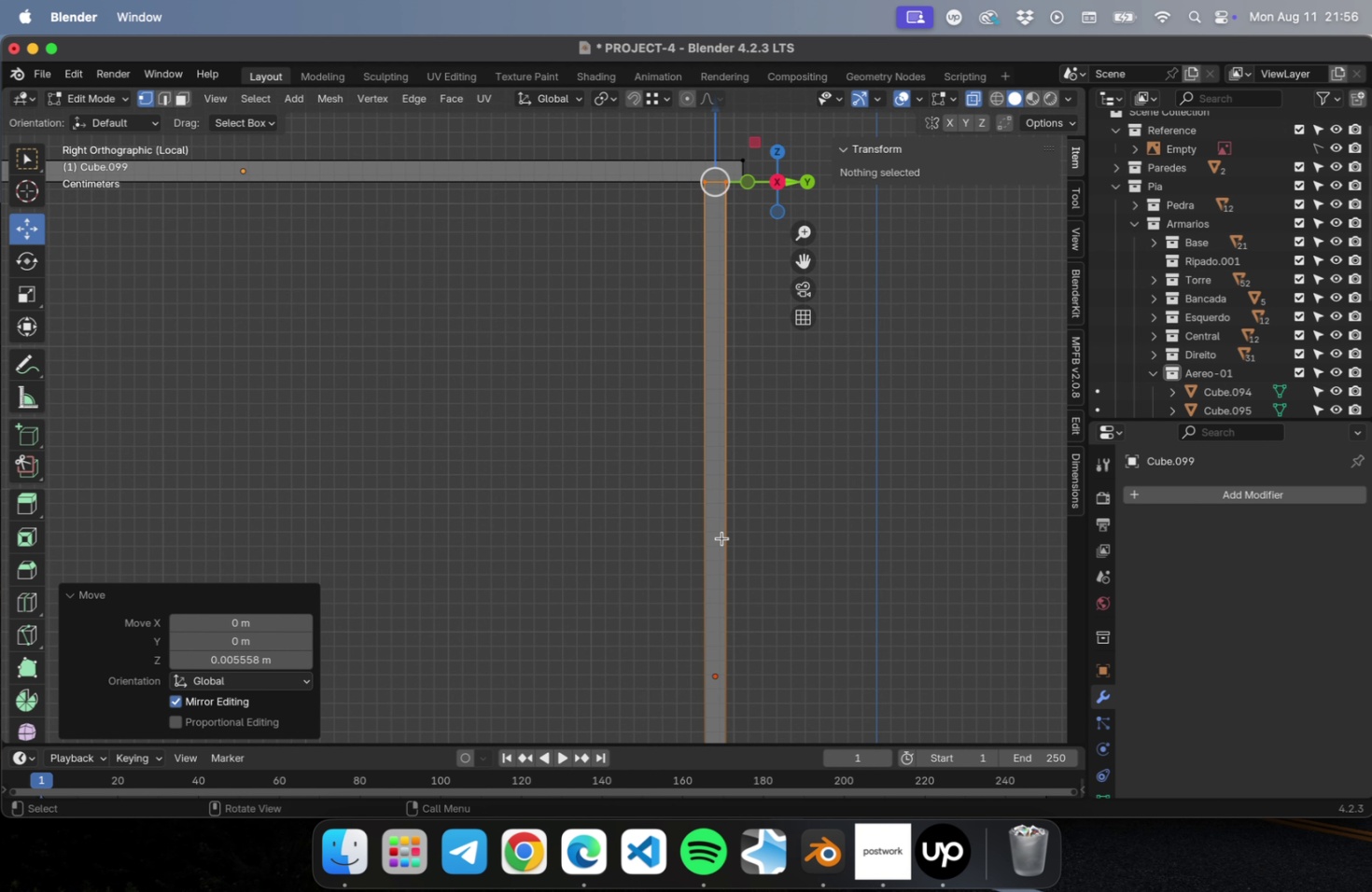 
scroll: coordinate [732, 521], scroll_direction: down, amount: 46.0
 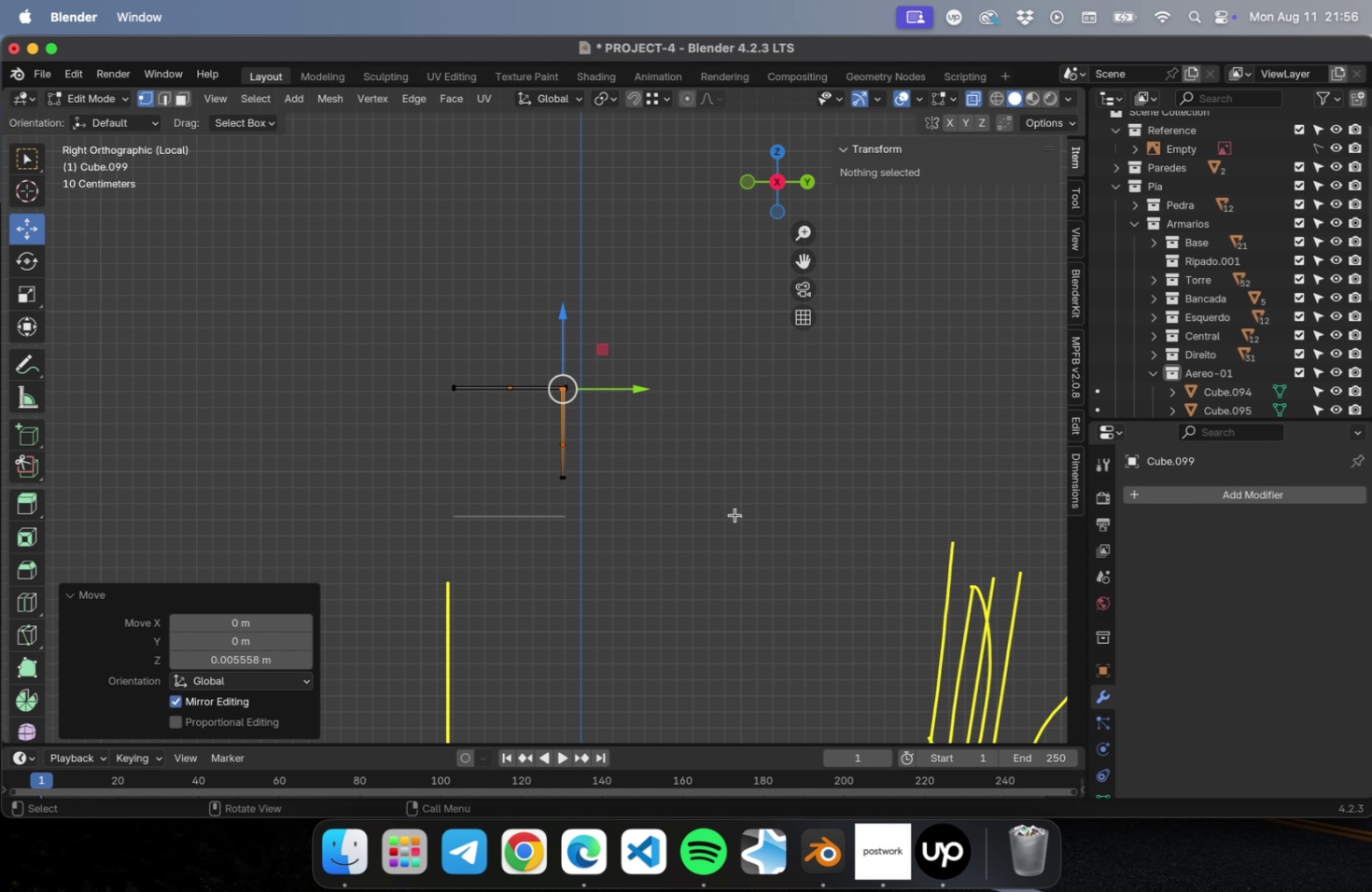 
scroll: coordinate [645, 437], scroll_direction: up, amount: 40.0
 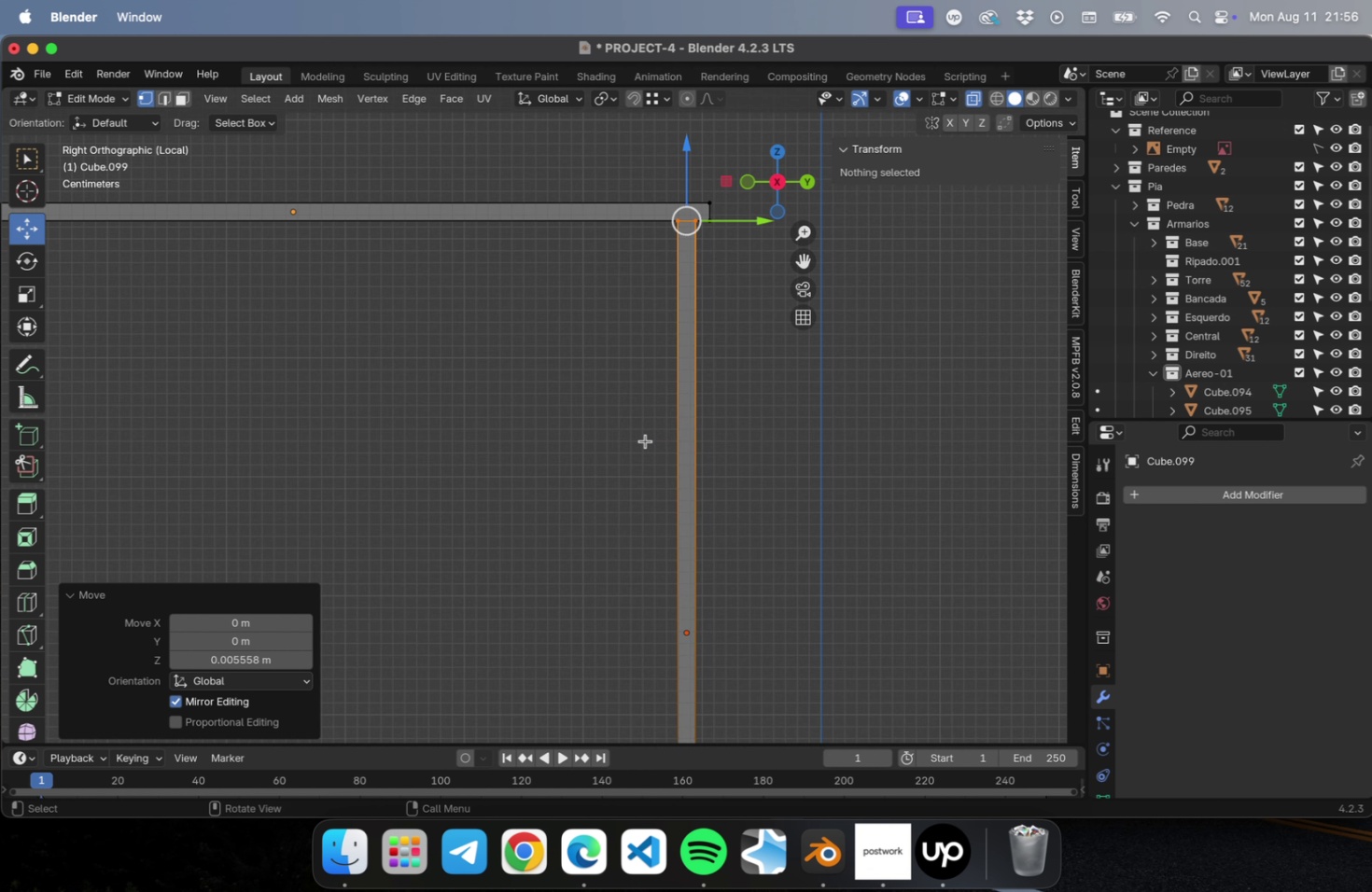 
key(Shift+ShiftLeft)
 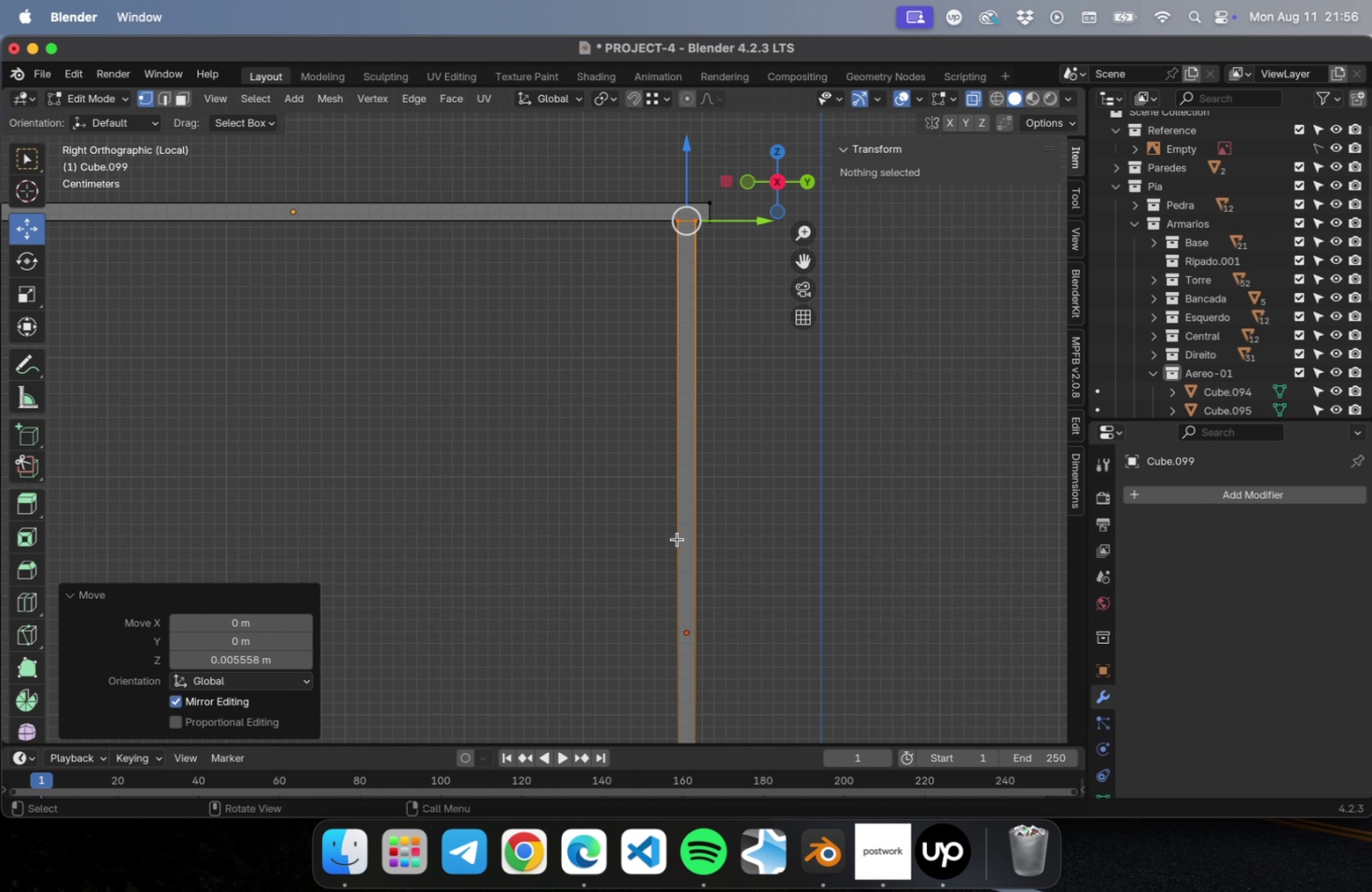 
scroll: coordinate [679, 530], scroll_direction: down, amount: 22.0
 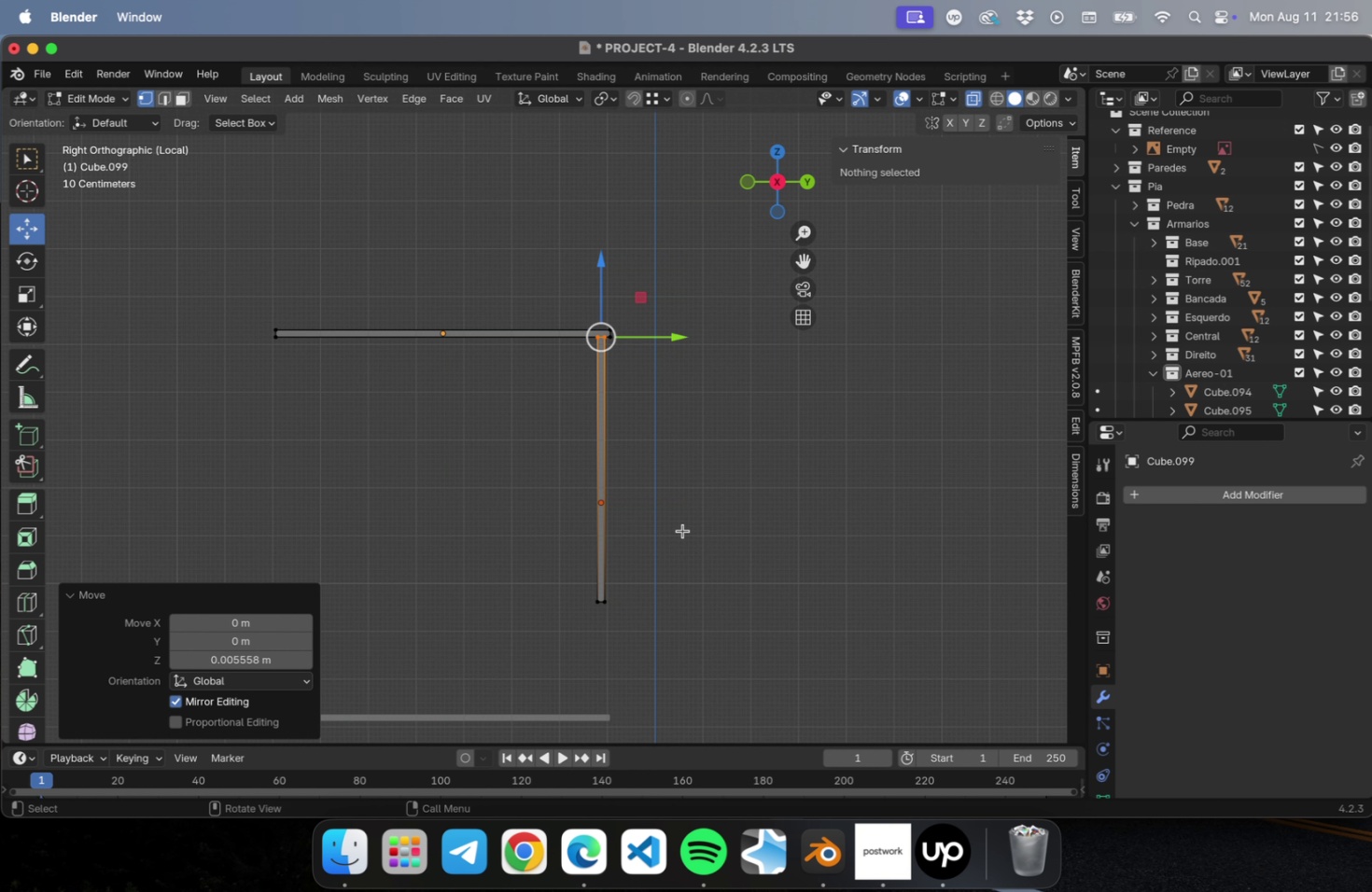 
hold_key(key=ShiftLeft, duration=2.1)
 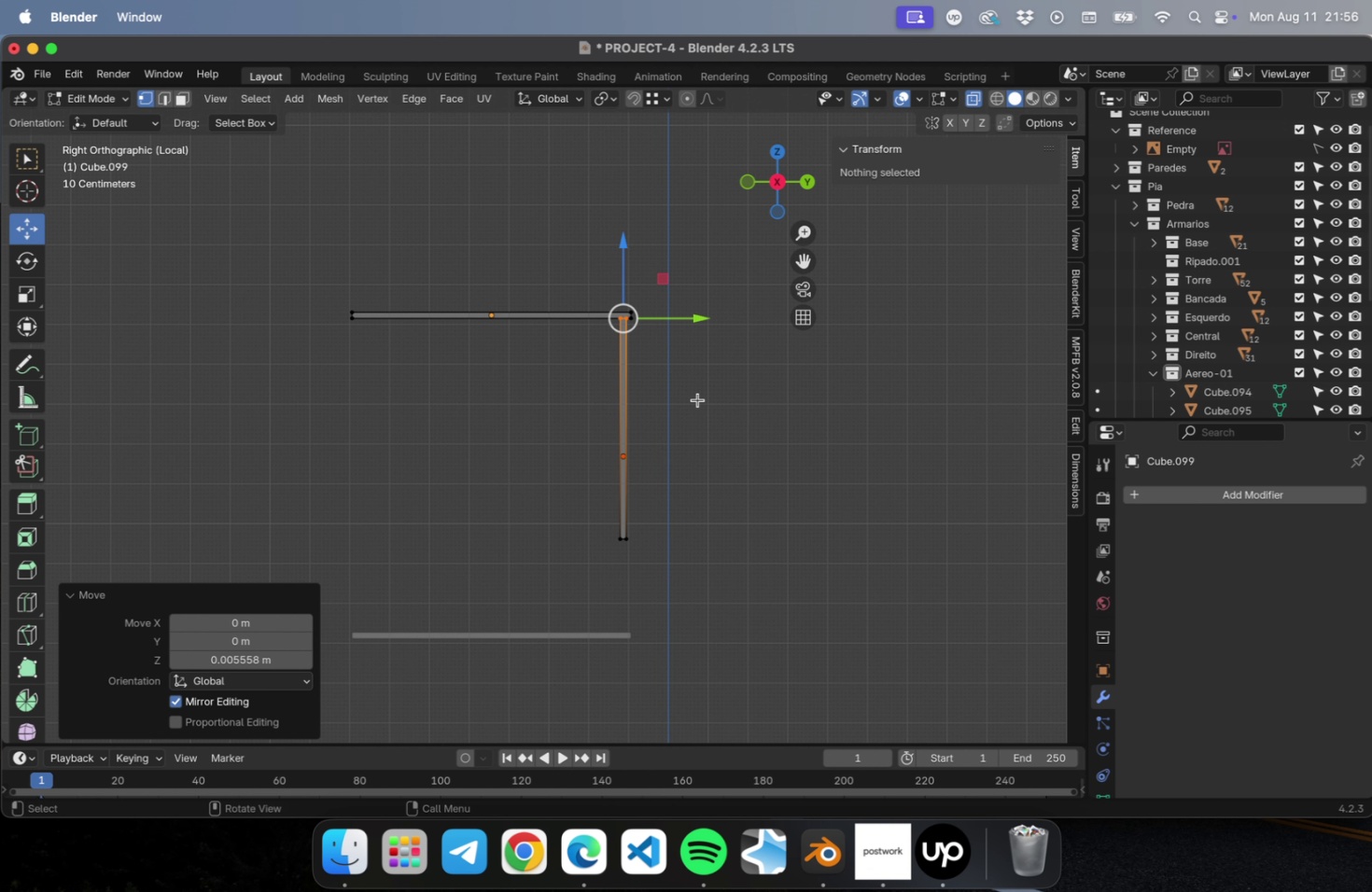 
hold_key(key=ShiftLeft, duration=0.35)
 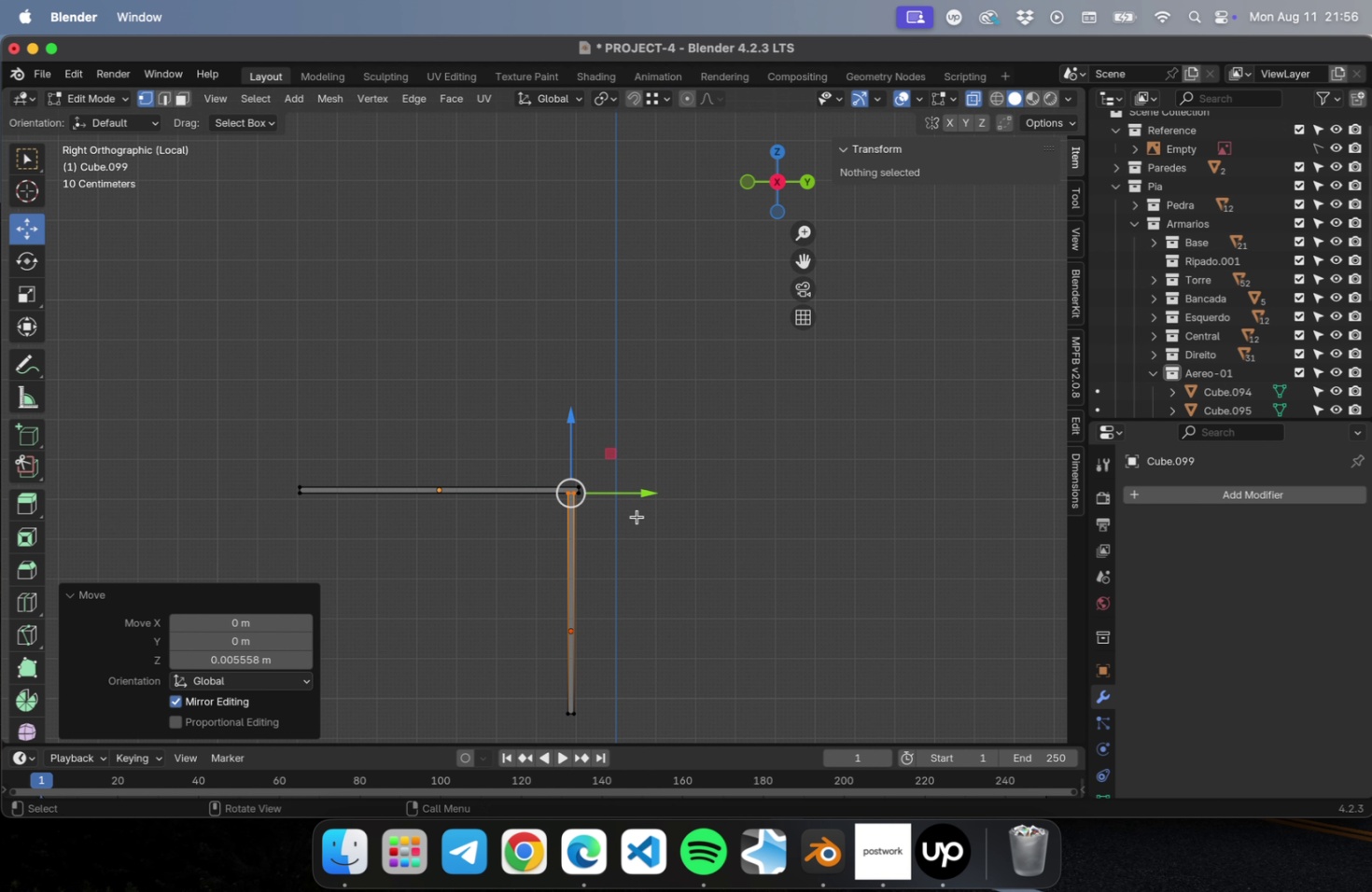 
scroll: coordinate [633, 509], scroll_direction: up, amount: 39.0
 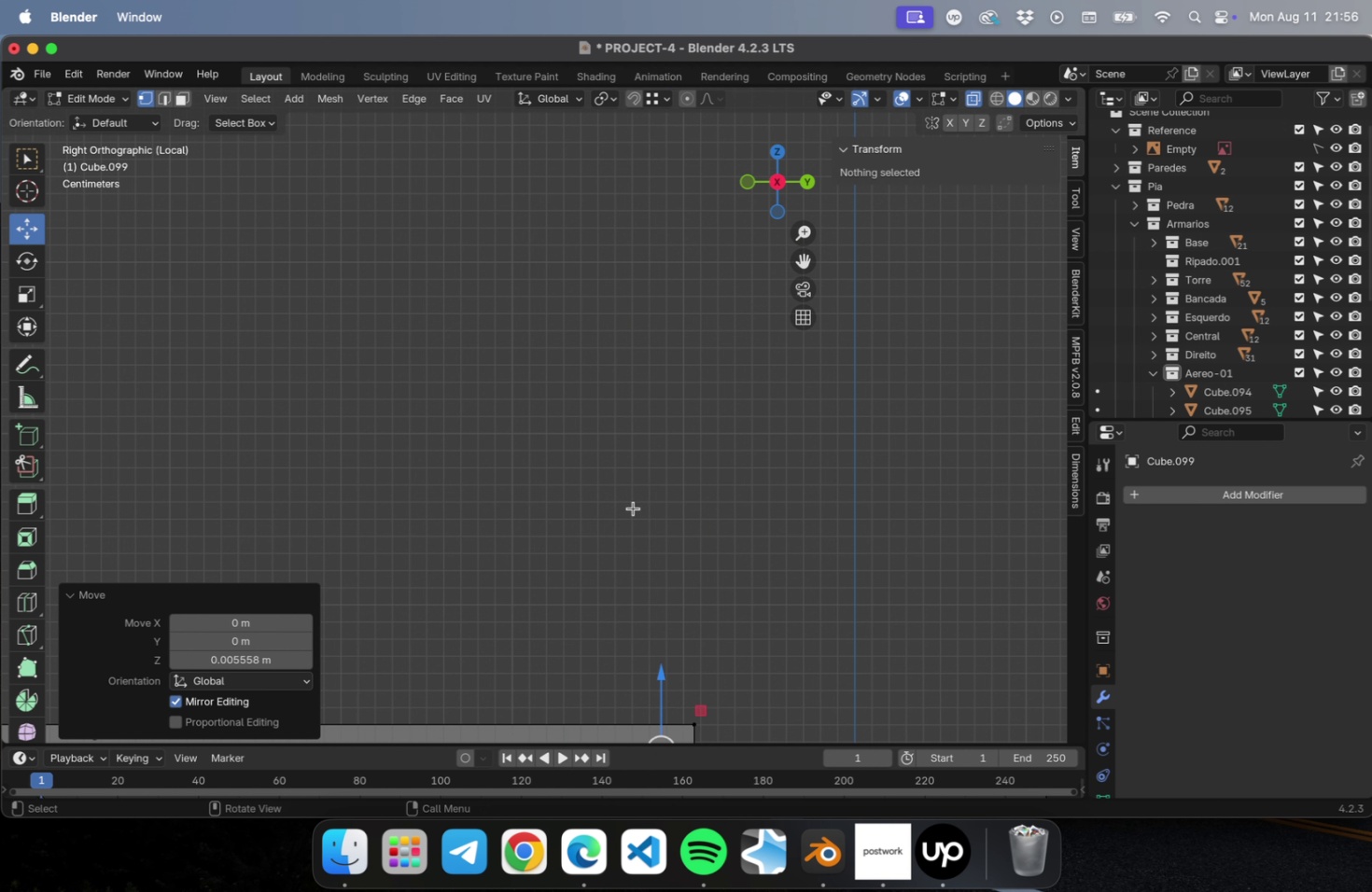 
hold_key(key=ShiftLeft, duration=0.56)
 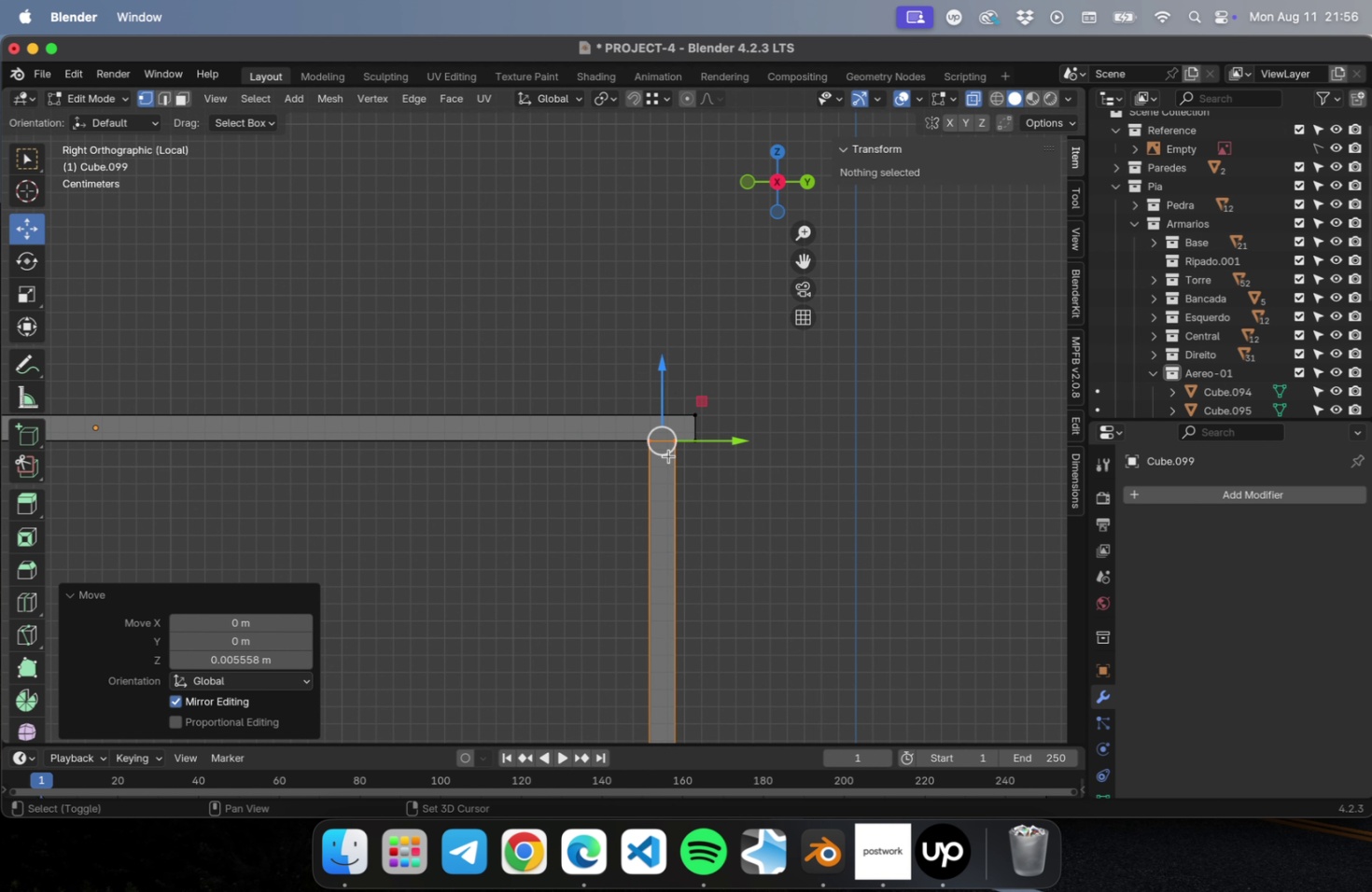 
hold_key(key=ShiftLeft, duration=0.34)
 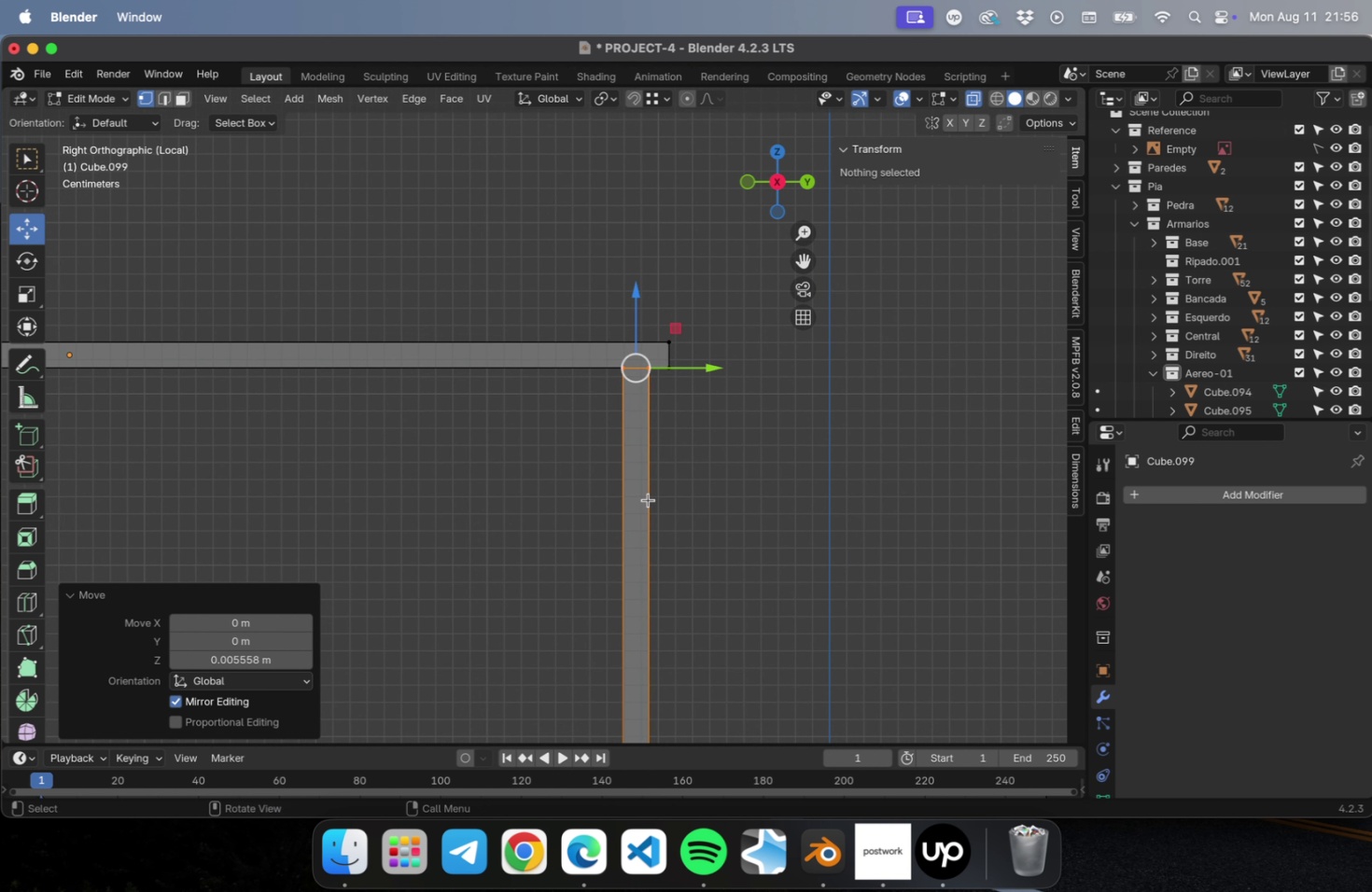 
scroll: coordinate [667, 490], scroll_direction: up, amount: 17.0
 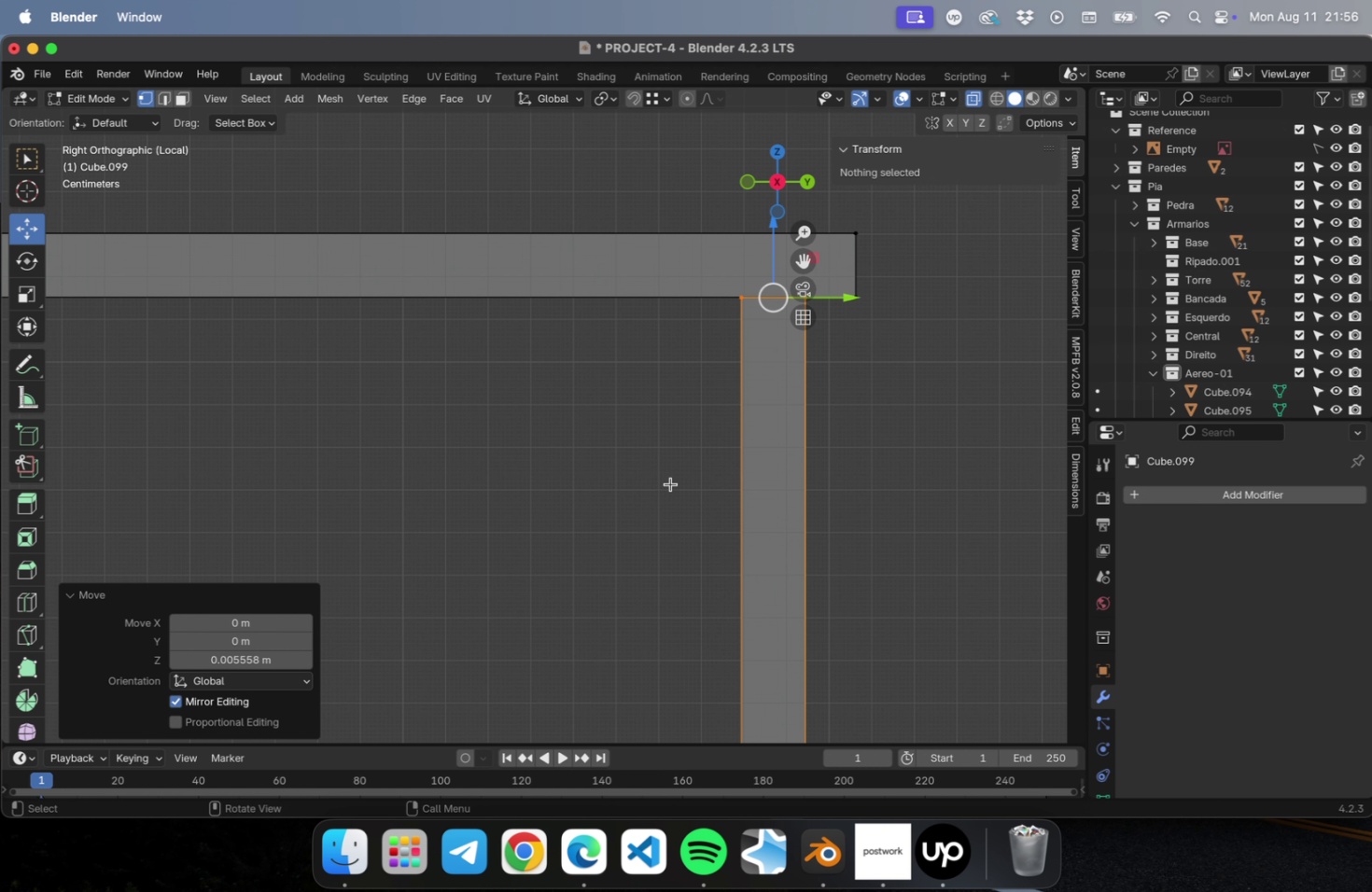 
hold_key(key=ShiftLeft, duration=0.56)
 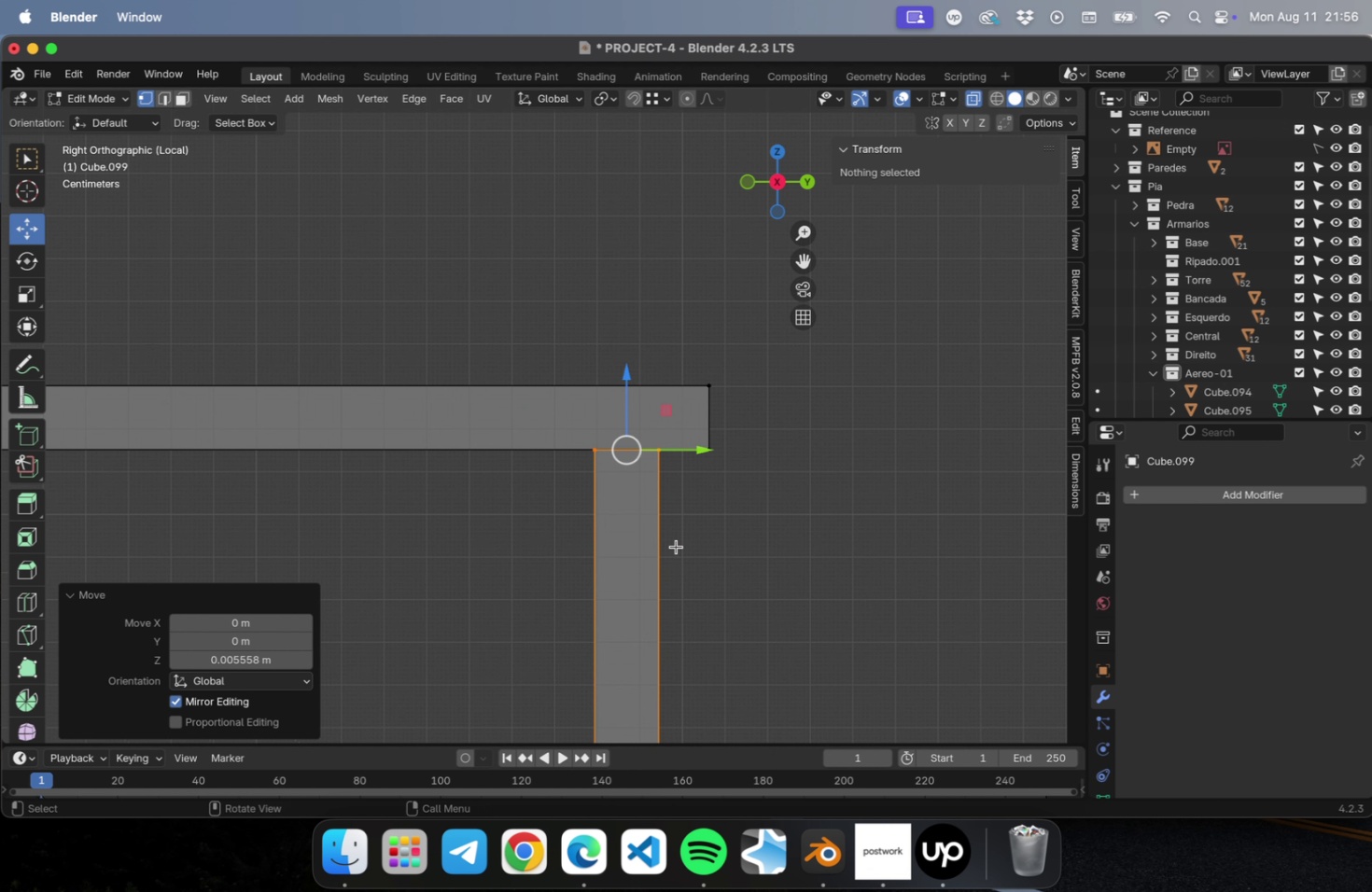 
scroll: coordinate [742, 537], scroll_direction: up, amount: 9.0
 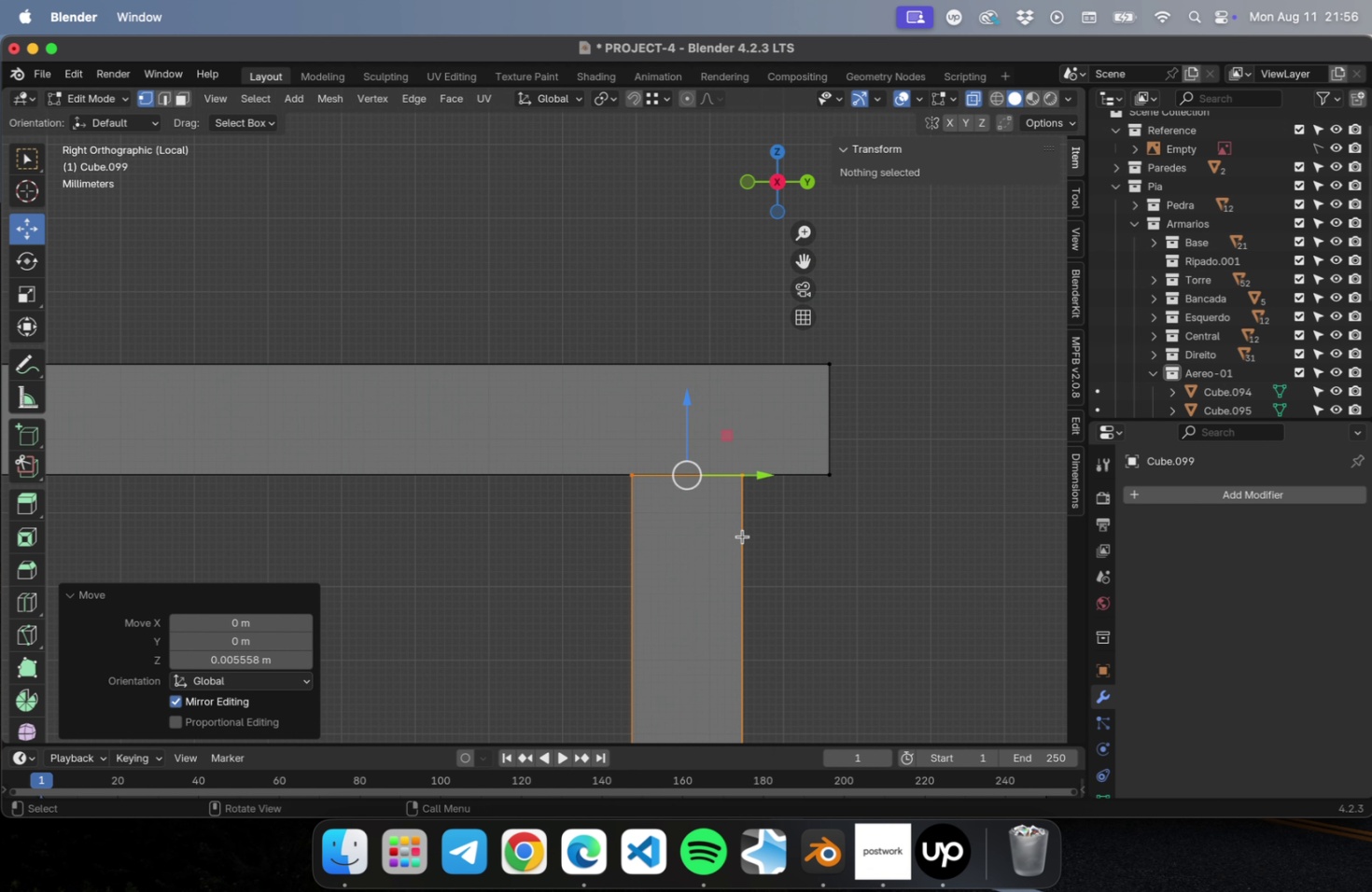 
hold_key(key=ShiftLeft, duration=0.47)
 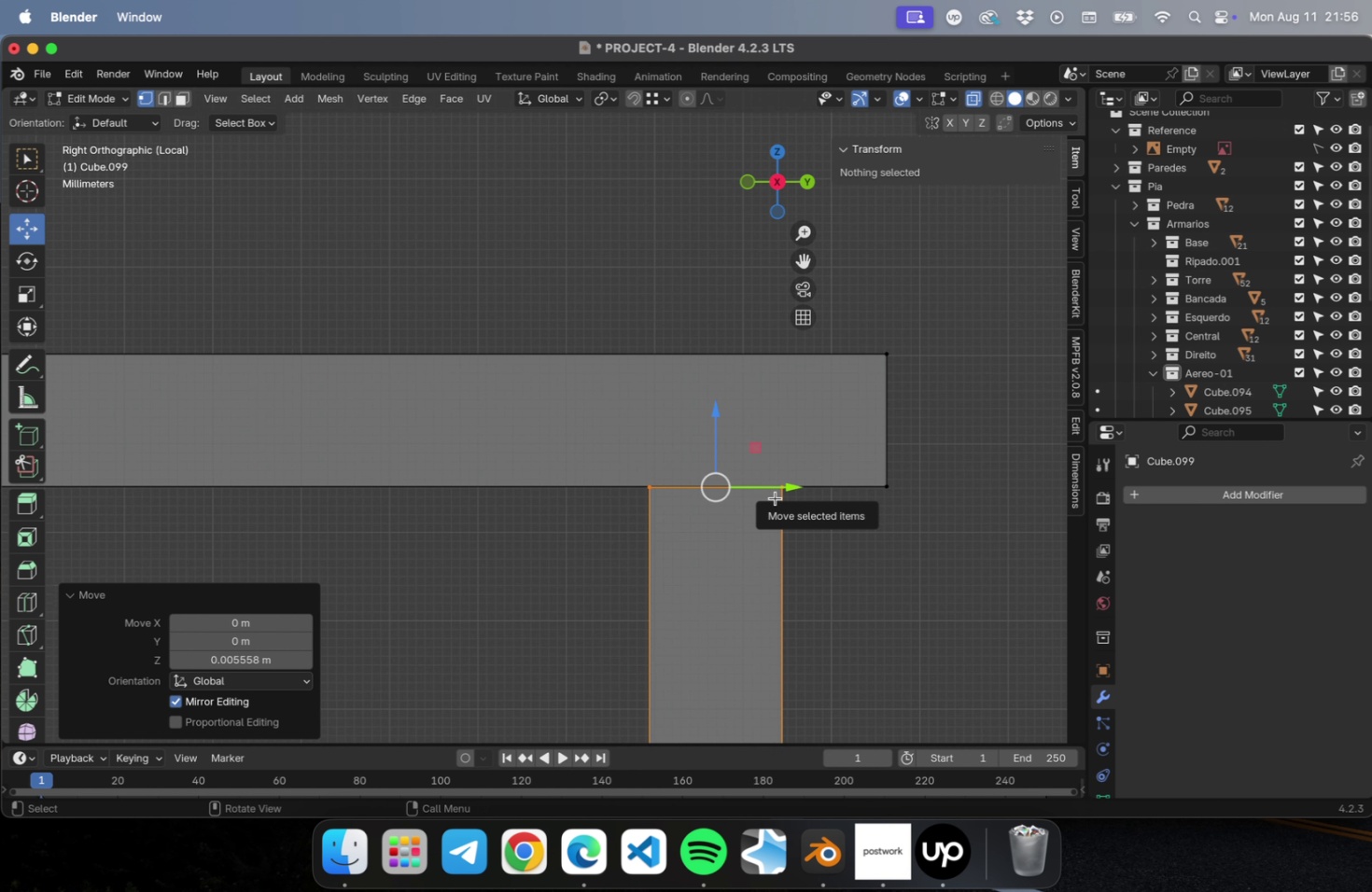 
left_click_drag(start_coordinate=[779, 495], to_coordinate=[883, 507])
 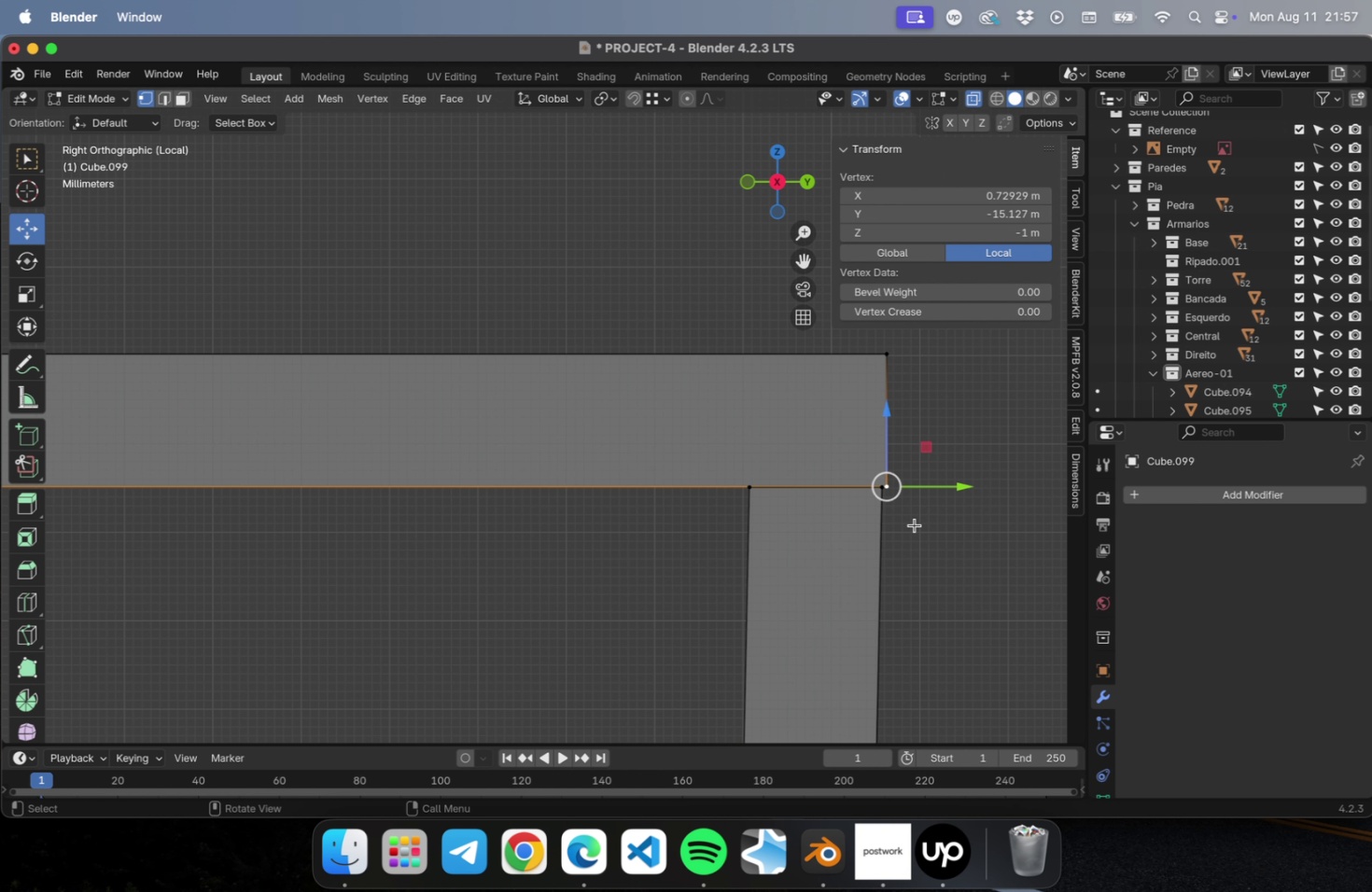 
key(Meta+S)
 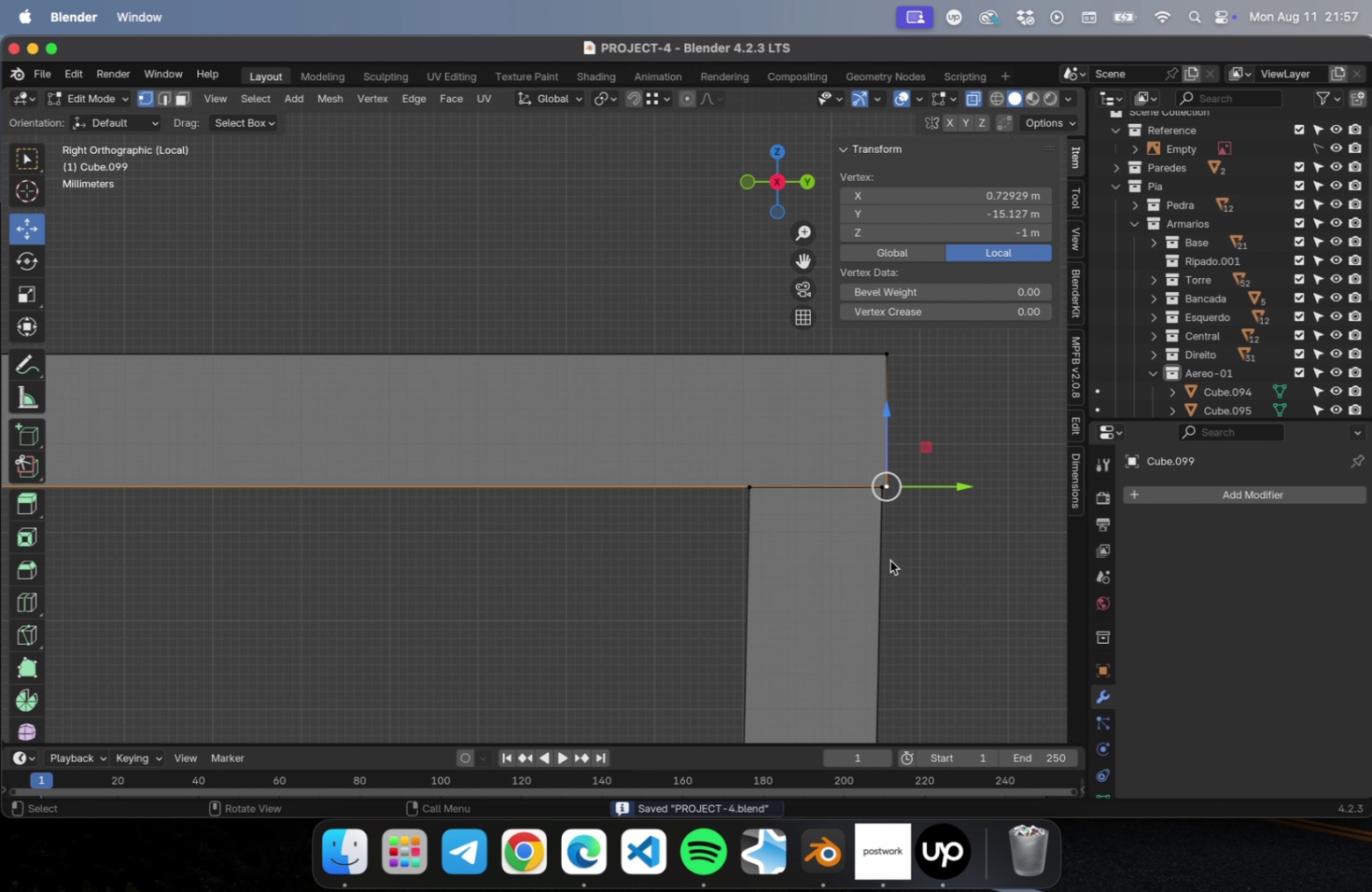 
wait(5.2)
 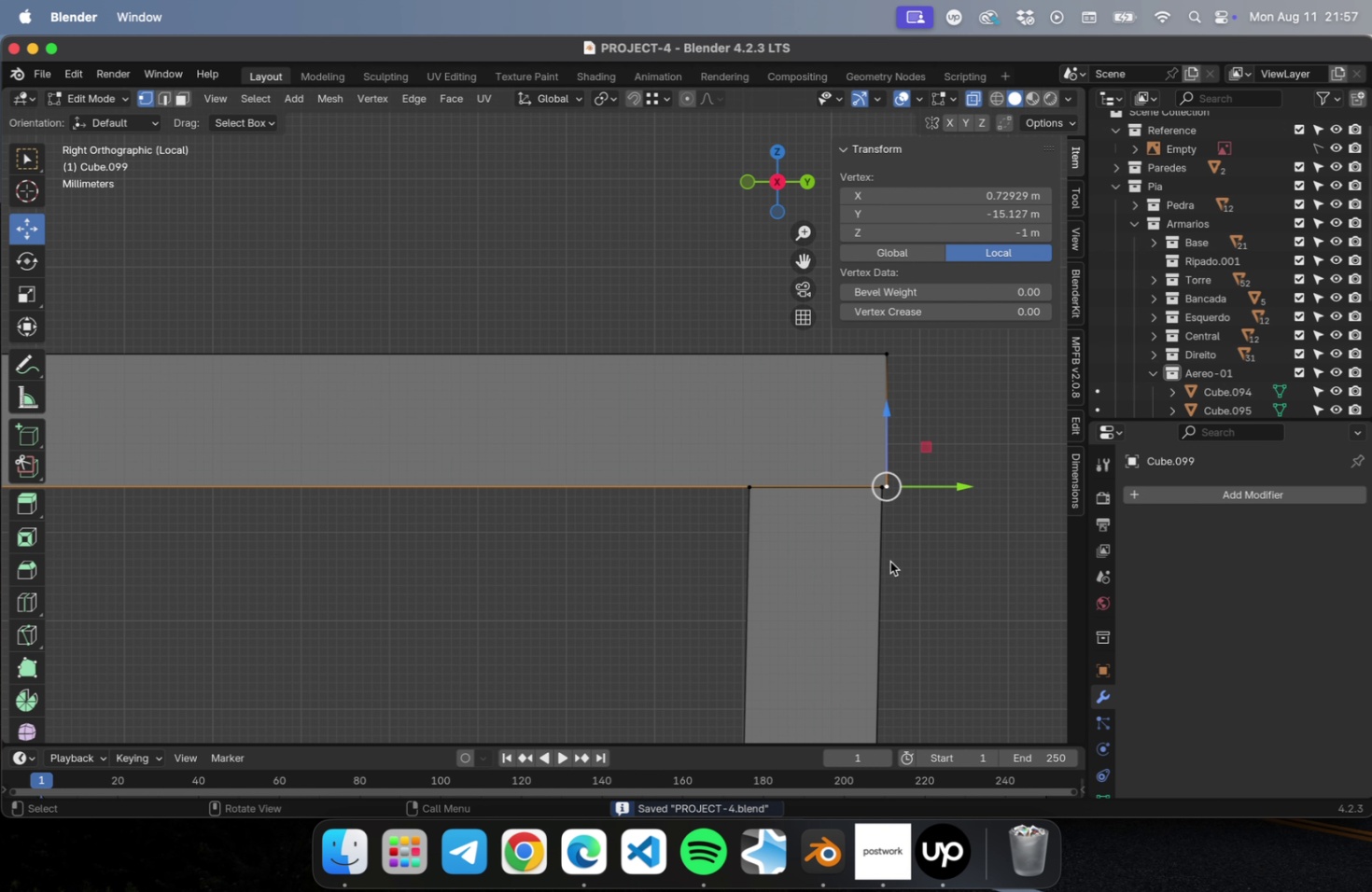 
key(Tab)
 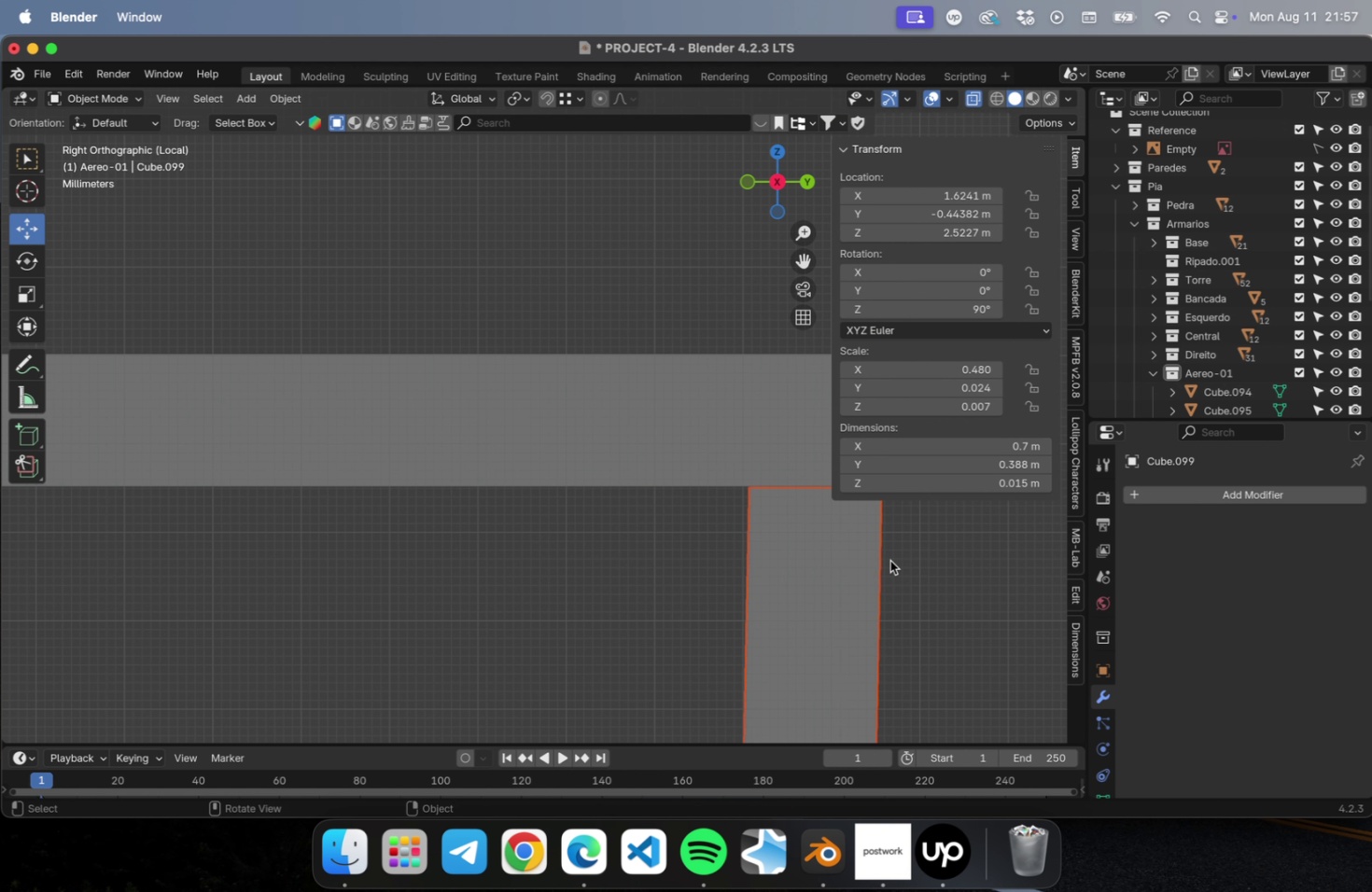 
key(NumLock)
 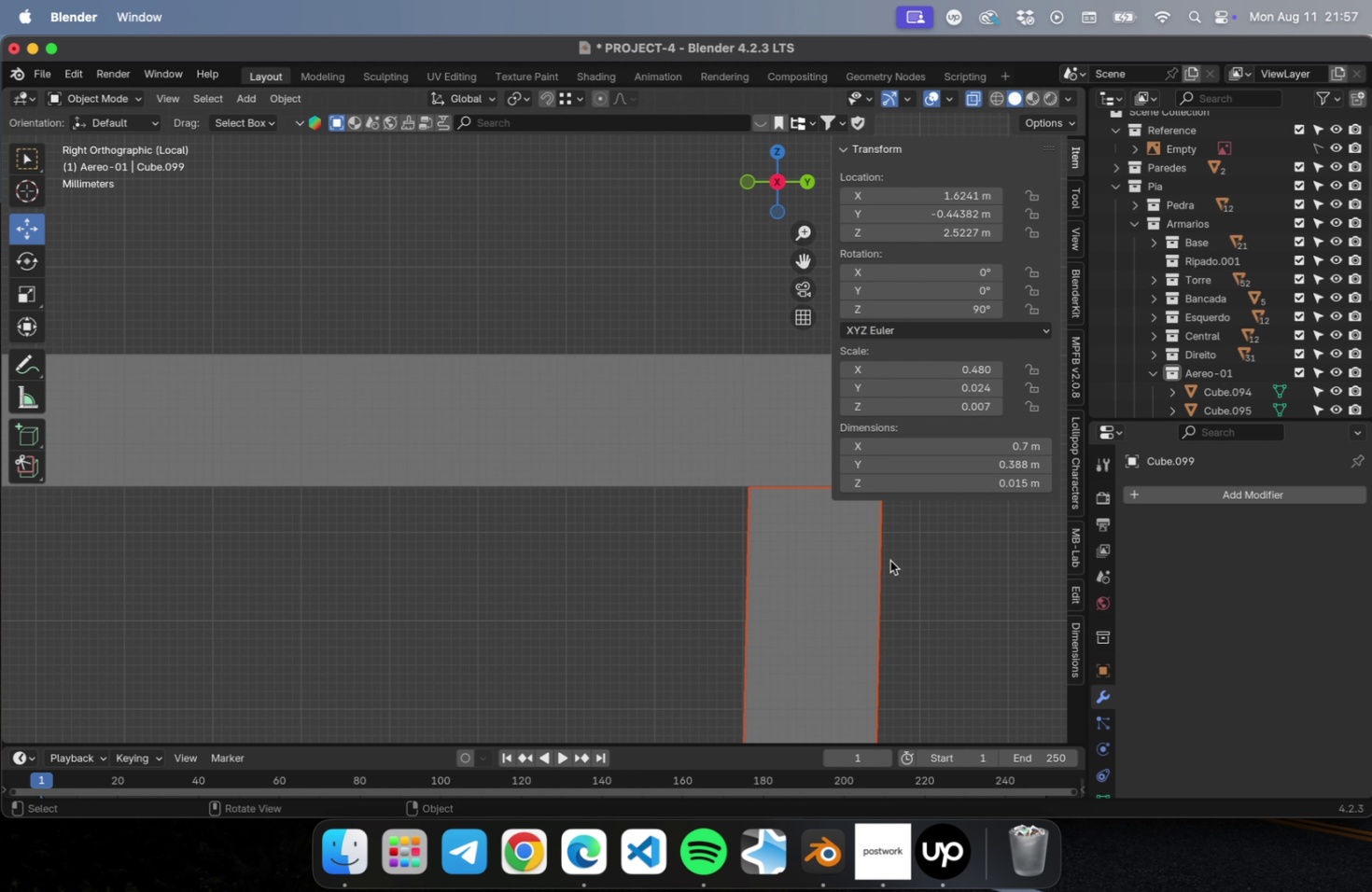 
key(NumpadDivide)
 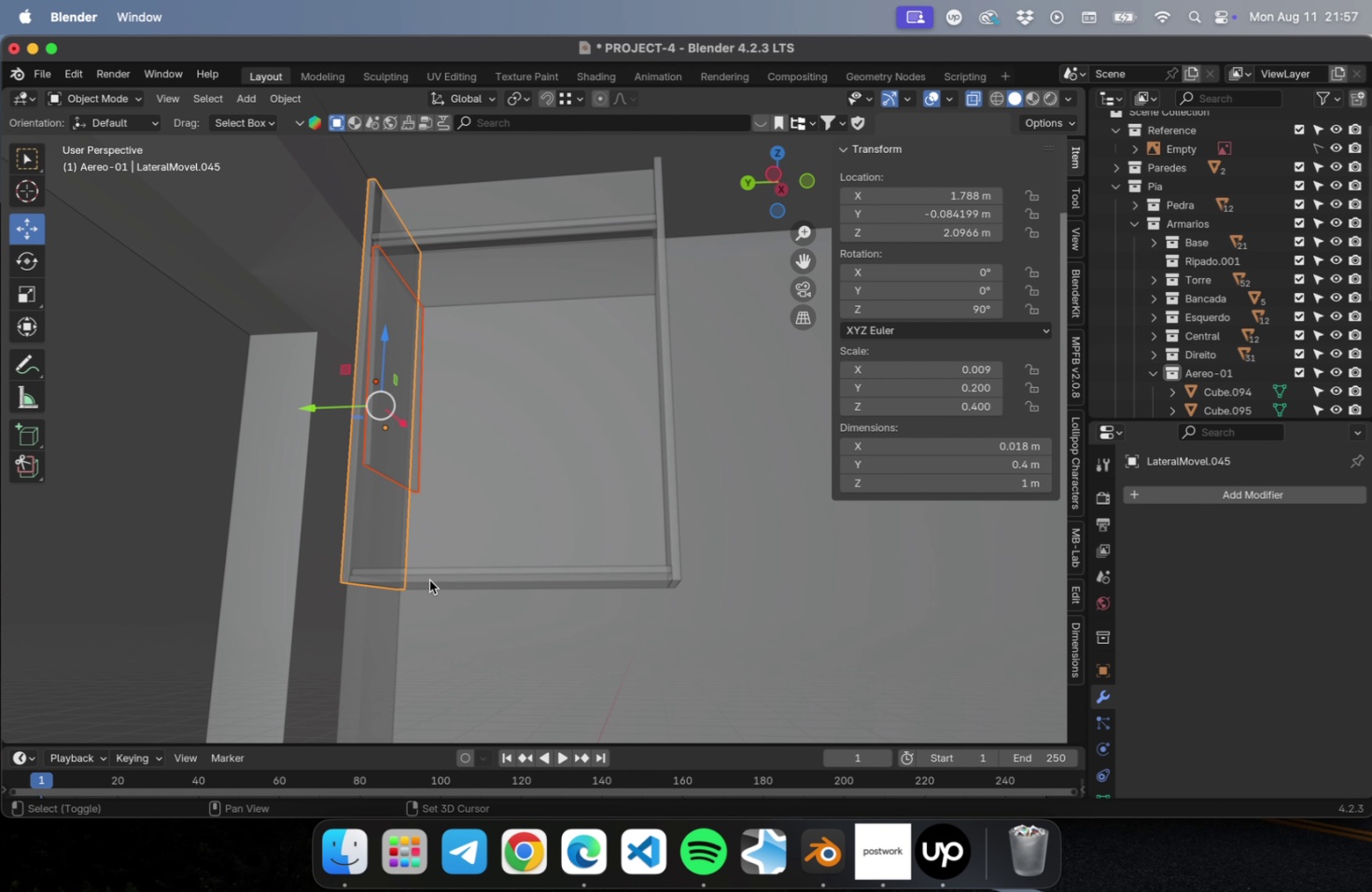 
hold_key(key=ShiftLeft, duration=3.85)
left_click([382, 529])
 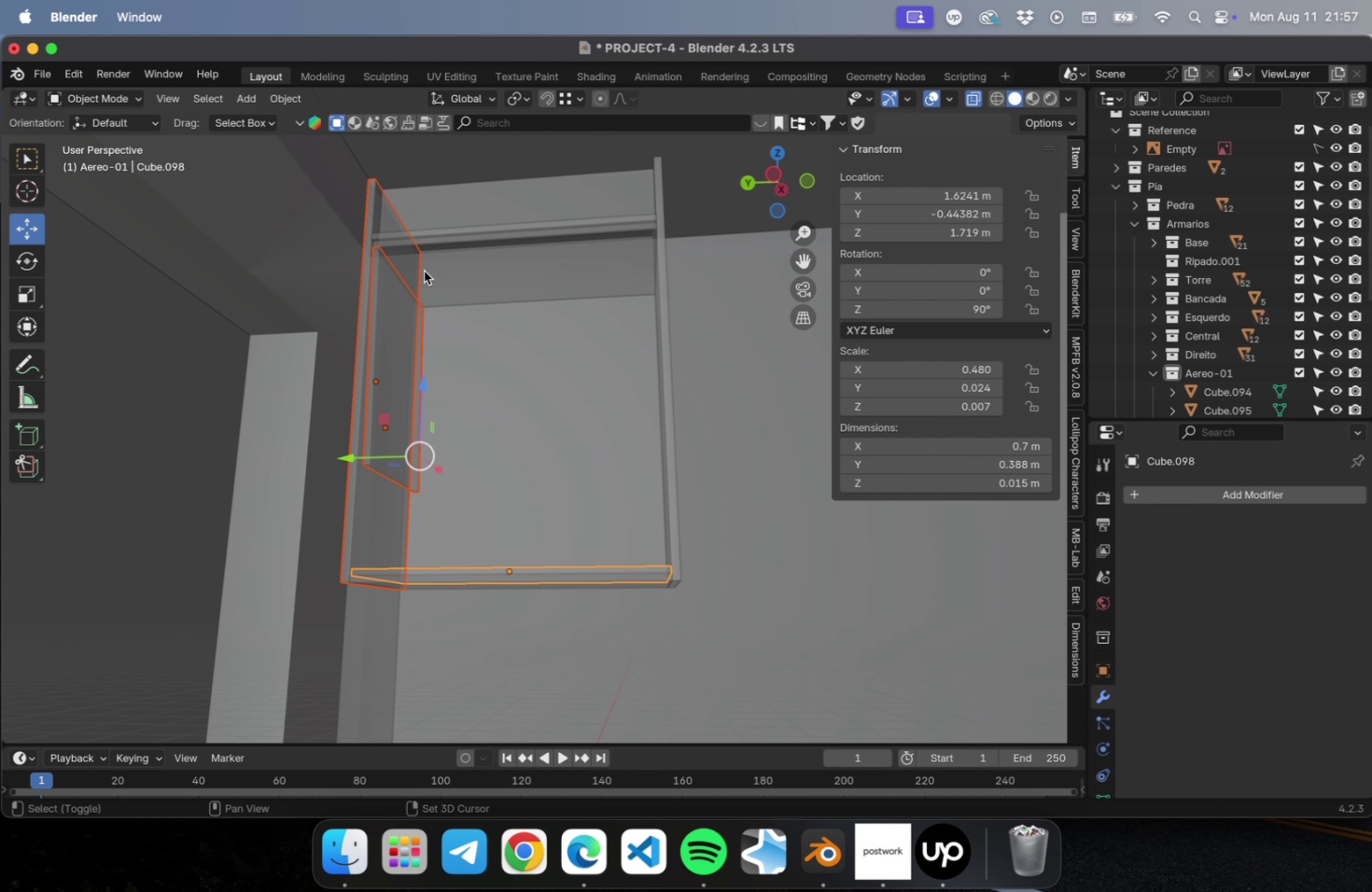 
hold_key(key=ShiftLeft, duration=1.55)
left_click([668, 450])
 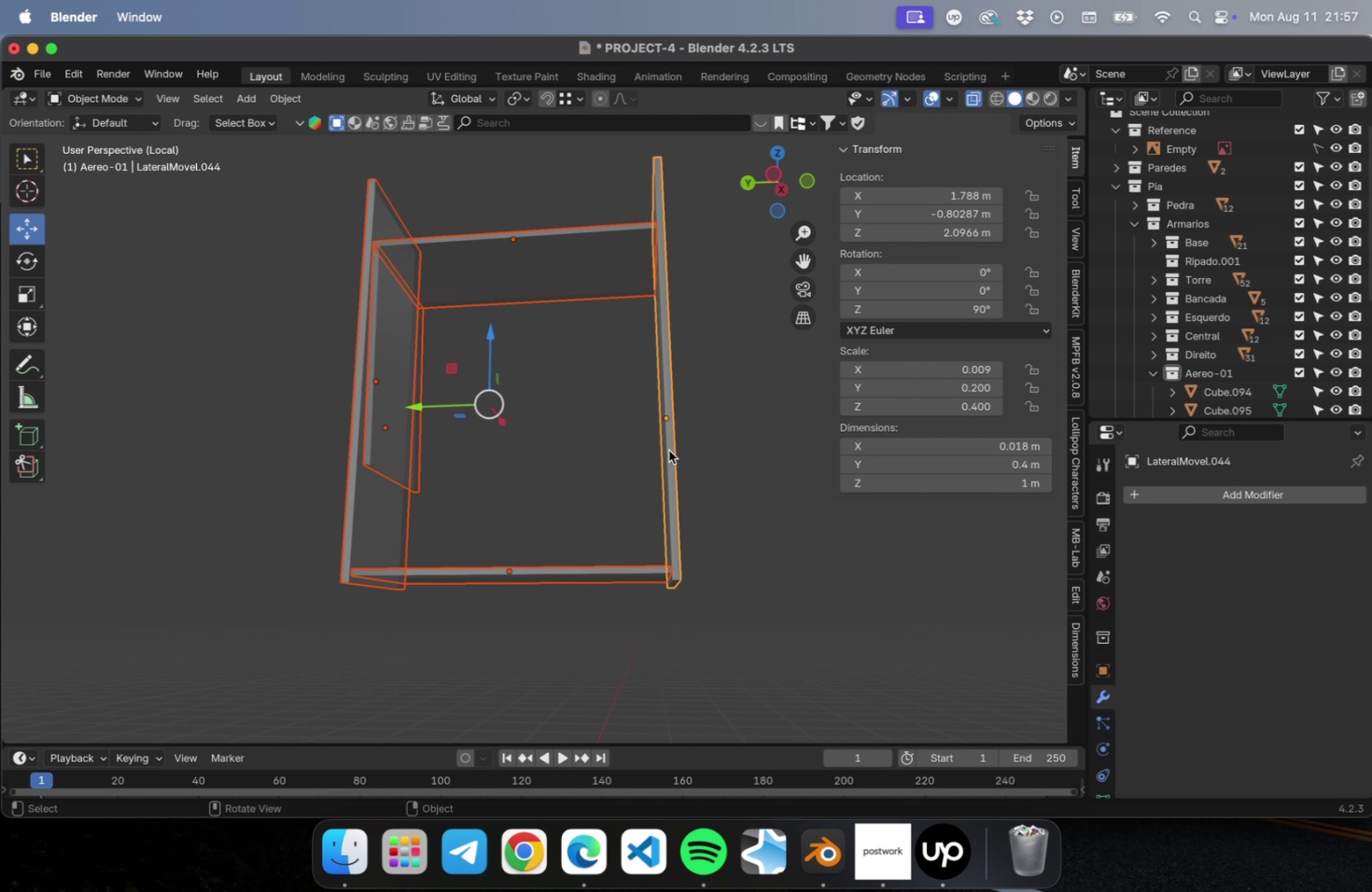 
key(NumLock)
 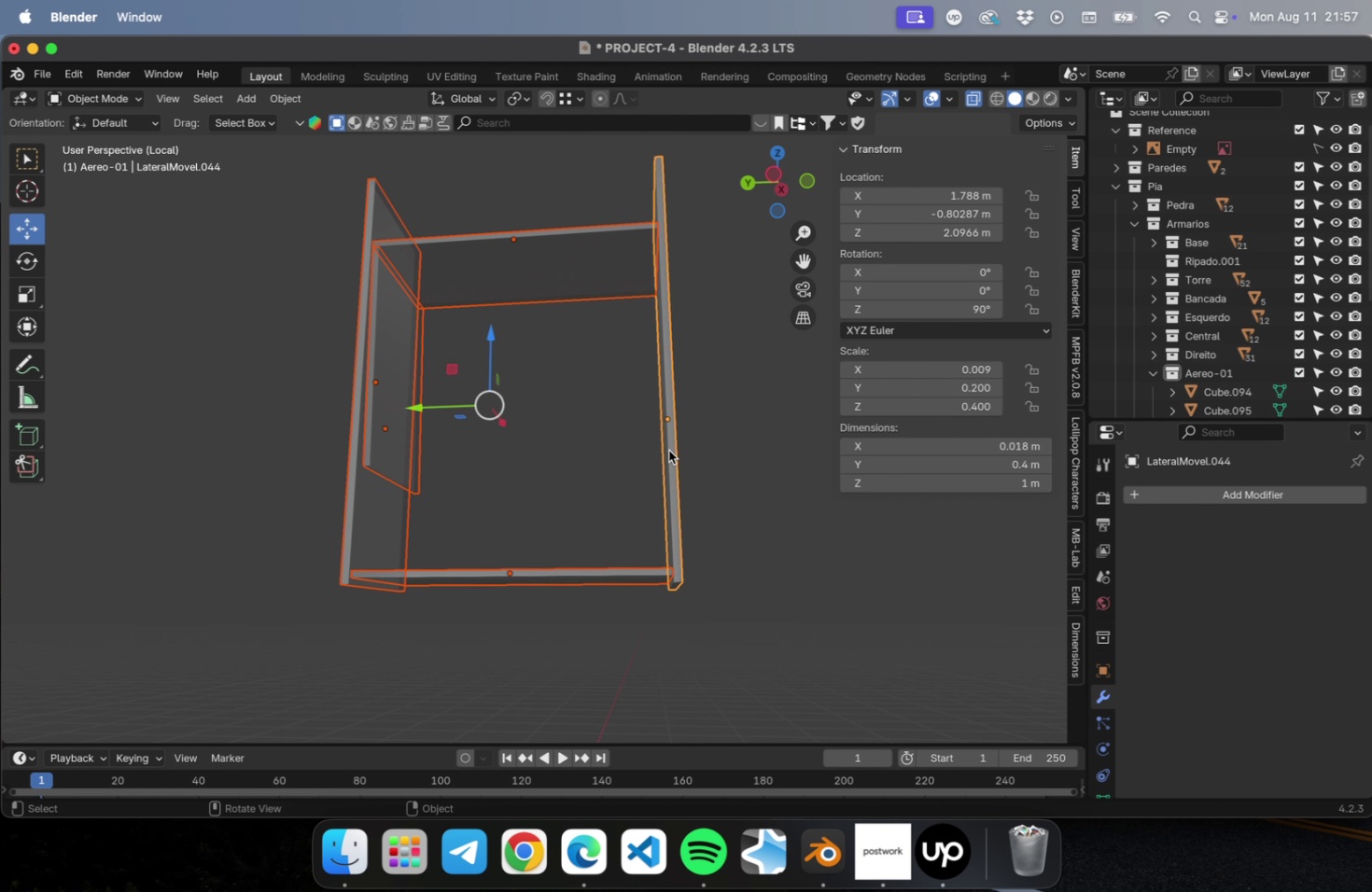 
key(NumpadDivide)
 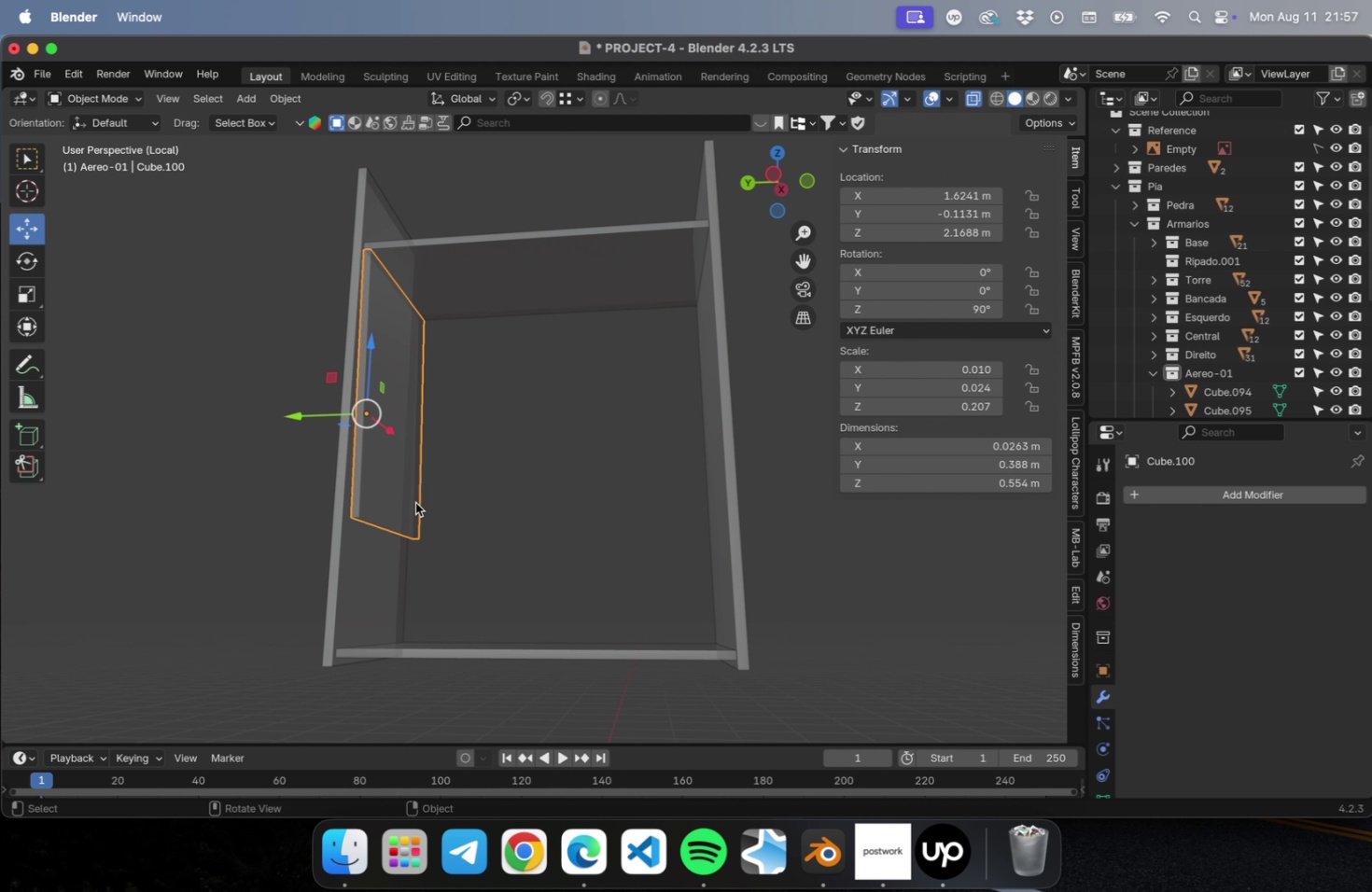 
scroll: coordinate [461, 493], scroll_direction: up, amount: 1.0
 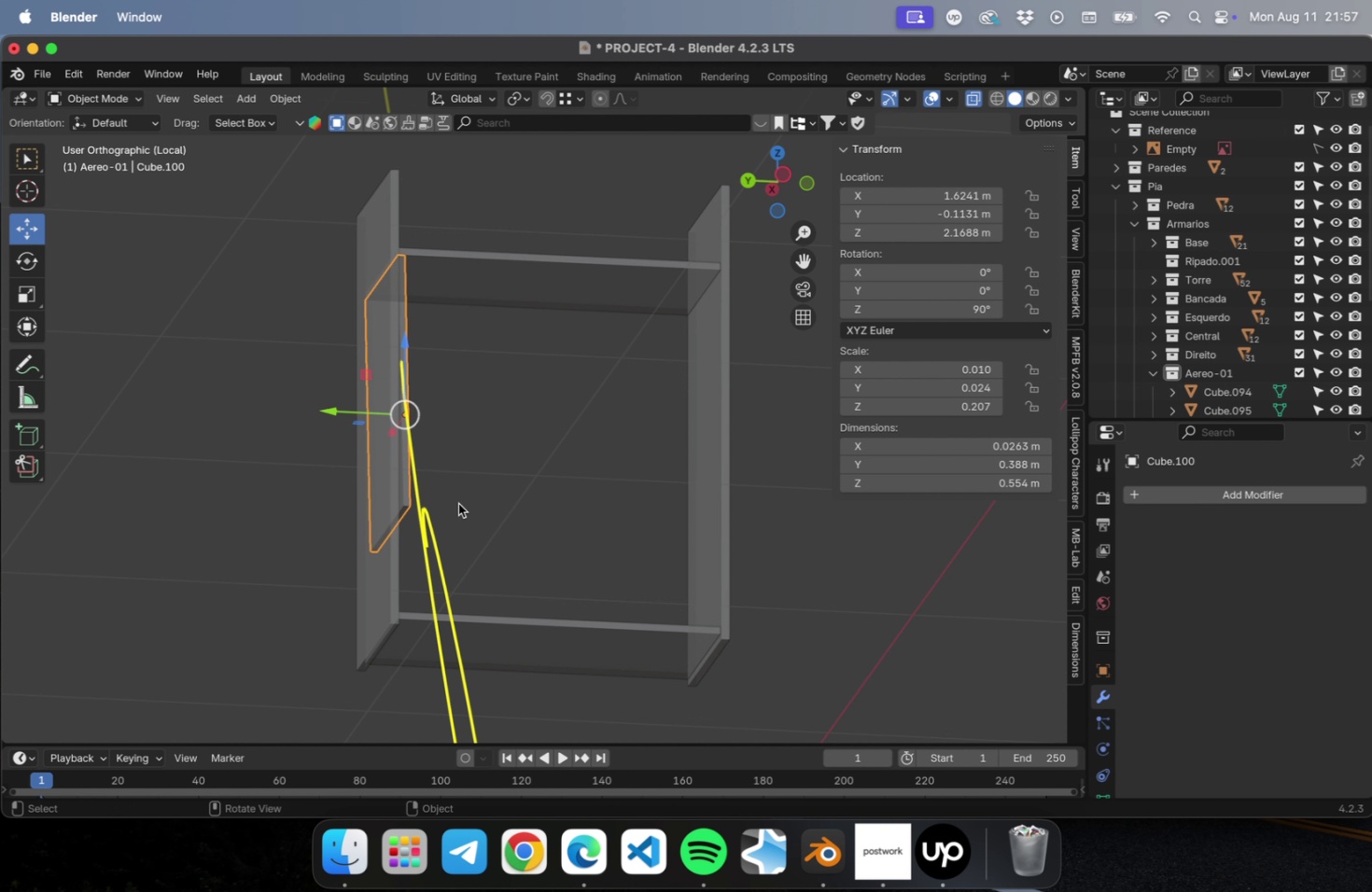 
key(NumLock)
 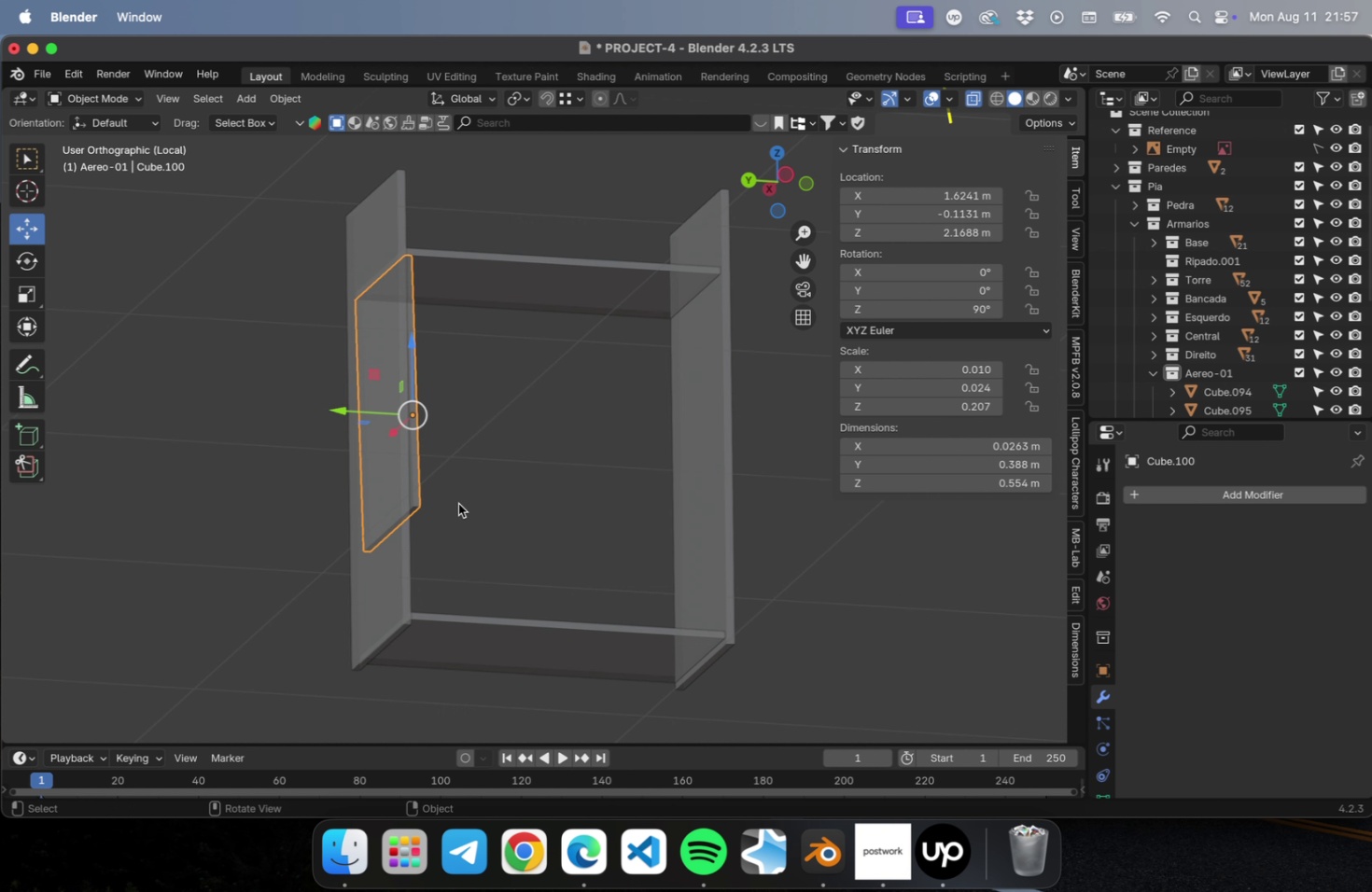 
key(Numpad3)
 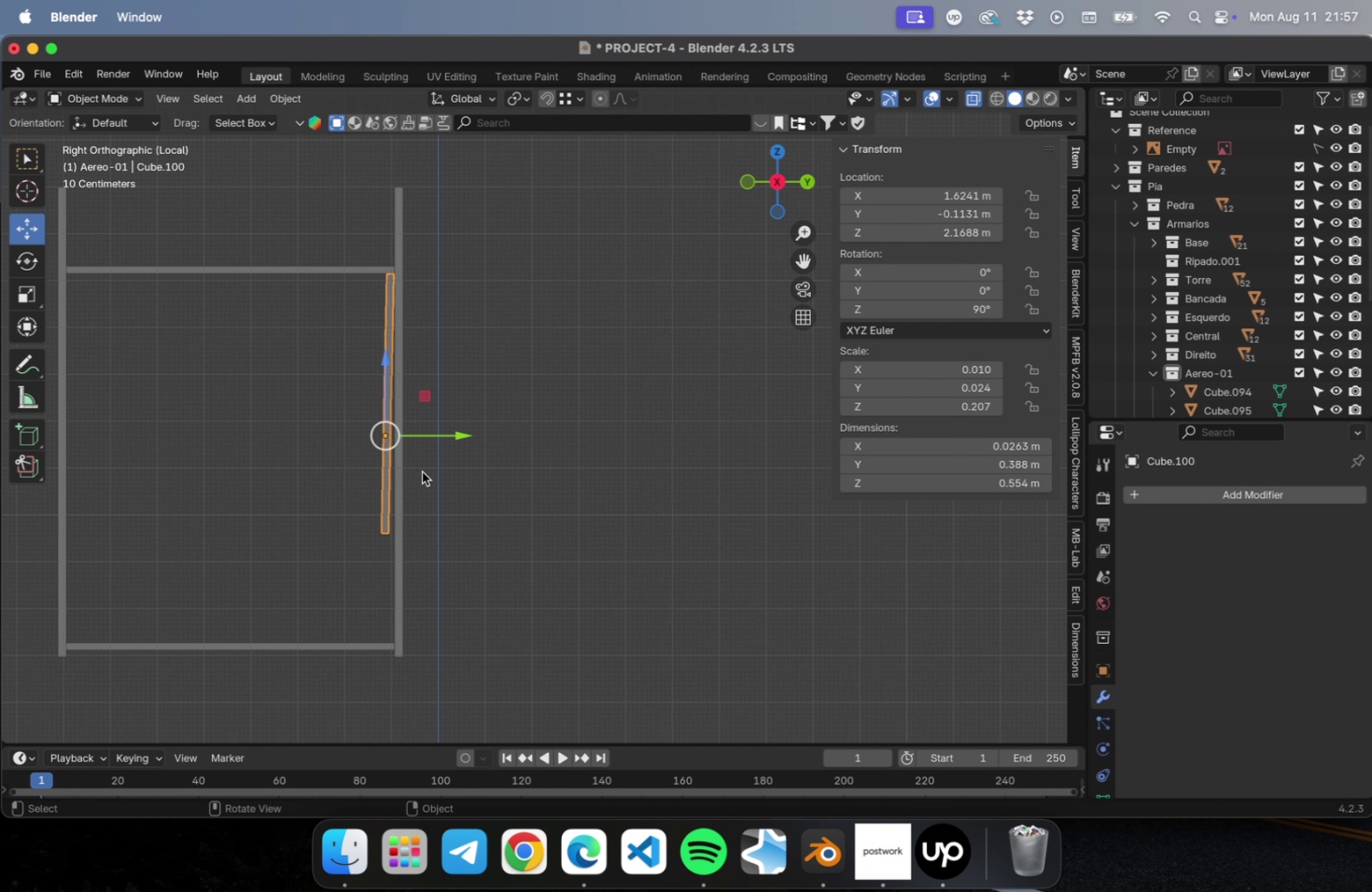 
hold_key(key=ShiftLeft, duration=0.54)
 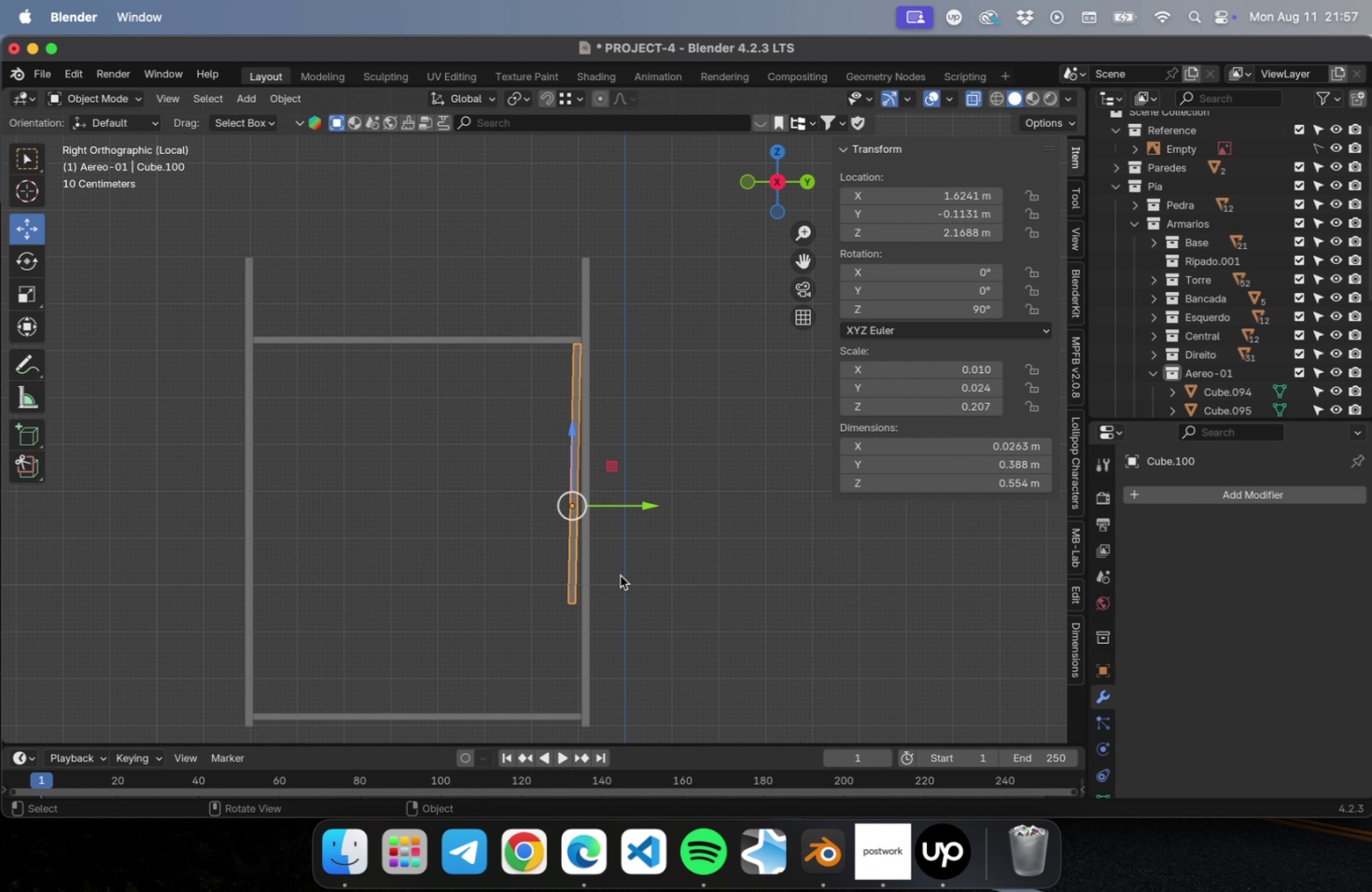 
key(Meta+CommandLeft)
 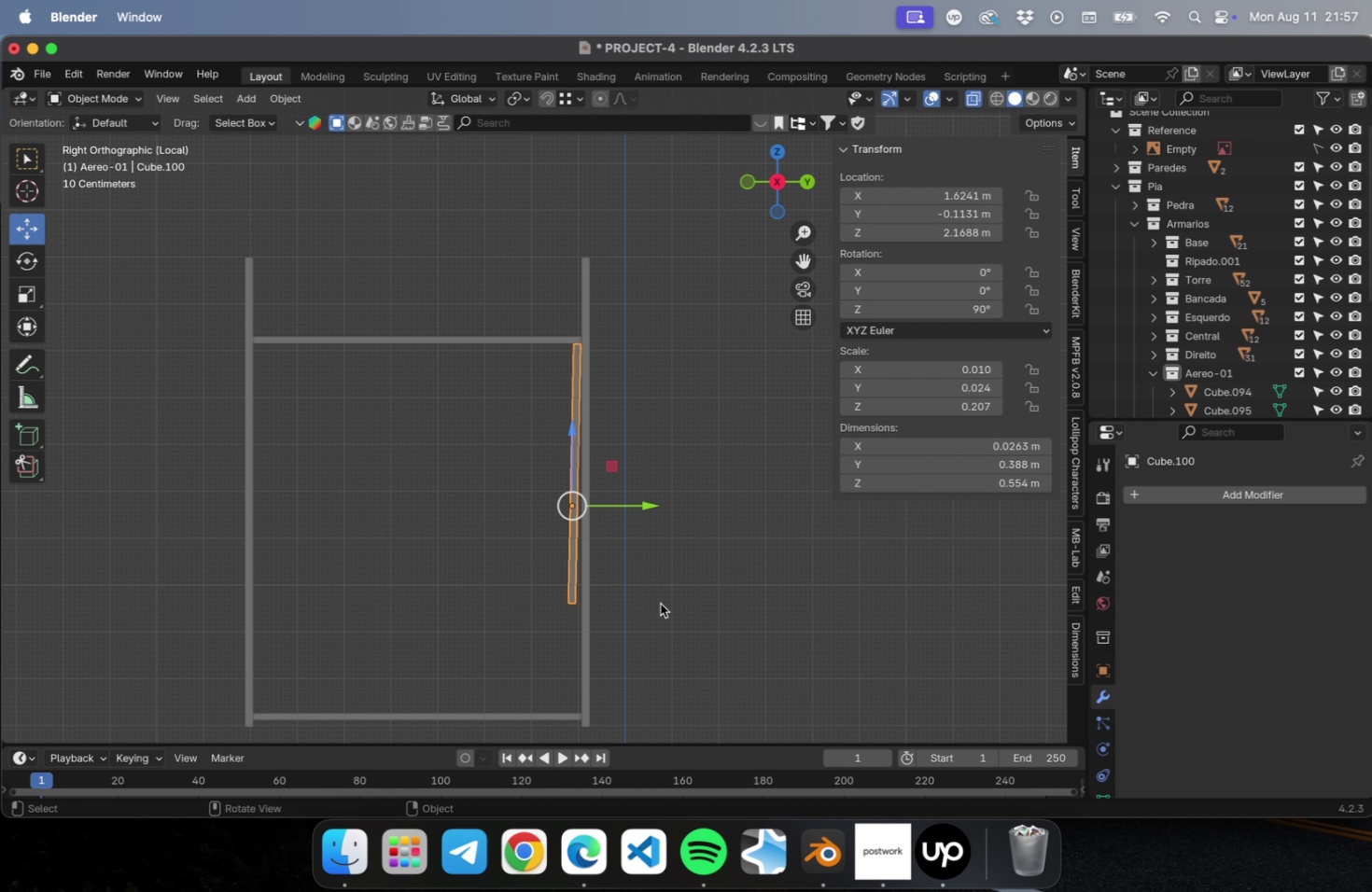 
scroll: coordinate [689, 602], scroll_direction: down, amount: 9.0
 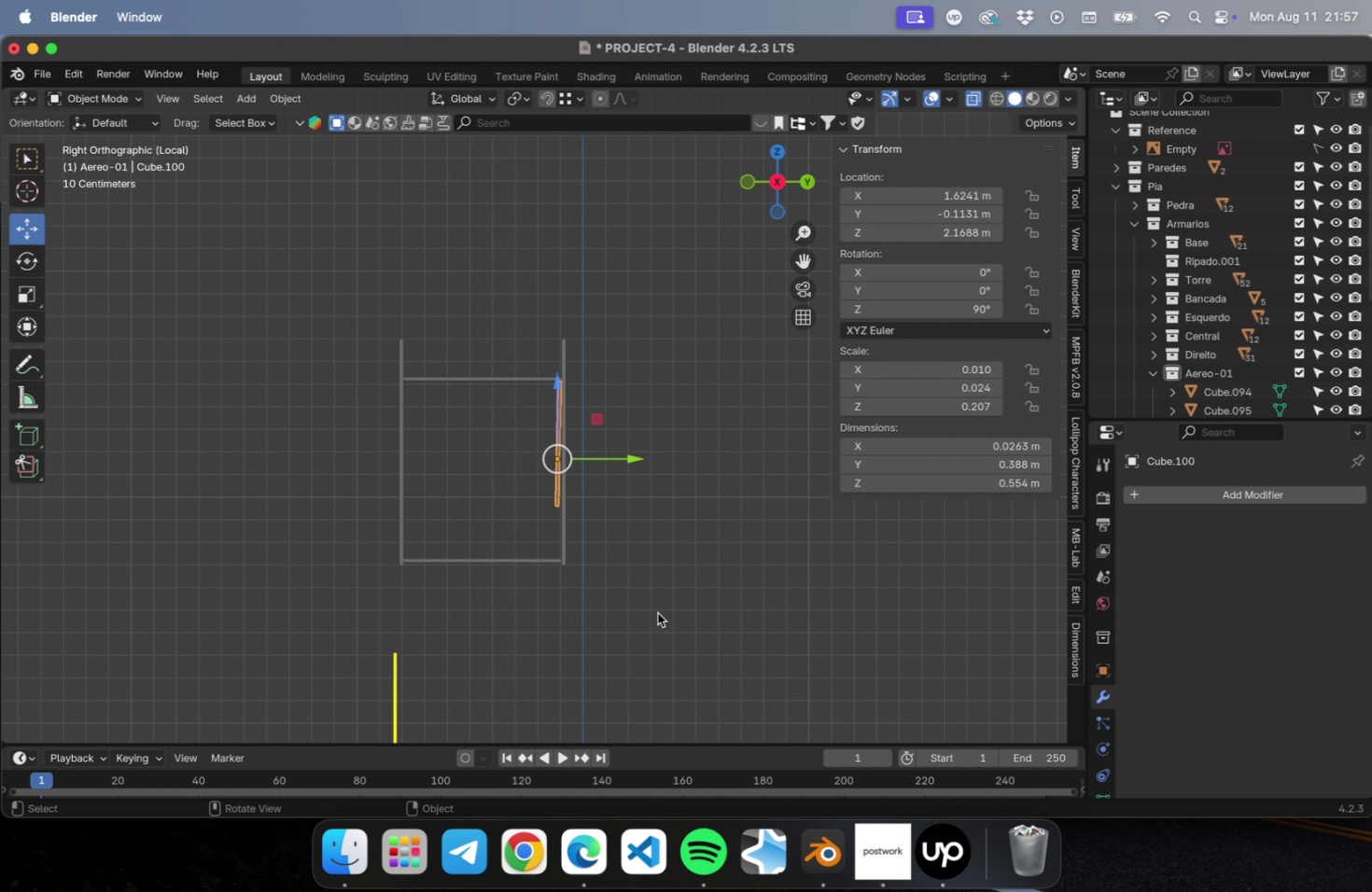 
key(Meta+Z)
 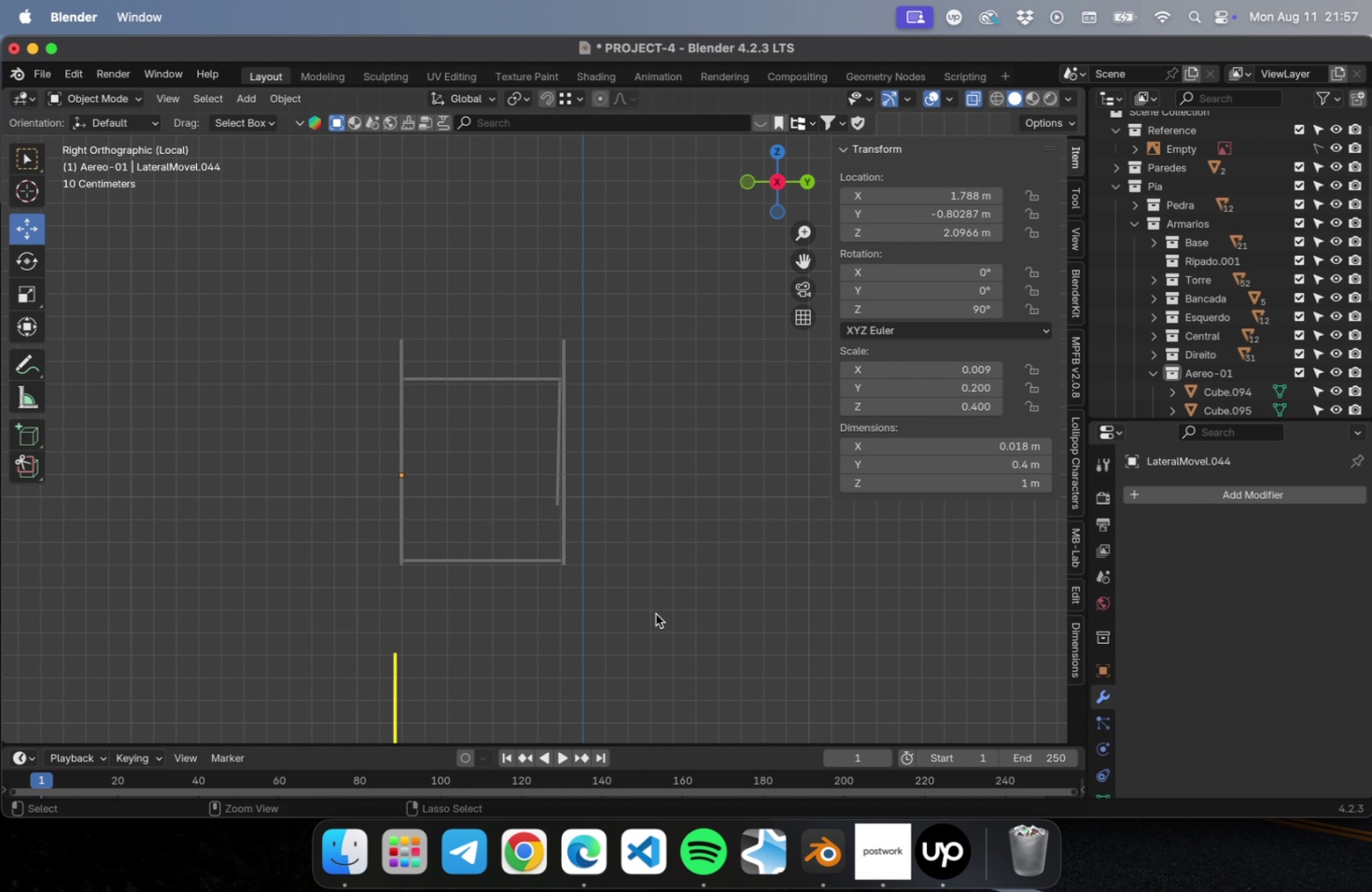 
key(Meta+Z)
 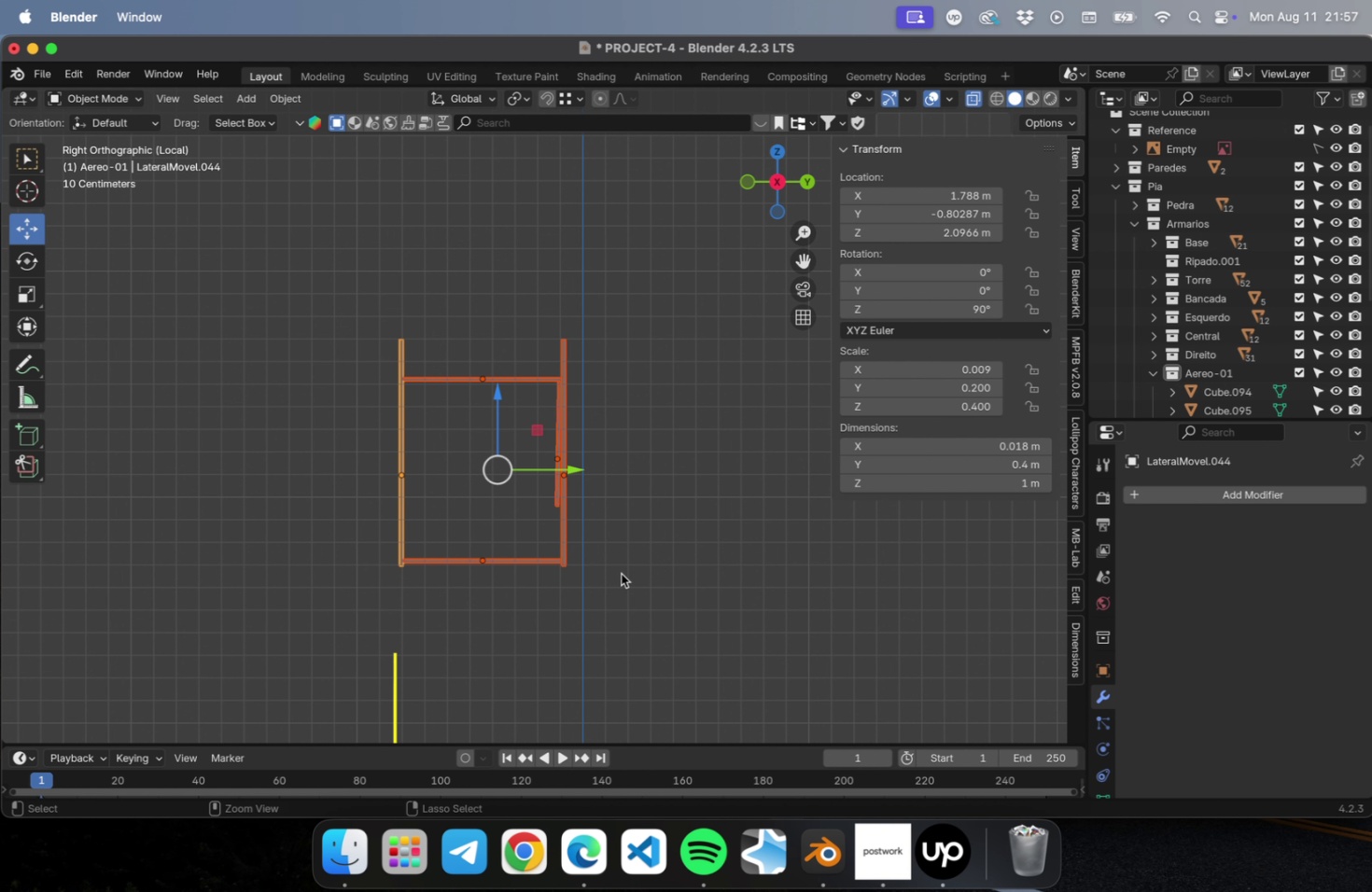 
key(Meta+Z)
 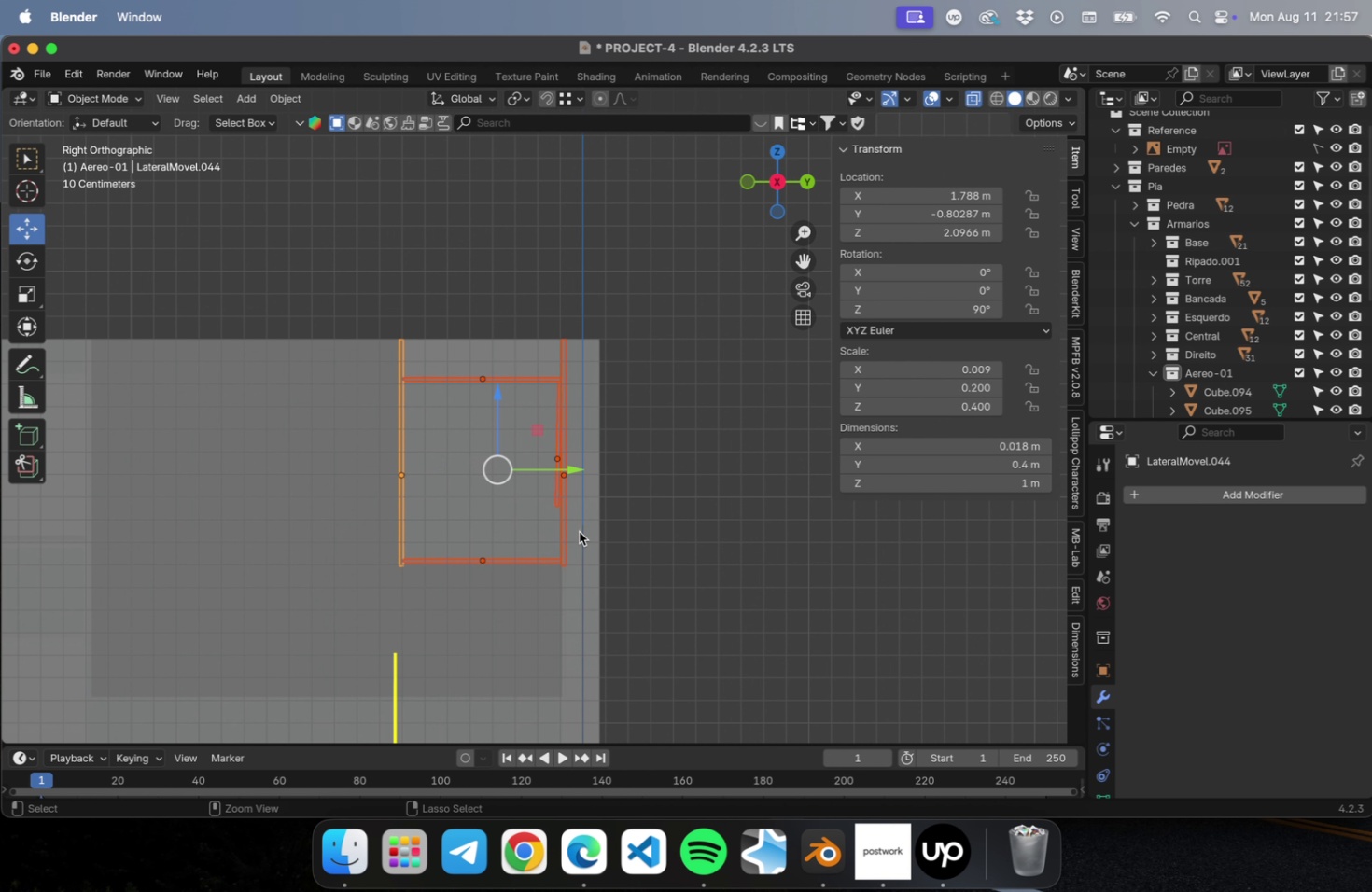 
key(Meta+Z)
 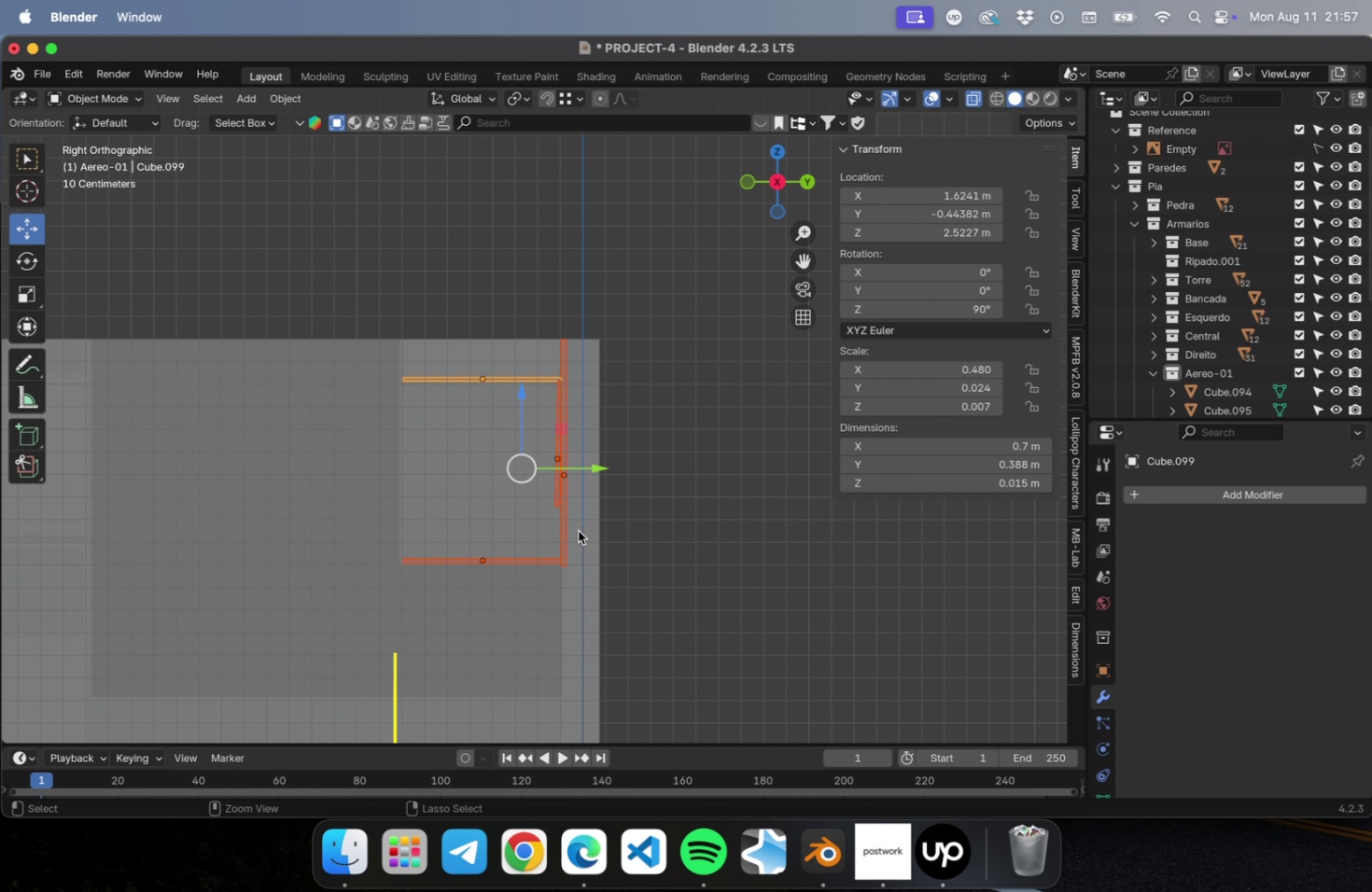 
key(Meta+Z)
 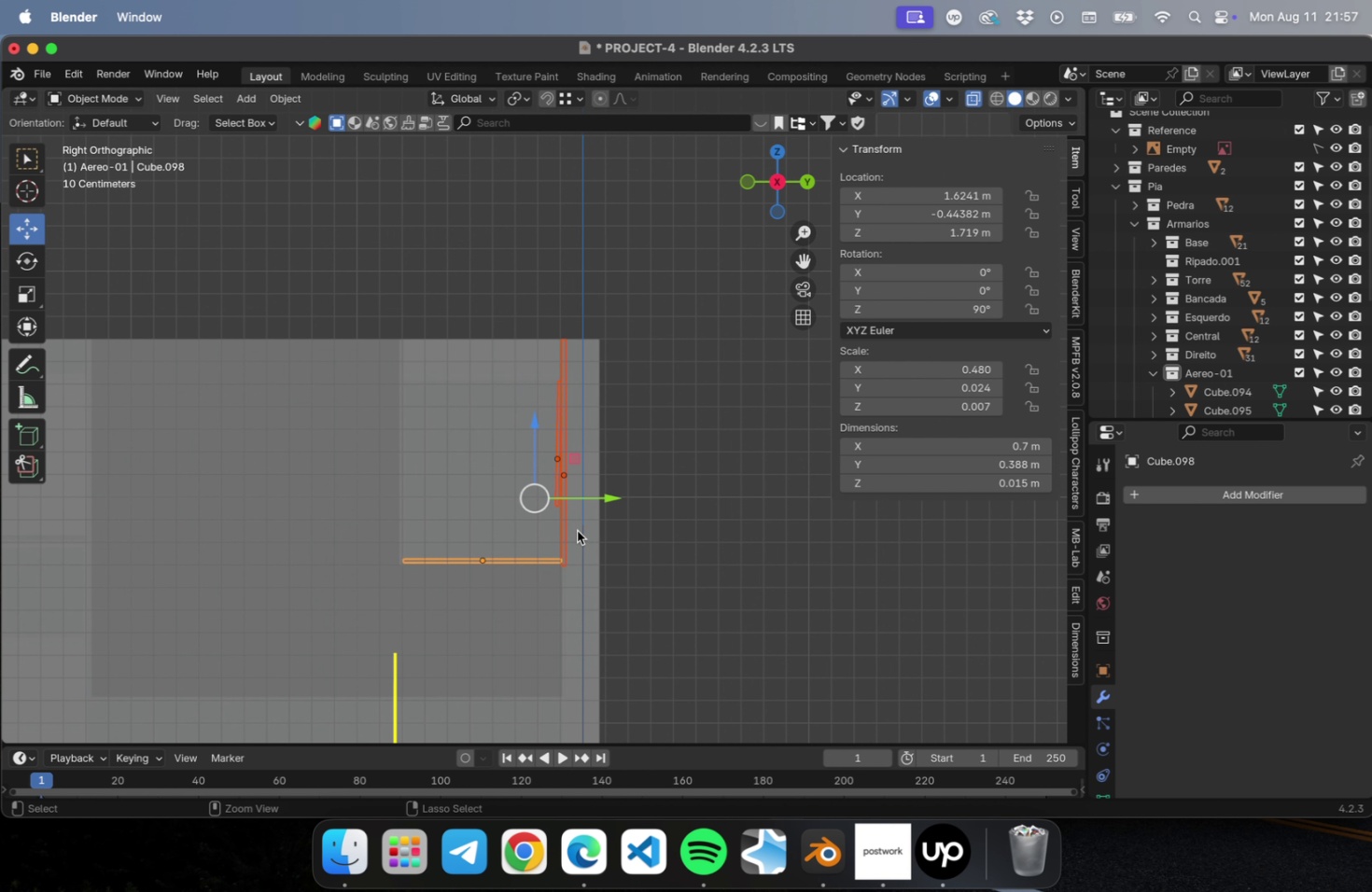 
key(Meta+Z)
 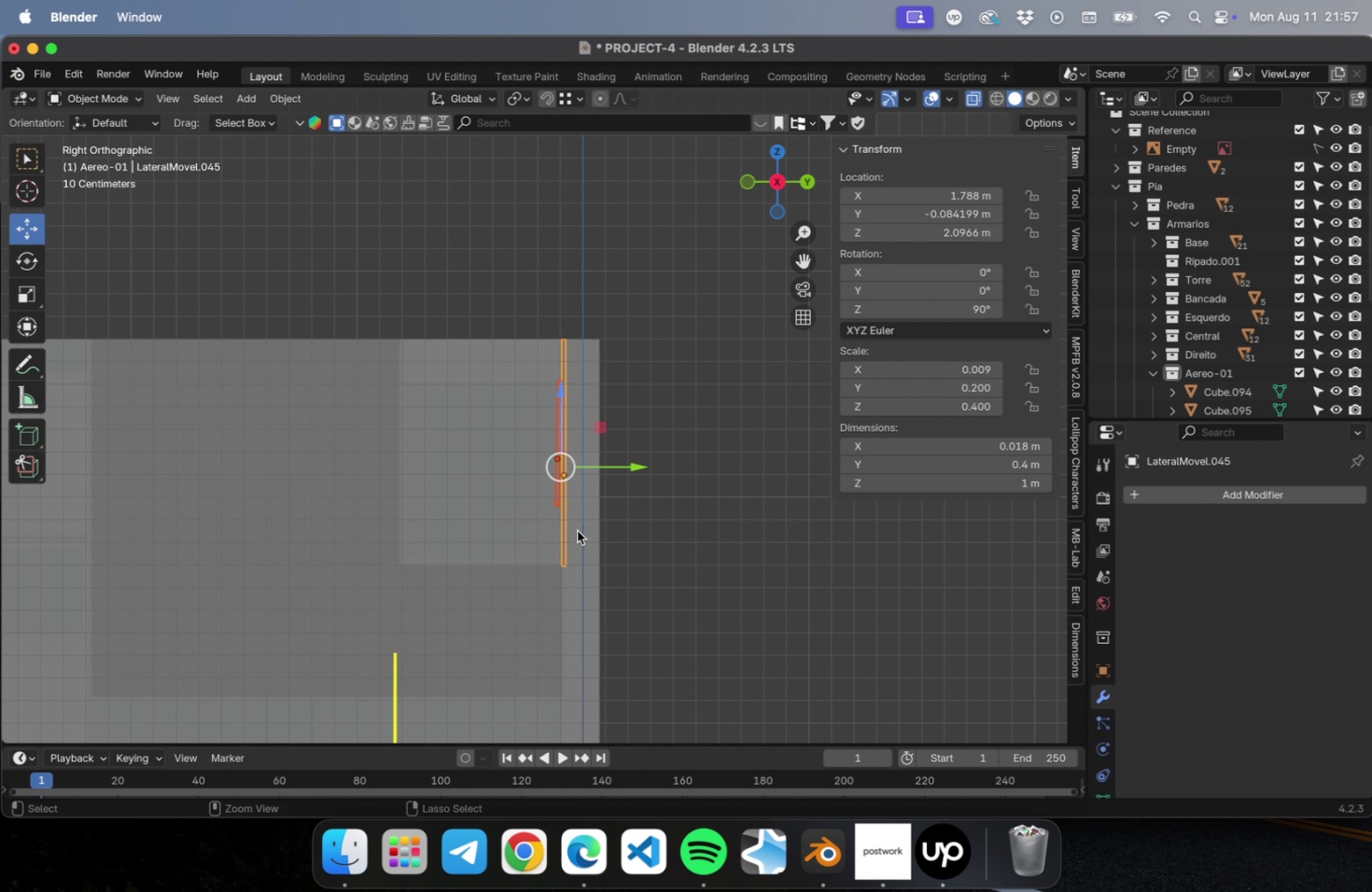 
key(Meta+Z)
 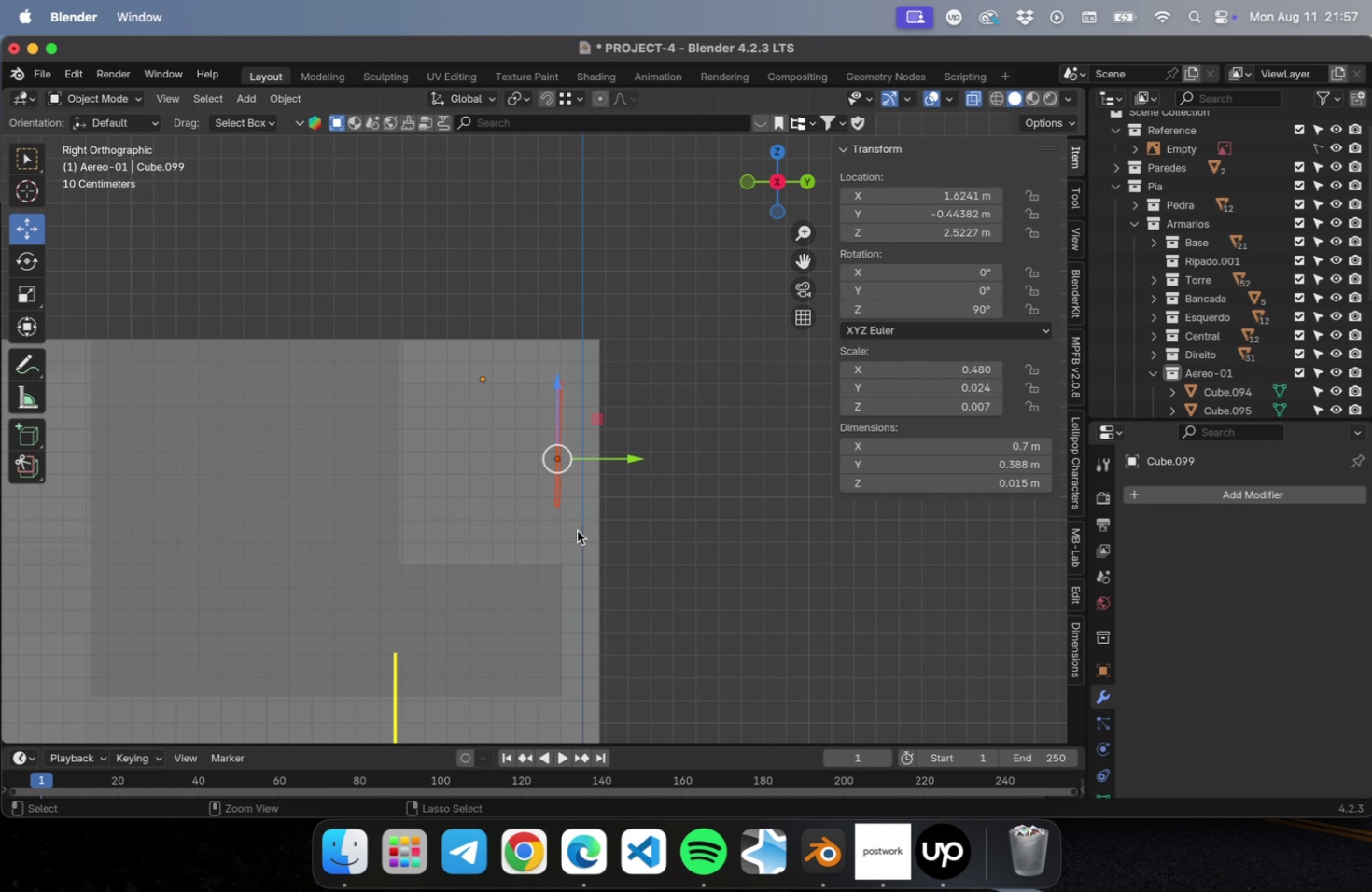 
key(Meta+Z)
 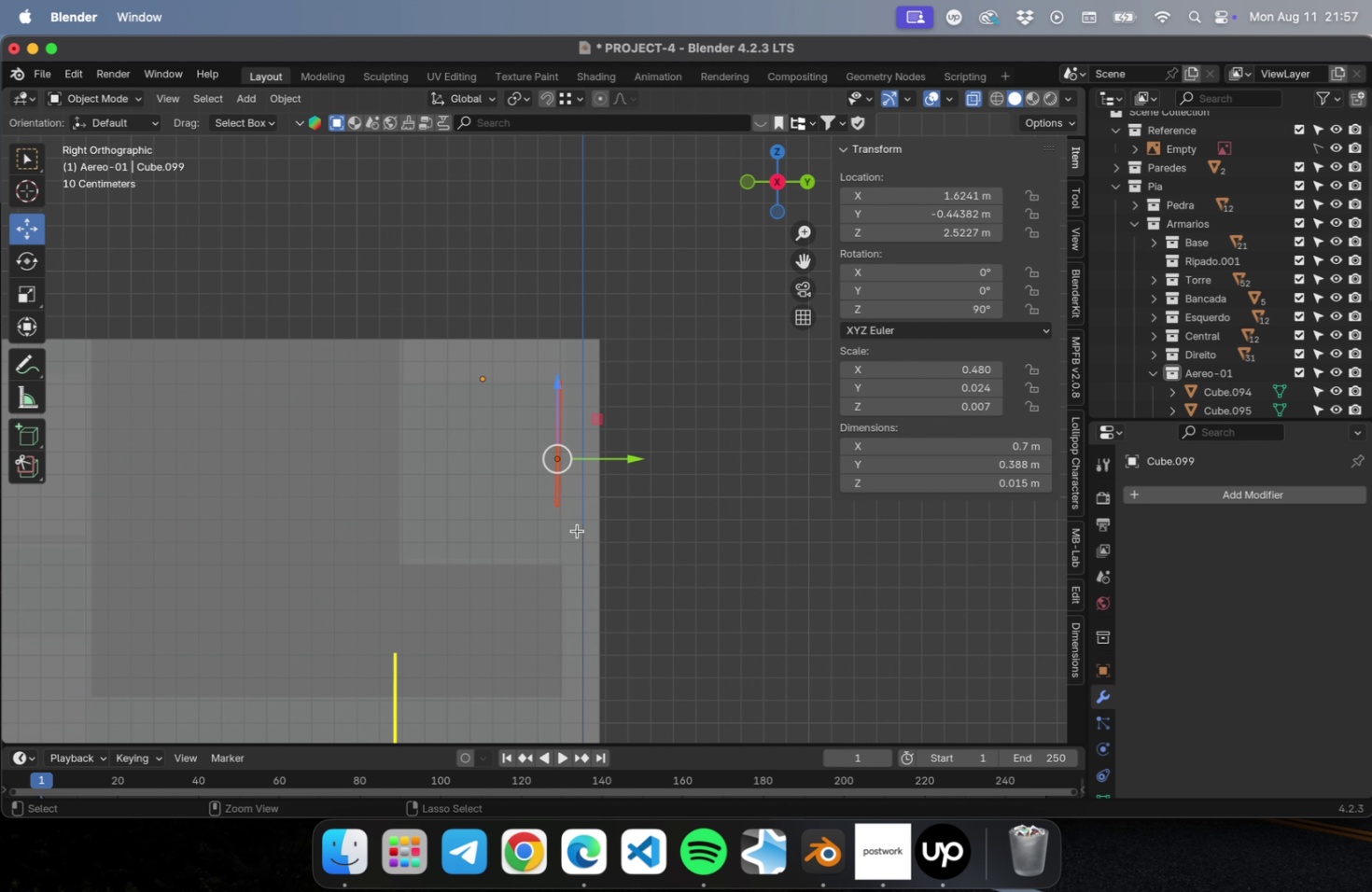 
key(Meta+Z)
 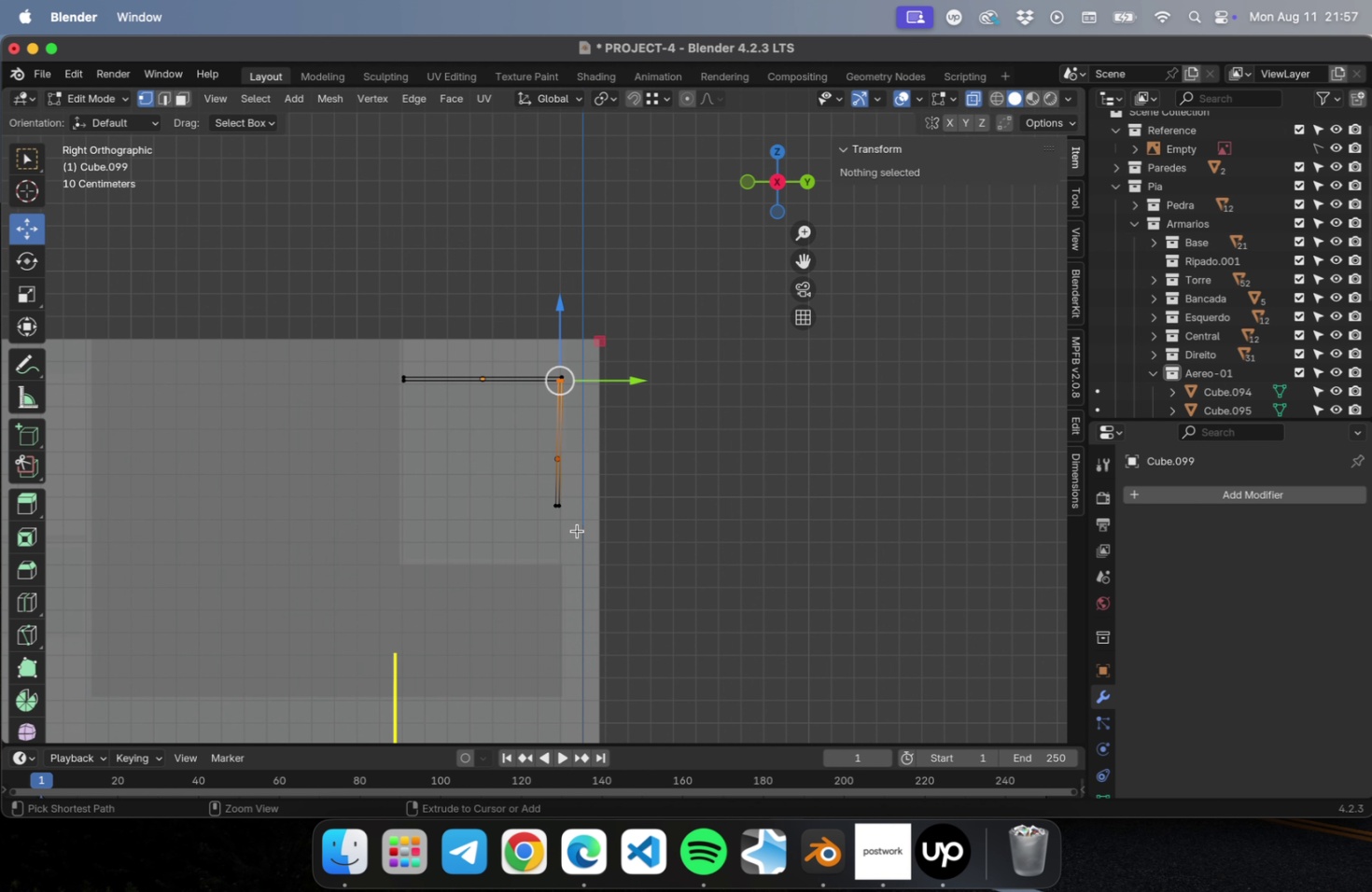 
key(Meta+Z)
 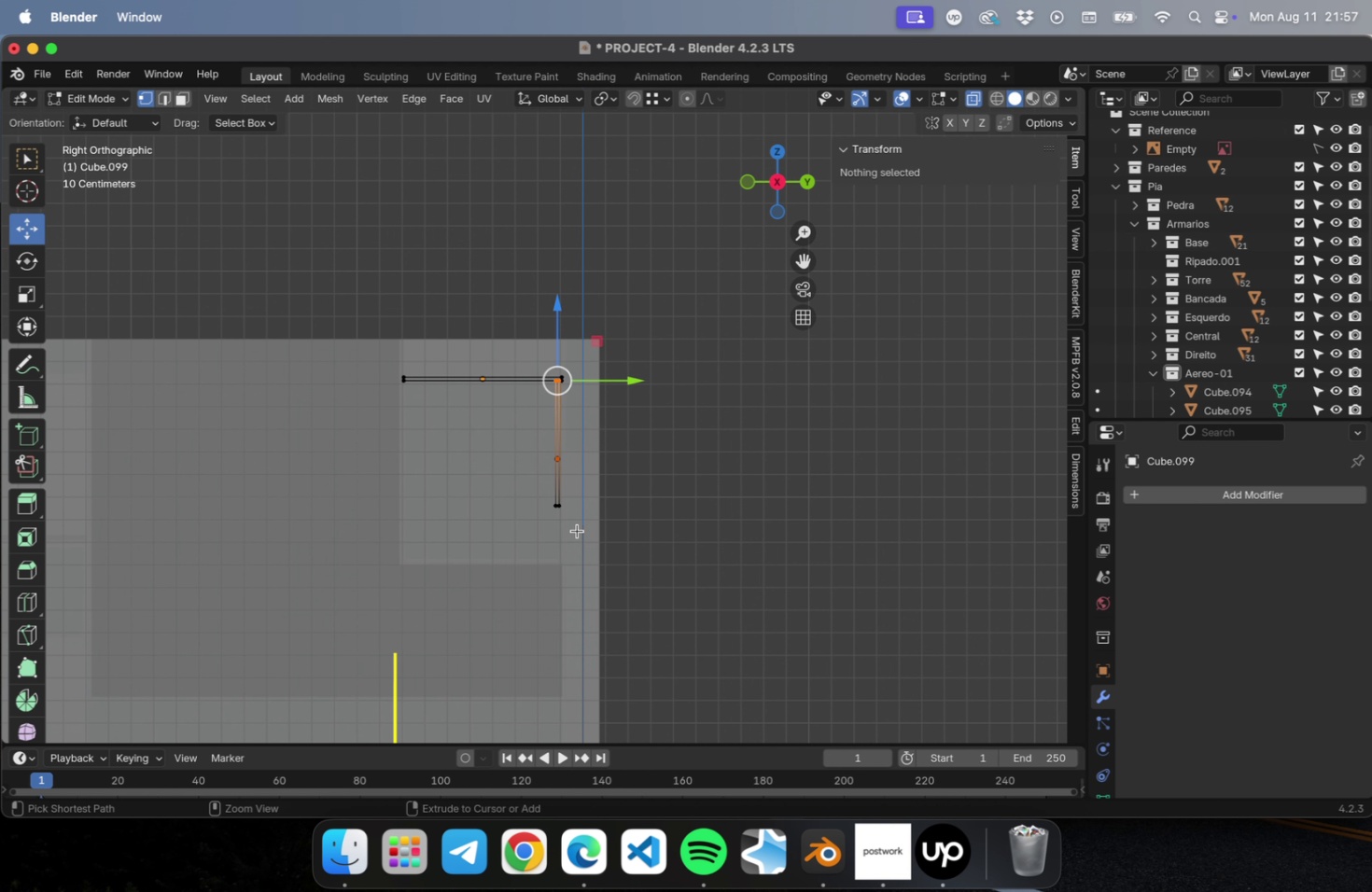 
key(Meta+Z)
 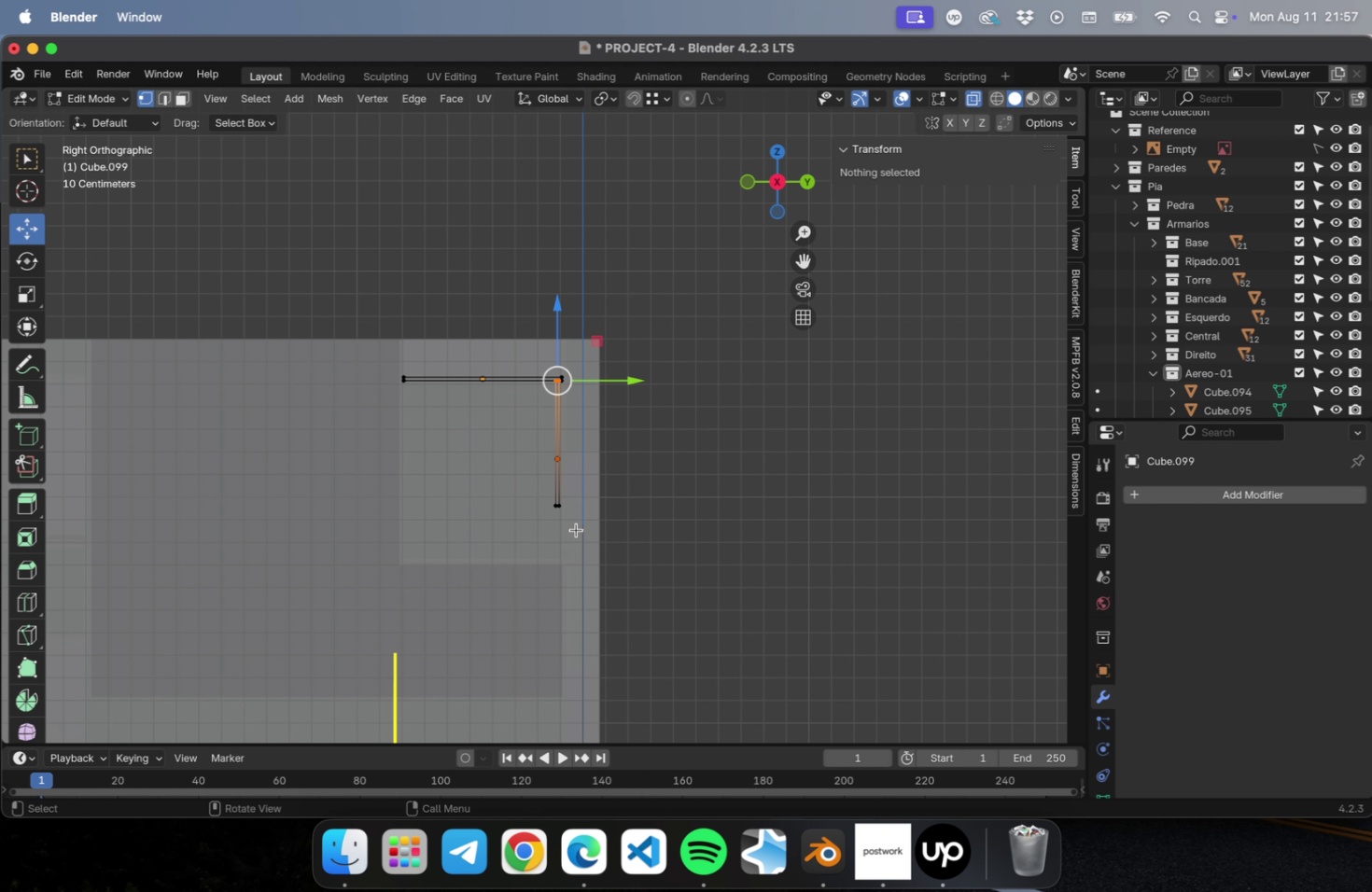 
left_click_drag(start_coordinate=[483, 310], to_coordinate=[618, 620])
 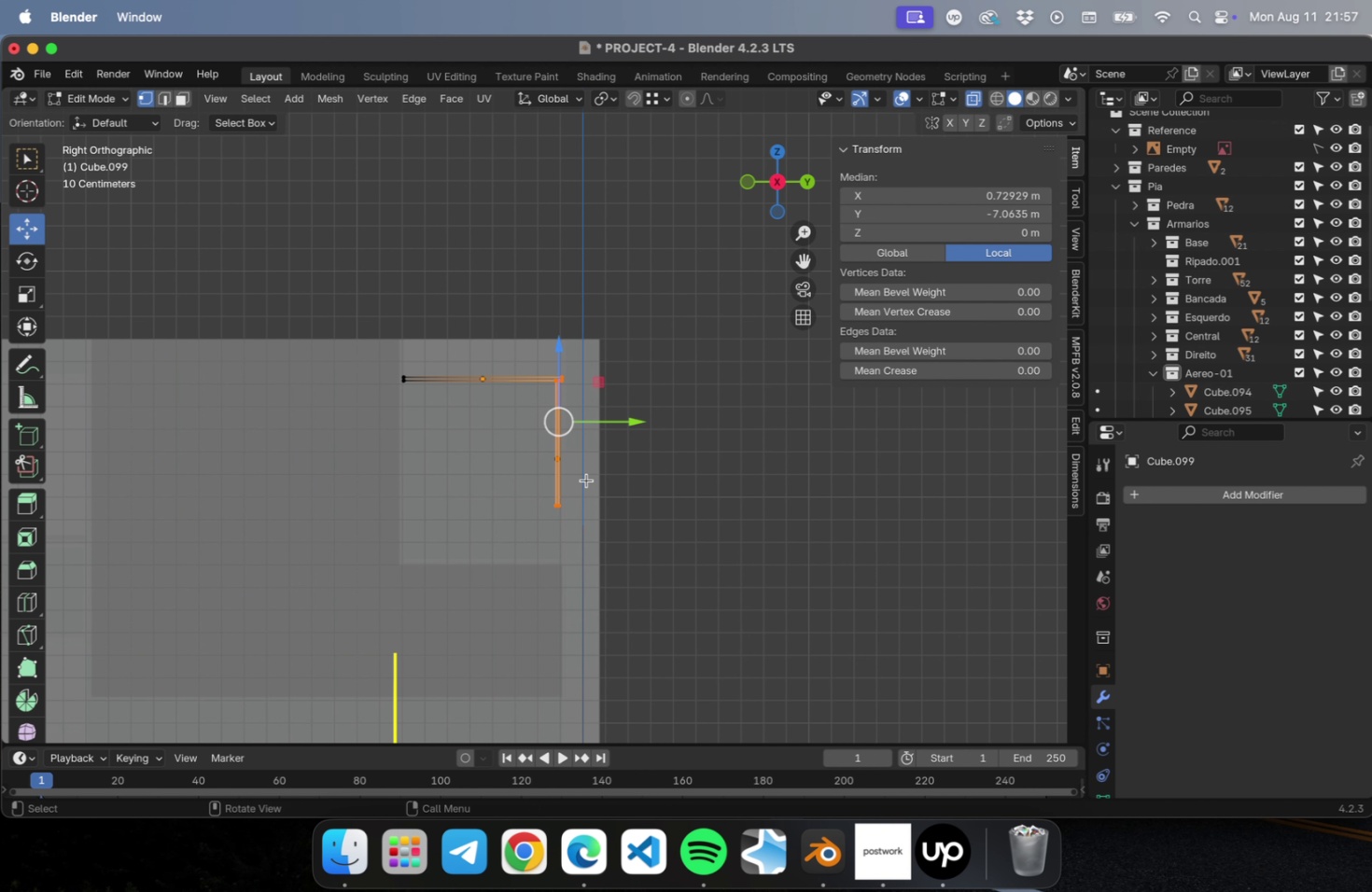 
scroll: coordinate [623, 424], scroll_direction: up, amount: 40.0
 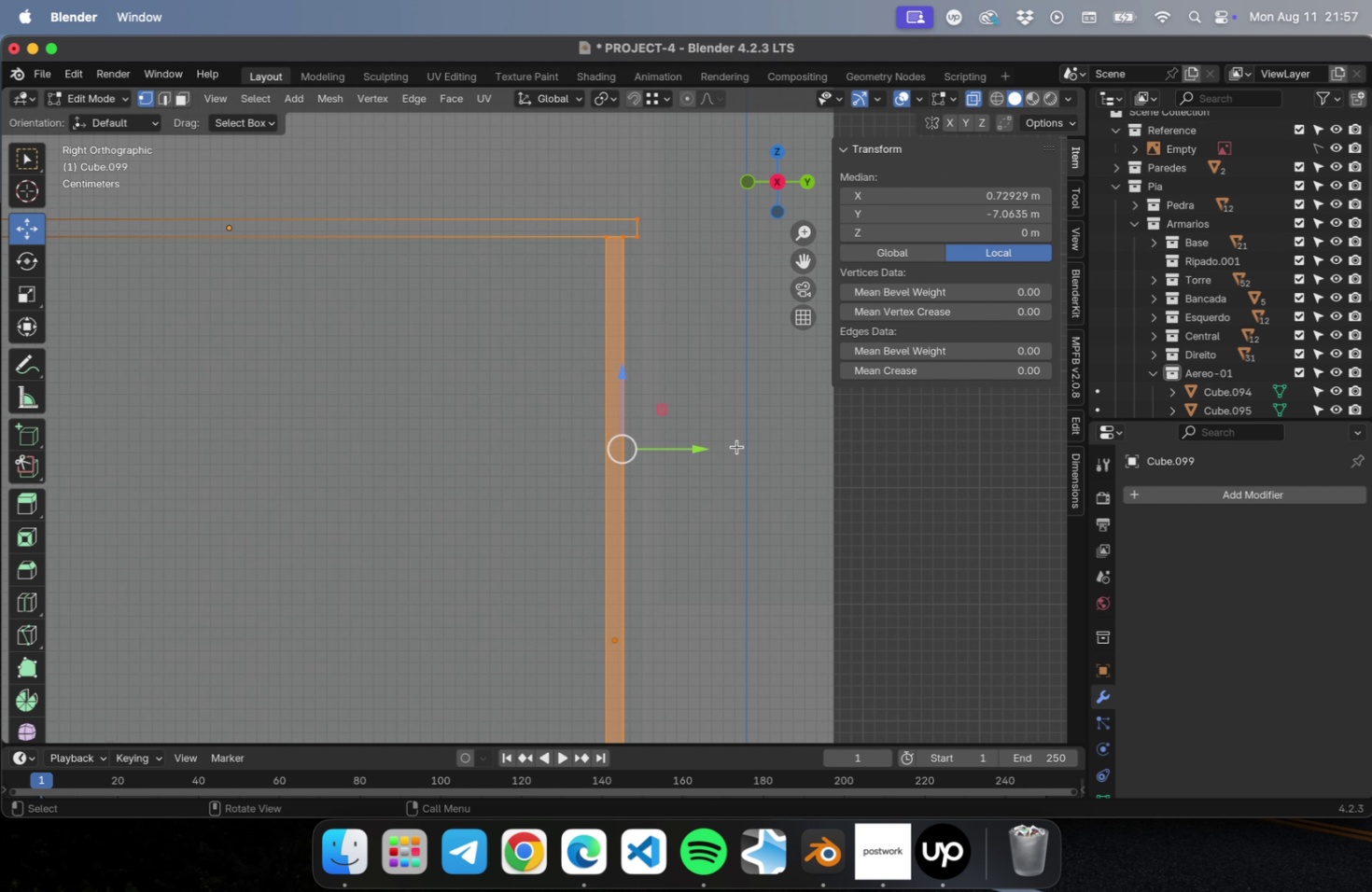 
left_click_drag(start_coordinate=[694, 447], to_coordinate=[704, 443])
 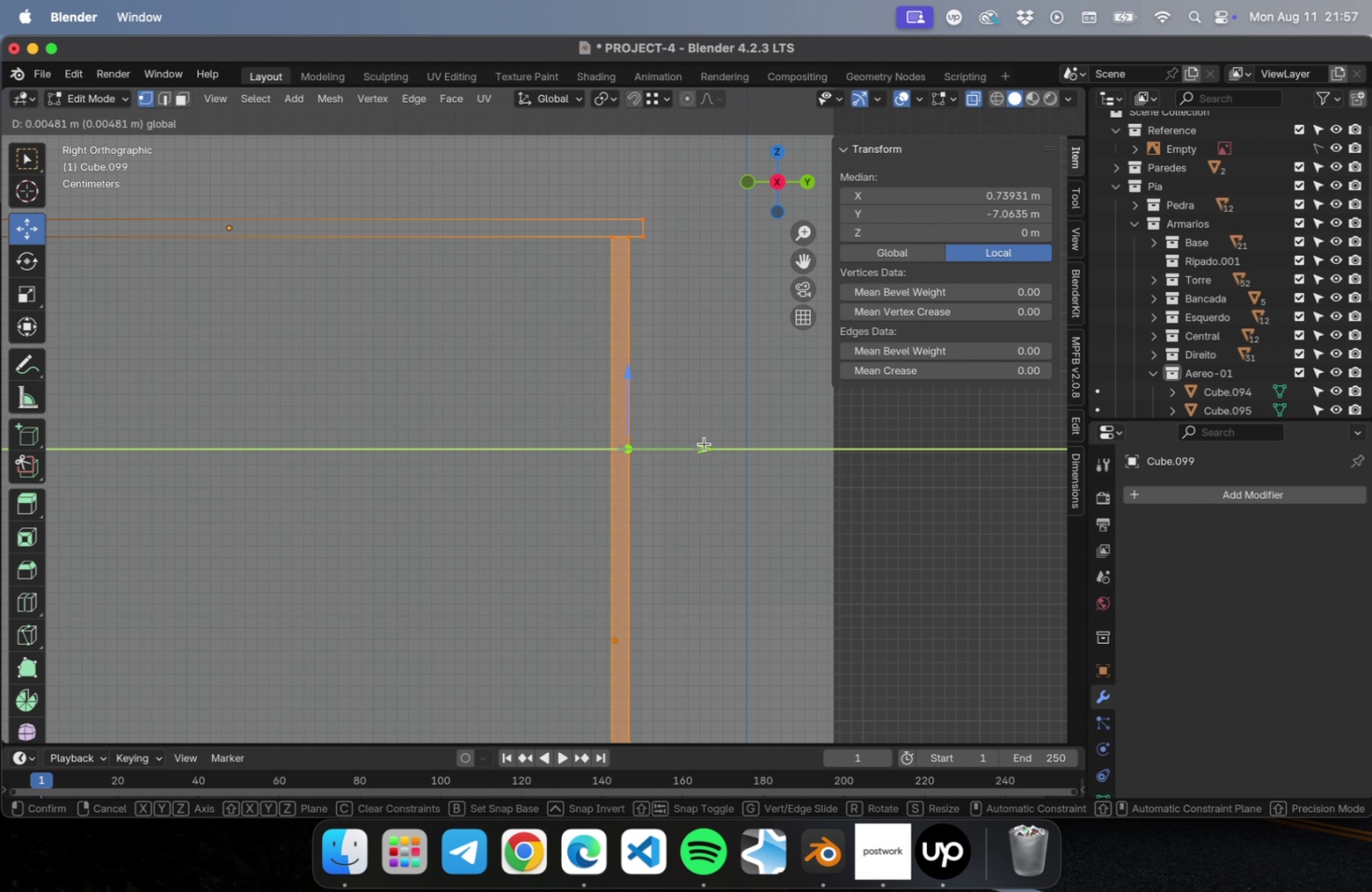 
key(Meta+Z)
 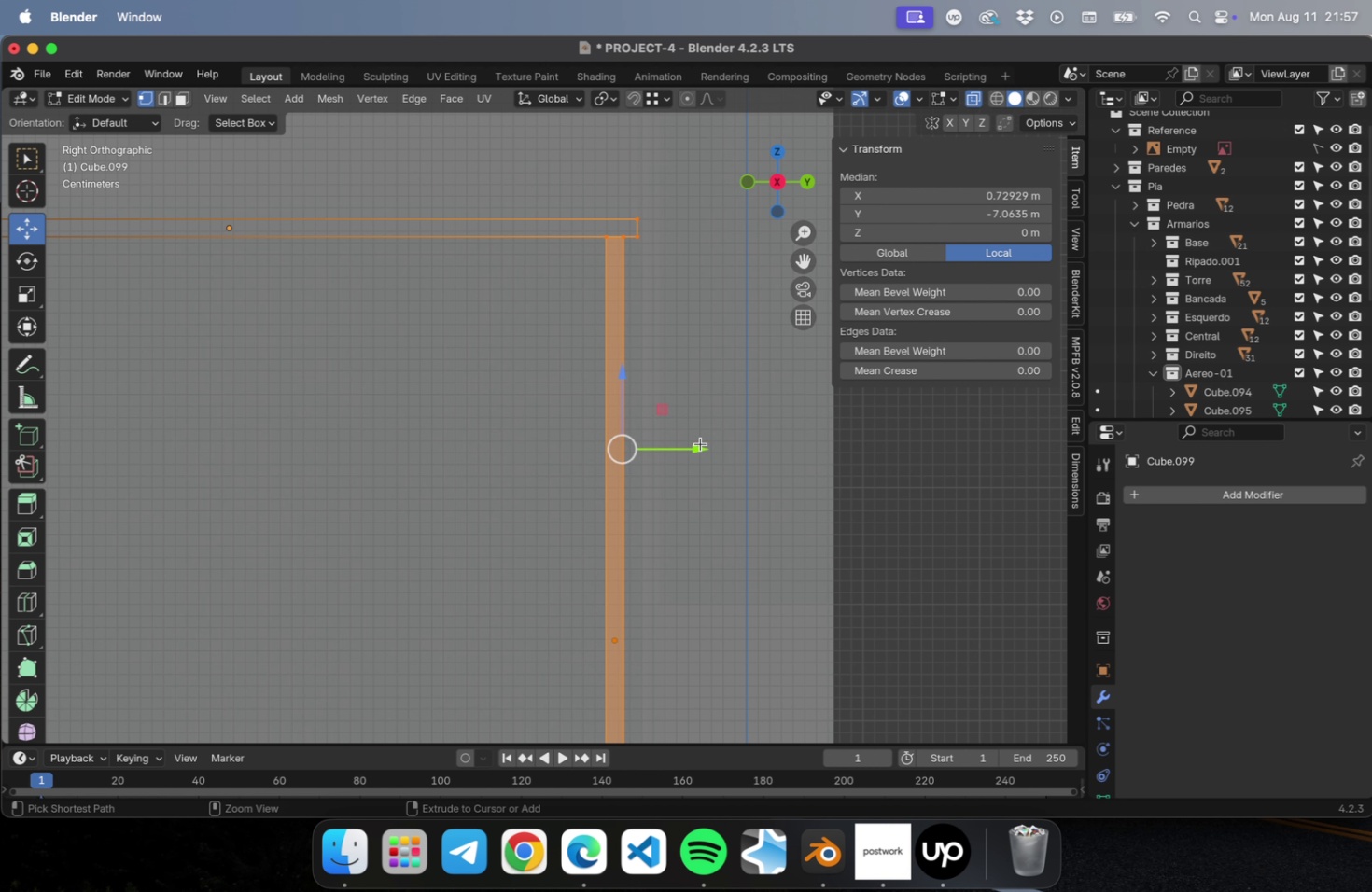 
key(Tab)
 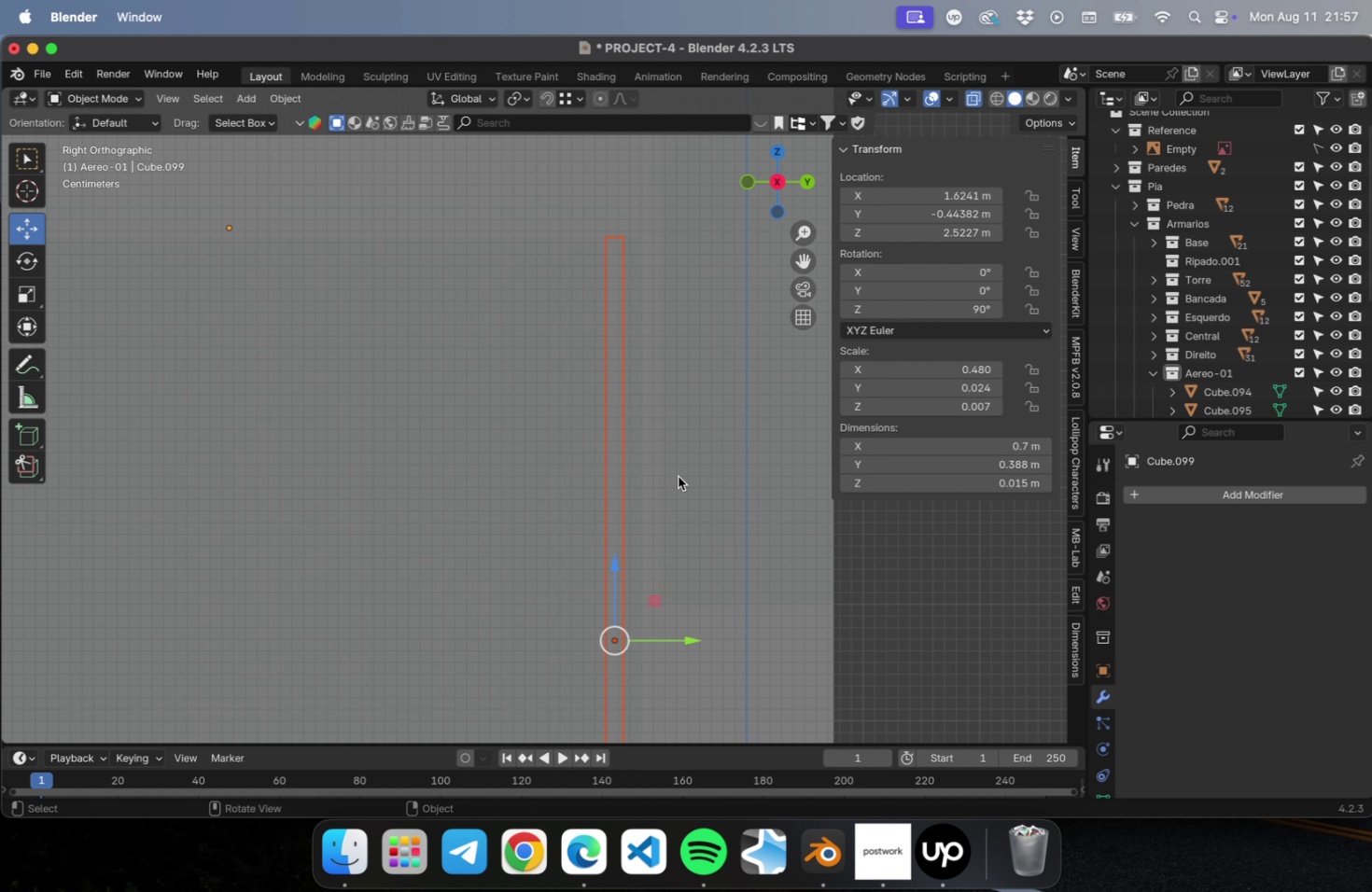 
scroll: coordinate [676, 481], scroll_direction: down, amount: 38.0
 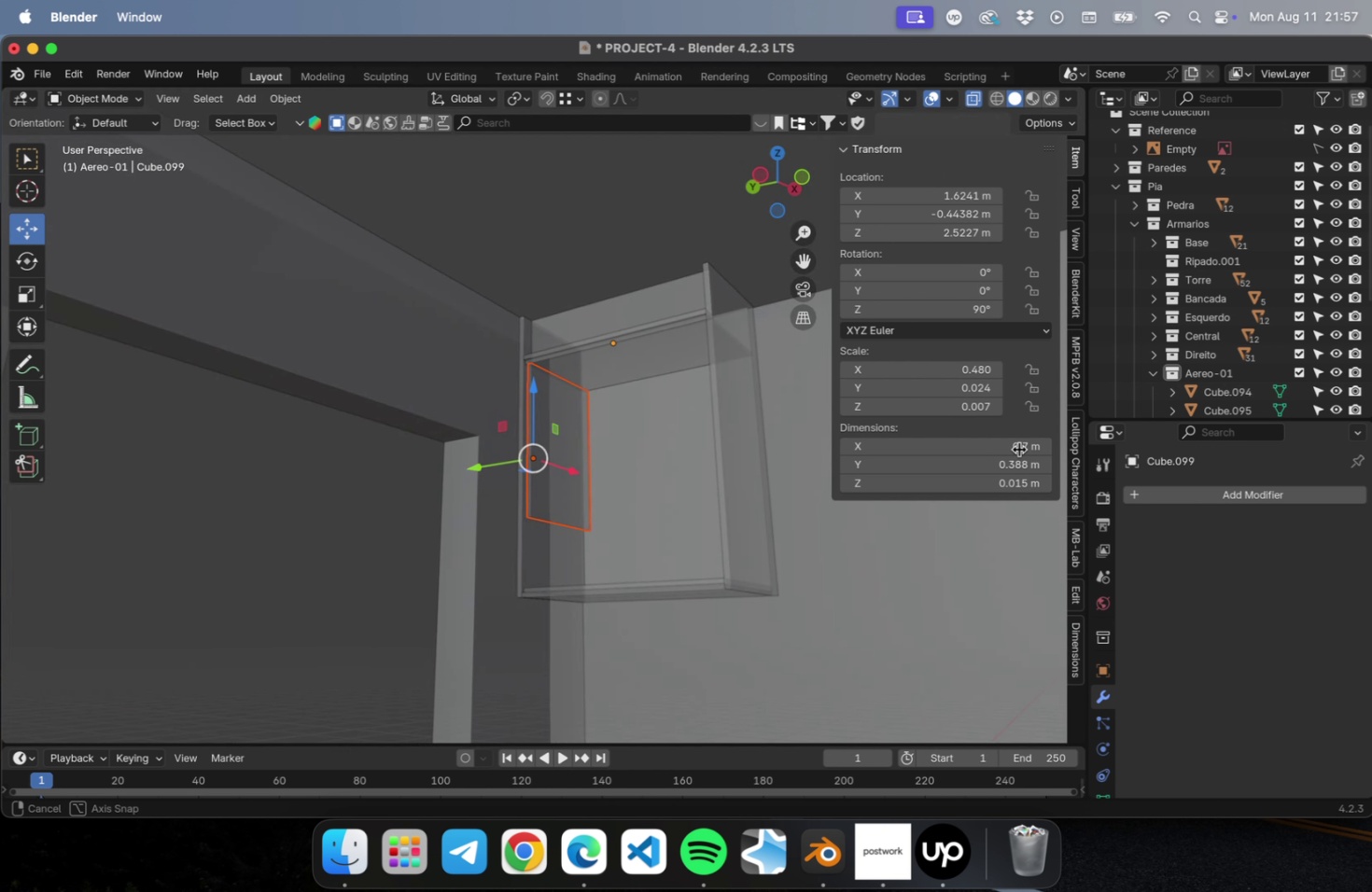 
hold_key(key=ShiftLeft, duration=2.62)
left_click([734, 425])
 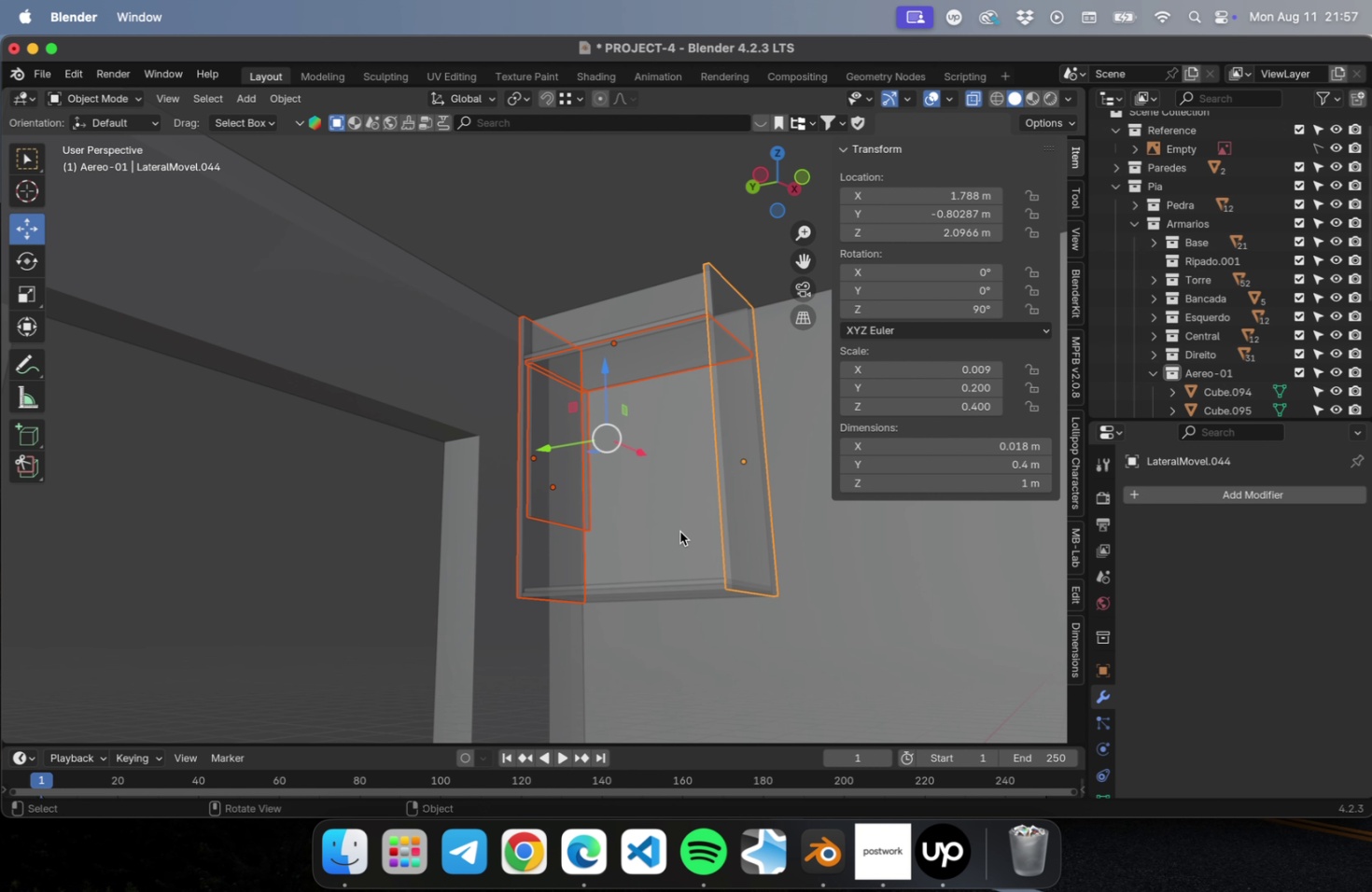 
hold_key(key=ShiftLeft, duration=0.84)
left_click([670, 578])
 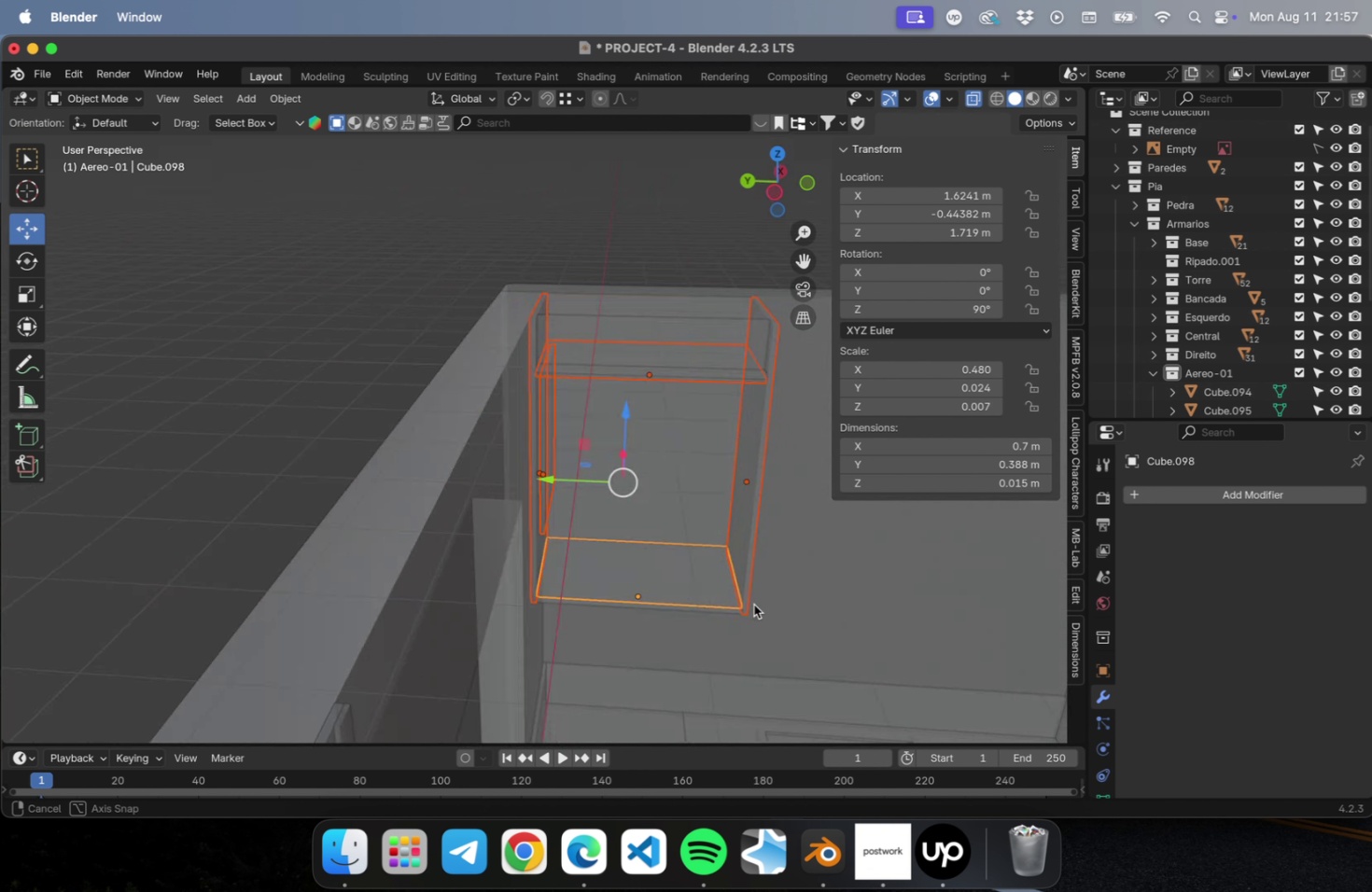 
key(NumLock)
 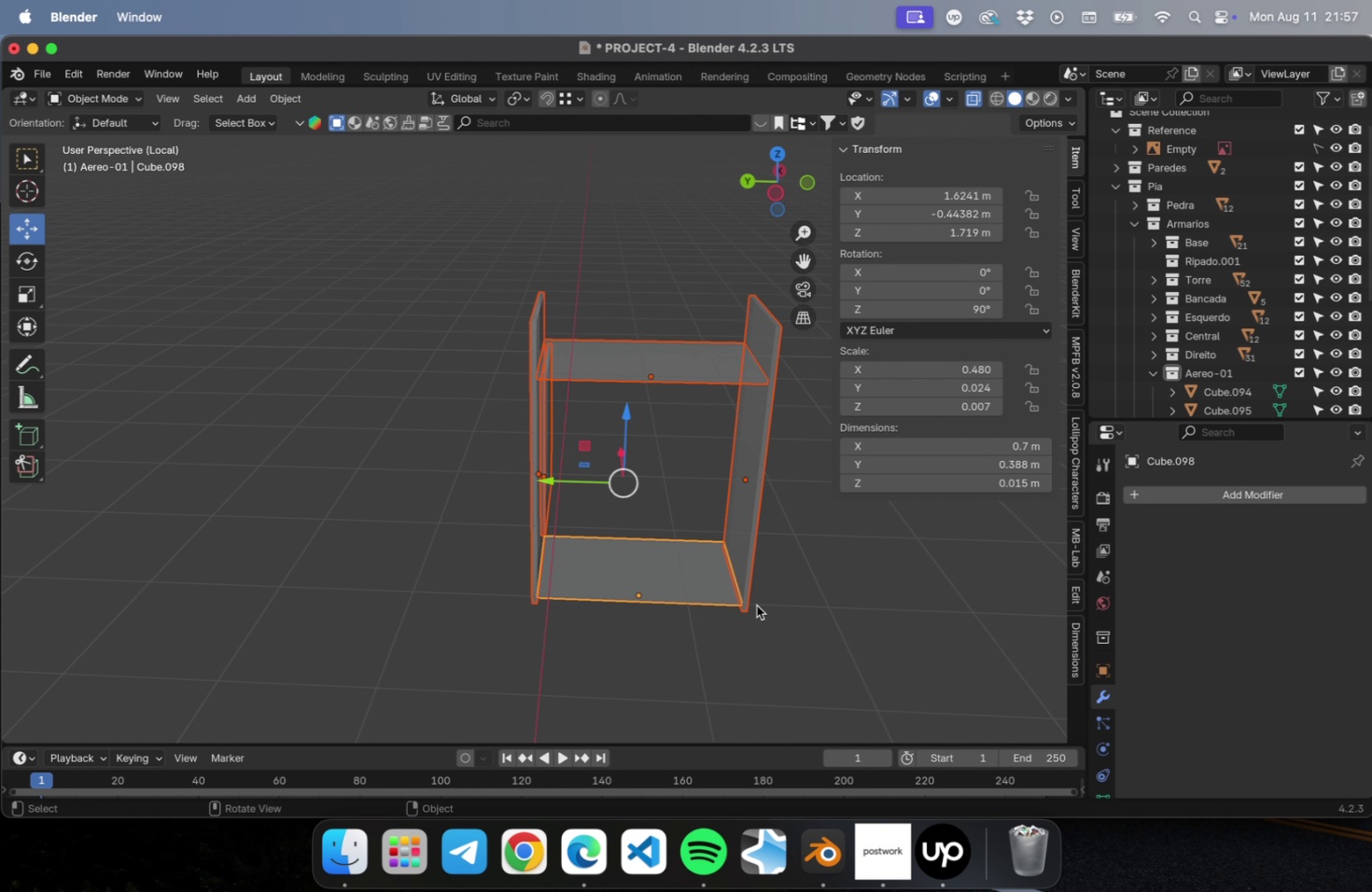 
key(NumpadDivide)
 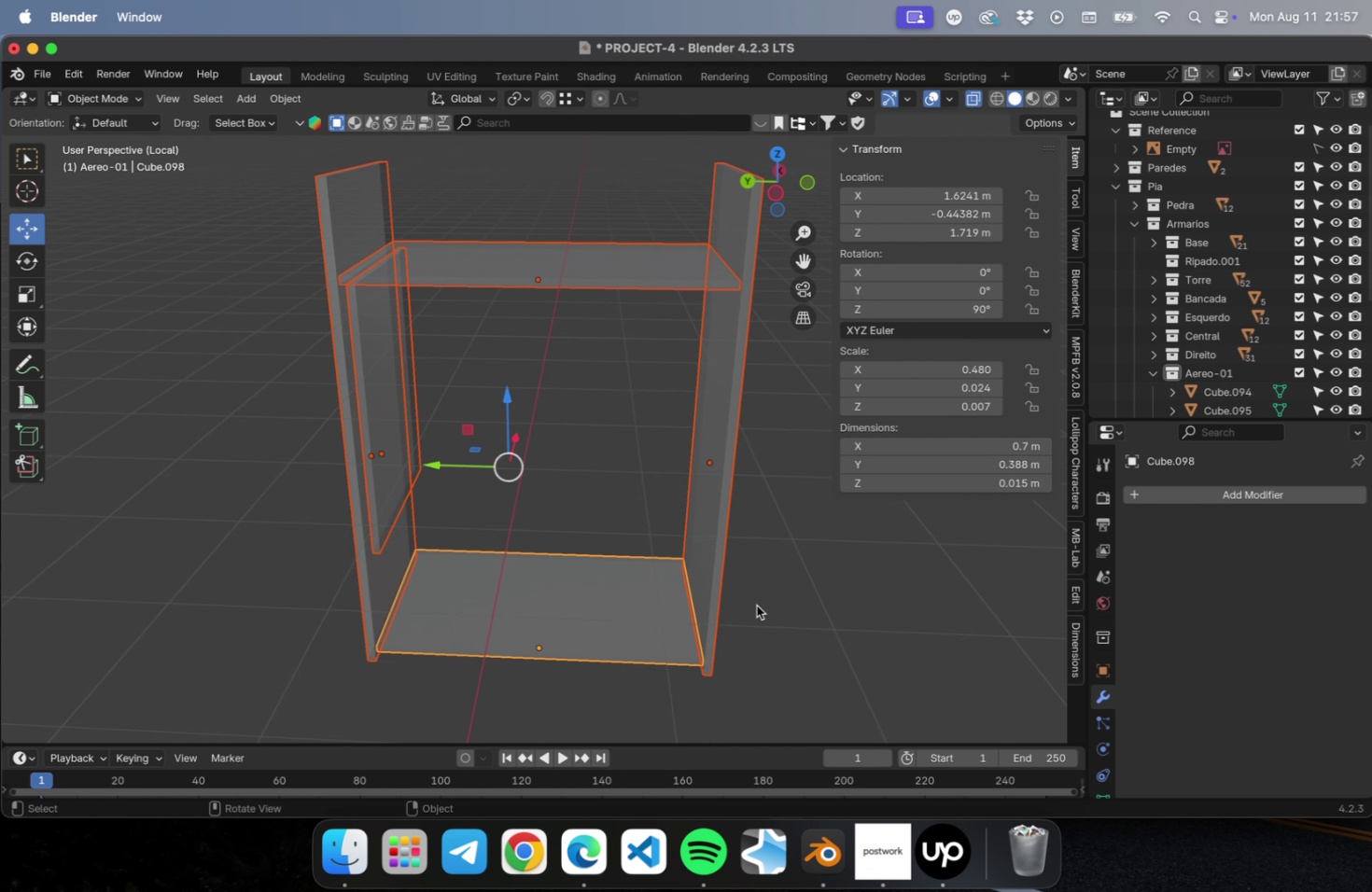 
key(NumLock)
 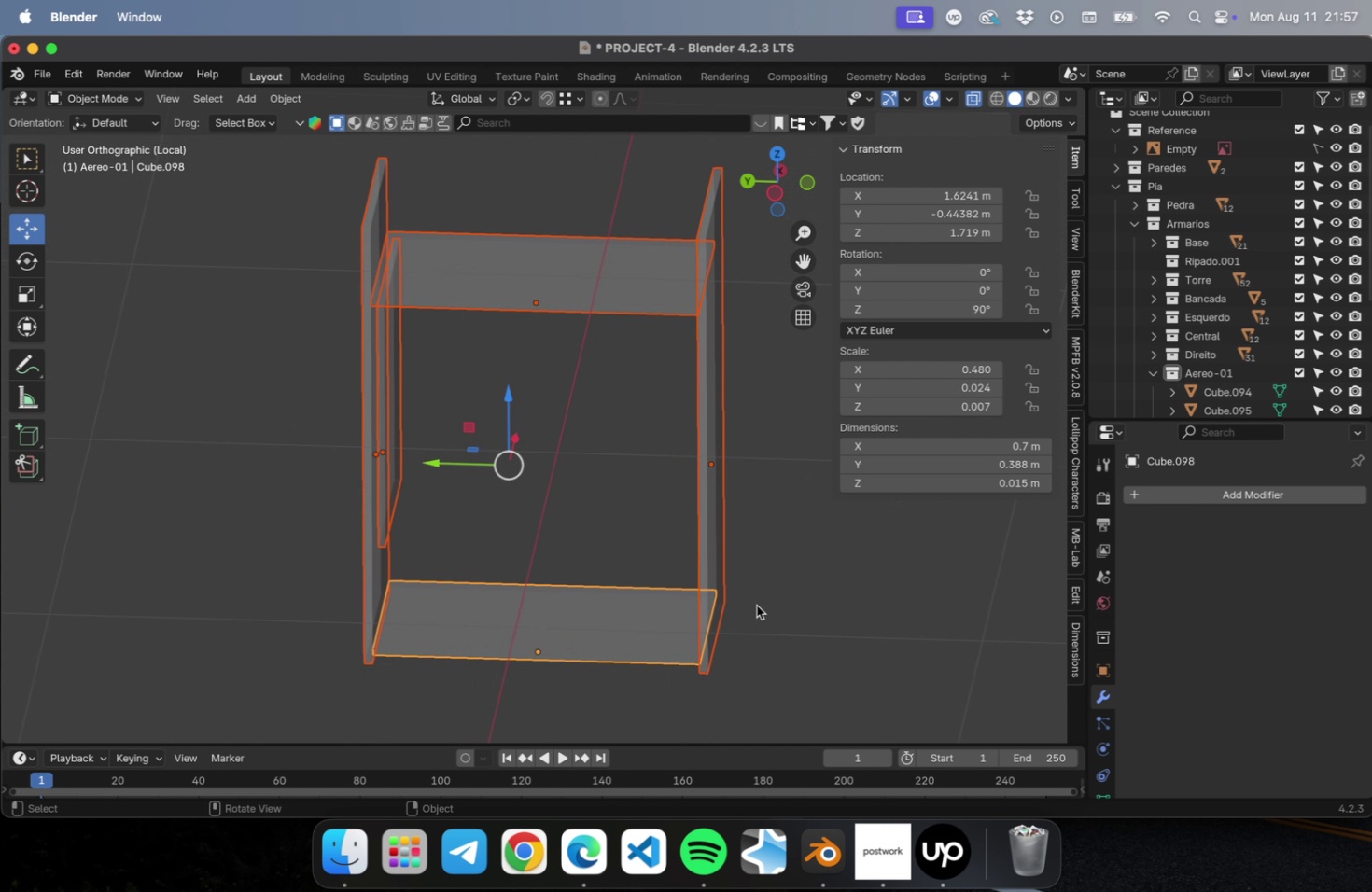 
key(Numpad3)
 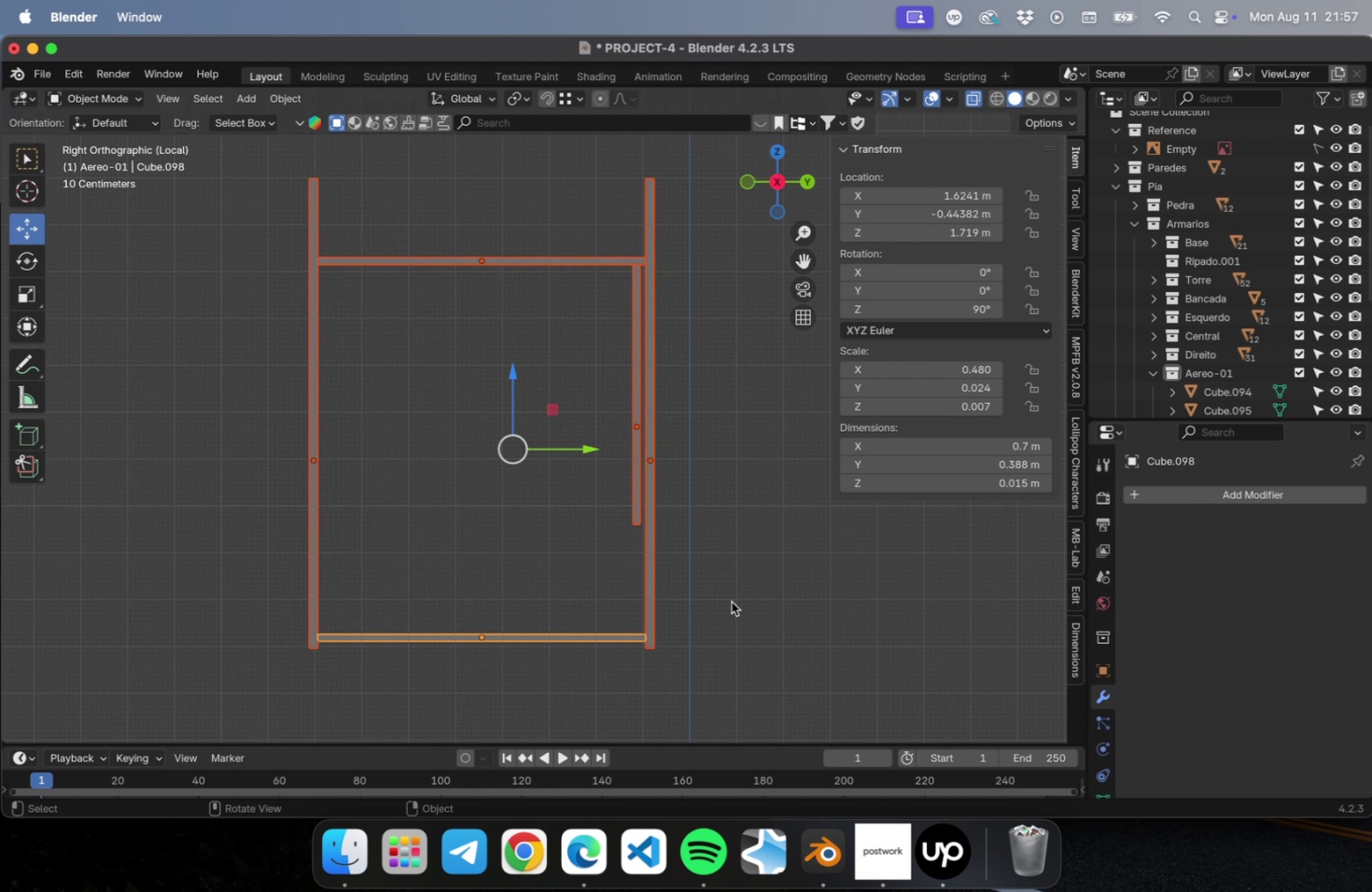 
scroll: coordinate [609, 493], scroll_direction: up, amount: 15.0
 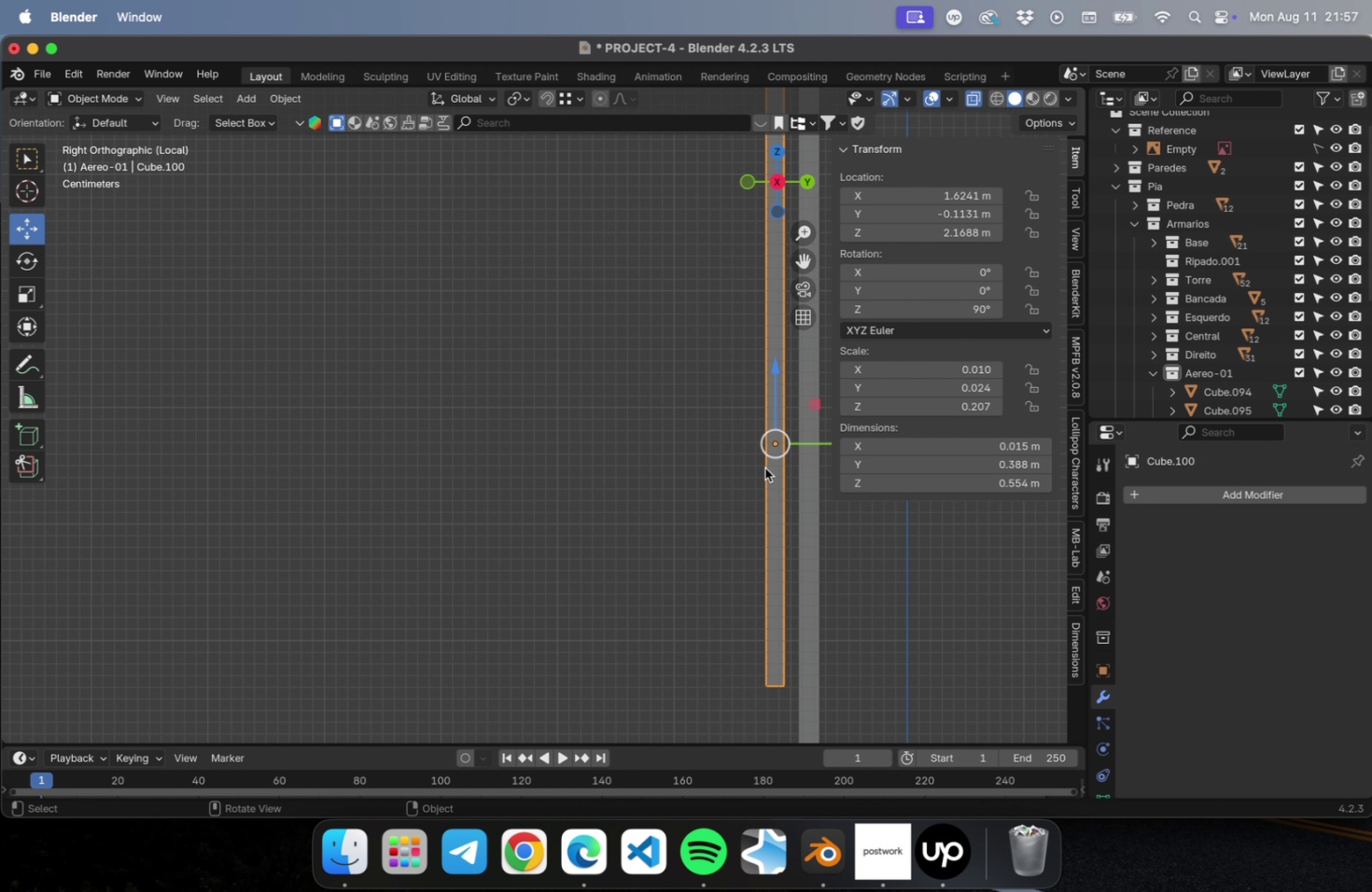 
hold_key(key=ShiftLeft, duration=0.58)
 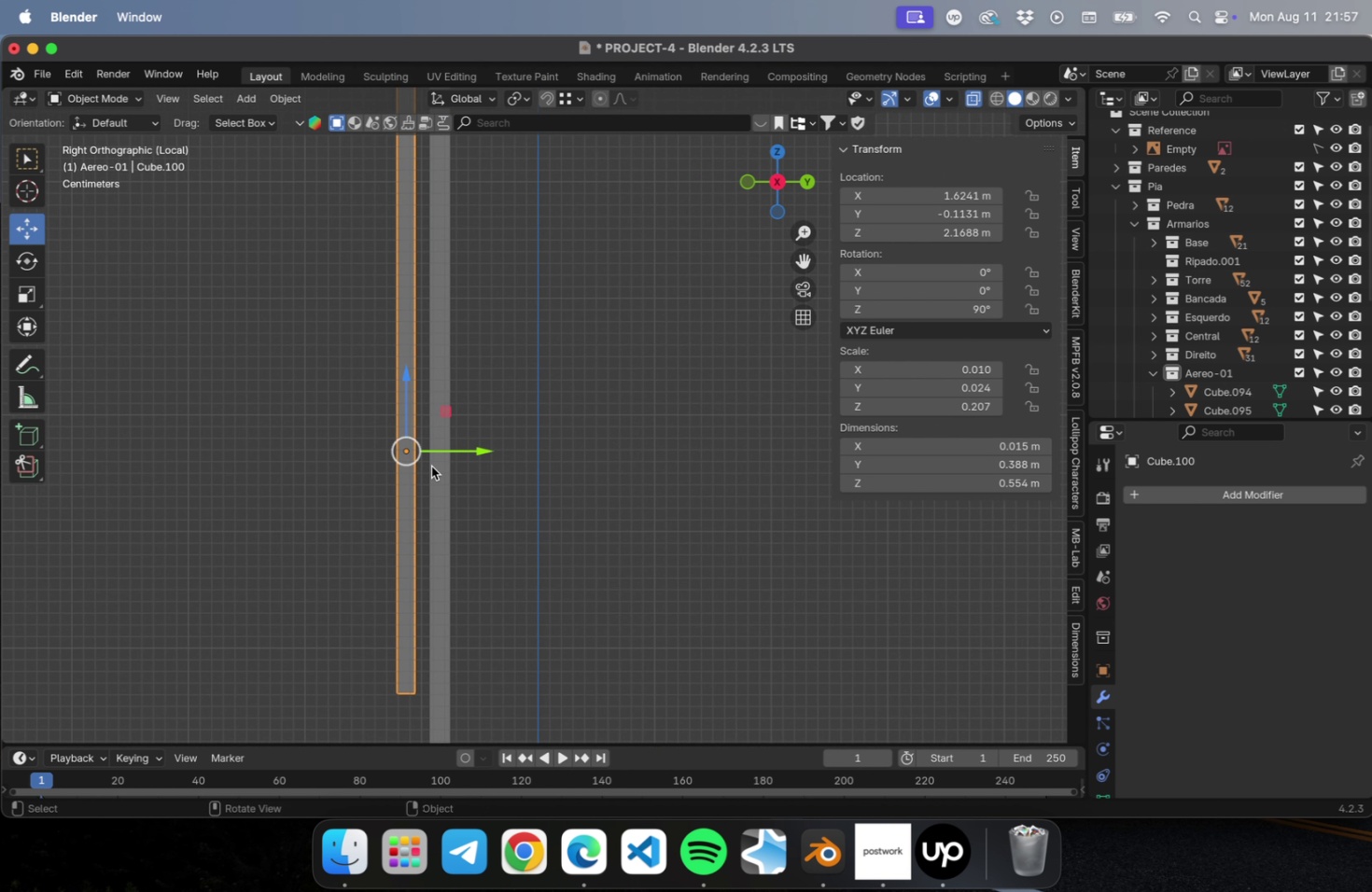 
scroll: coordinate [427, 457], scroll_direction: up, amount: 22.0
 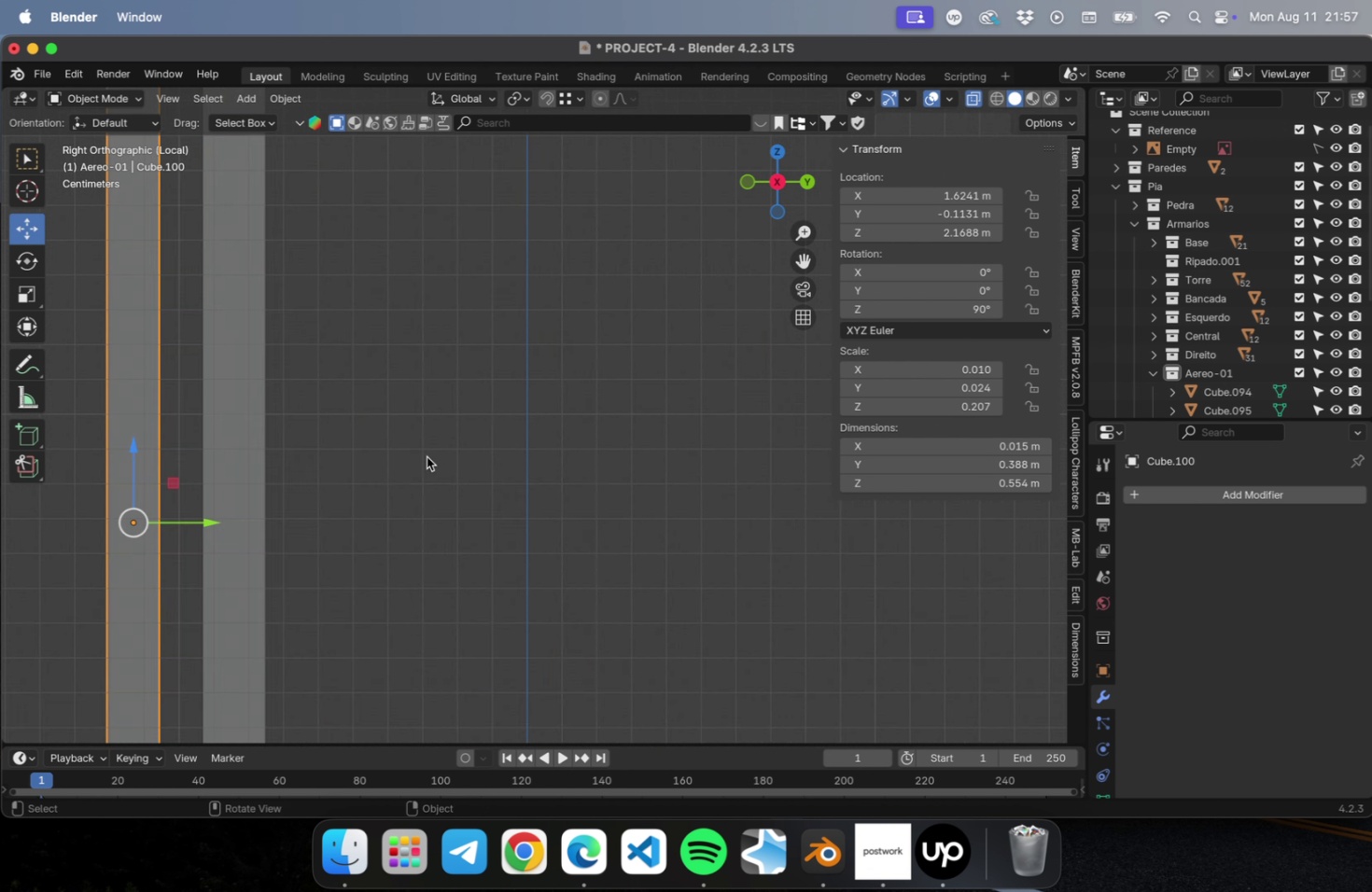 
hold_key(key=ShiftLeft, duration=0.65)
 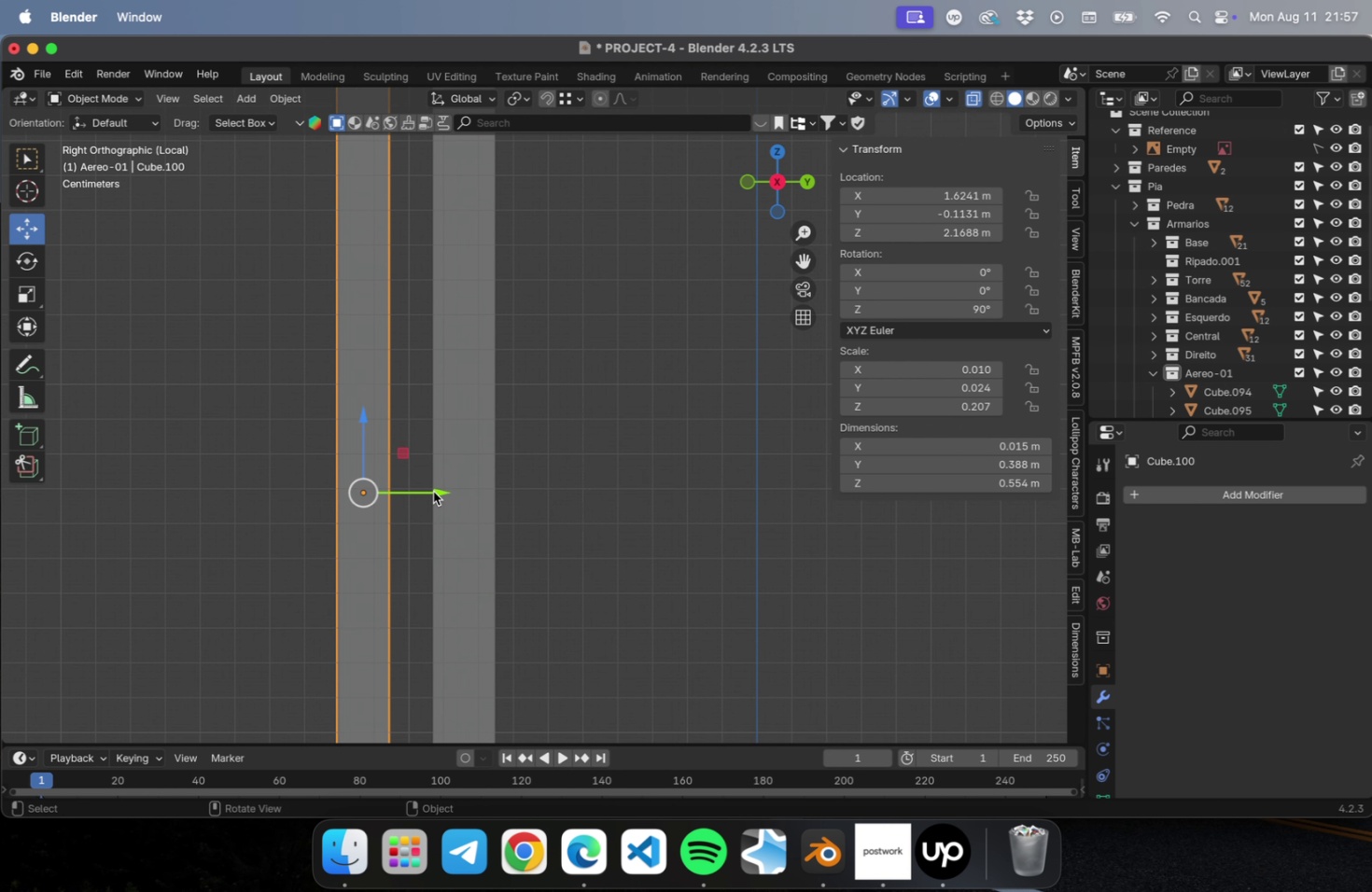 
left_click_drag(start_coordinate=[441, 490], to_coordinate=[486, 483])
 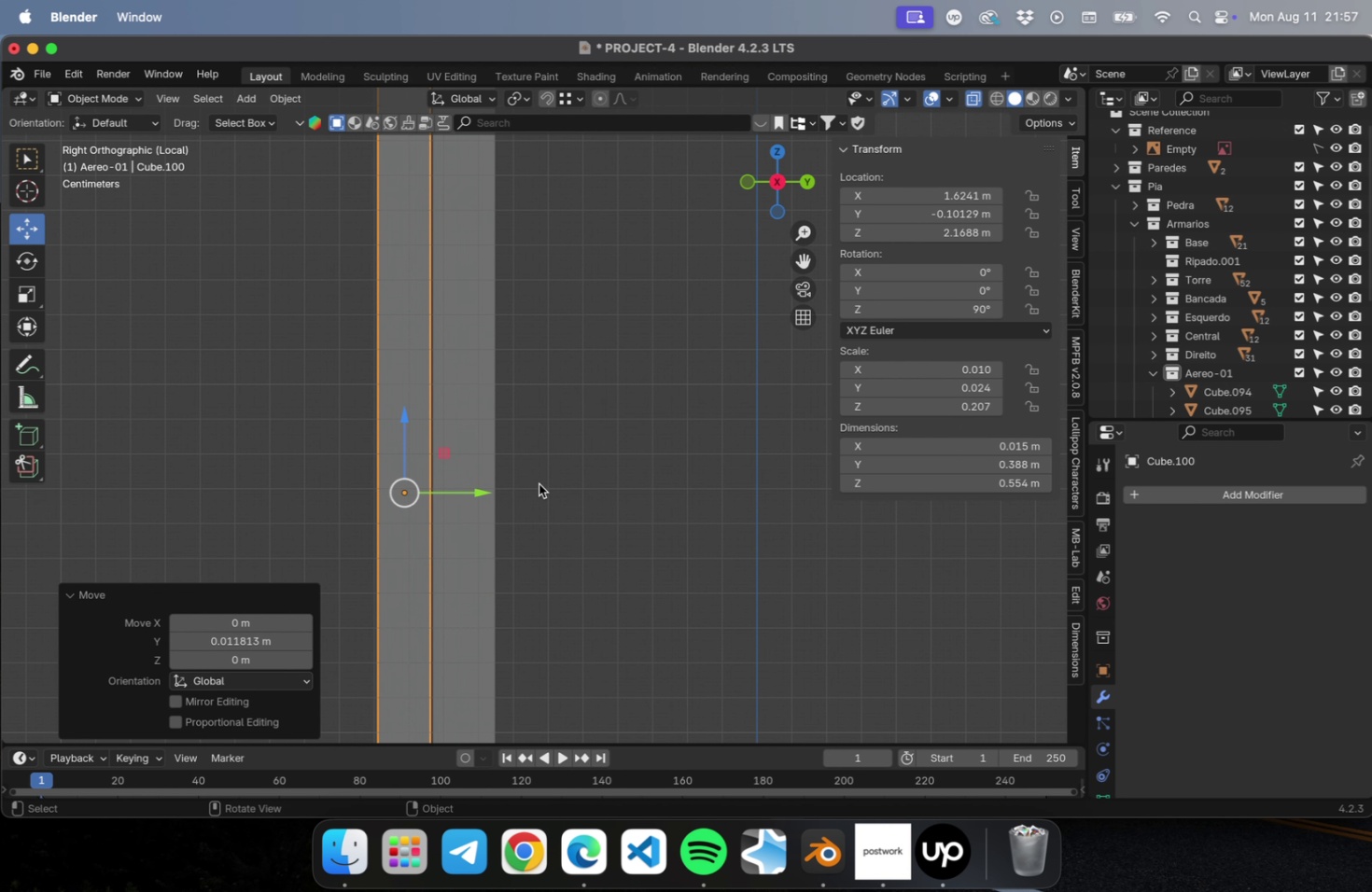 
scroll: coordinate [669, 521], scroll_direction: down, amount: 24.0
 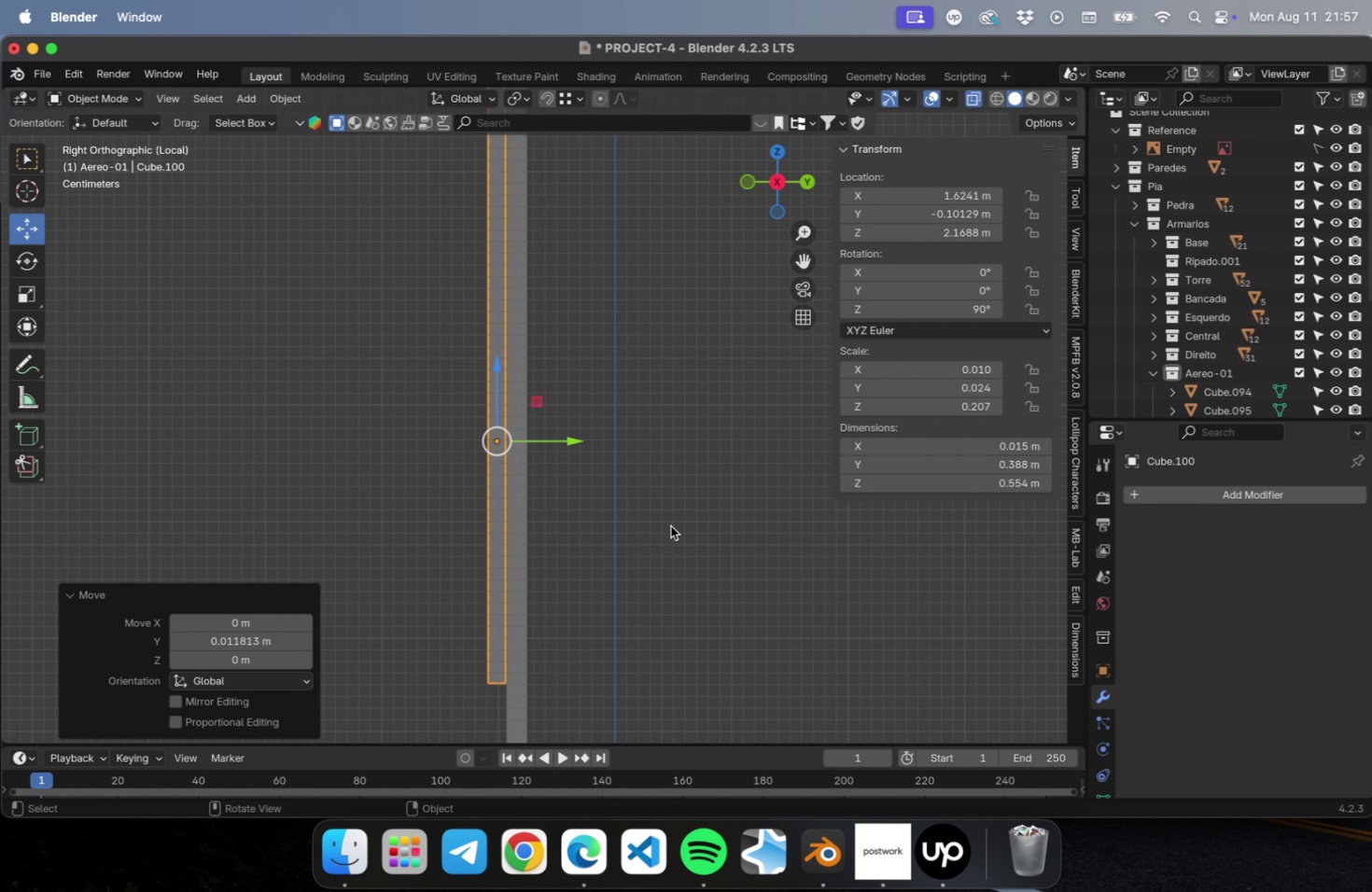 
hold_key(key=ShiftLeft, duration=3.05)
 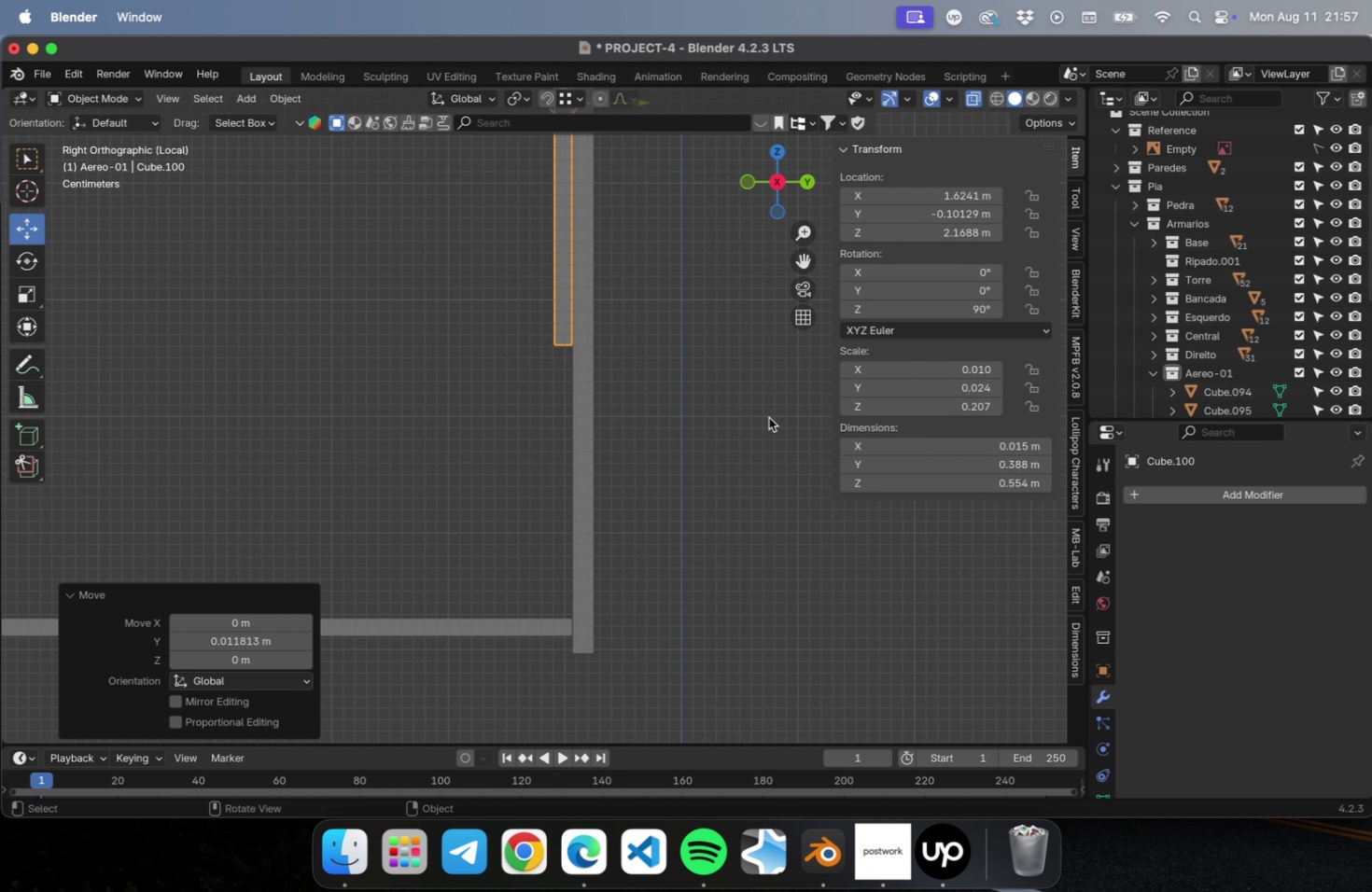 
key(Tab)
 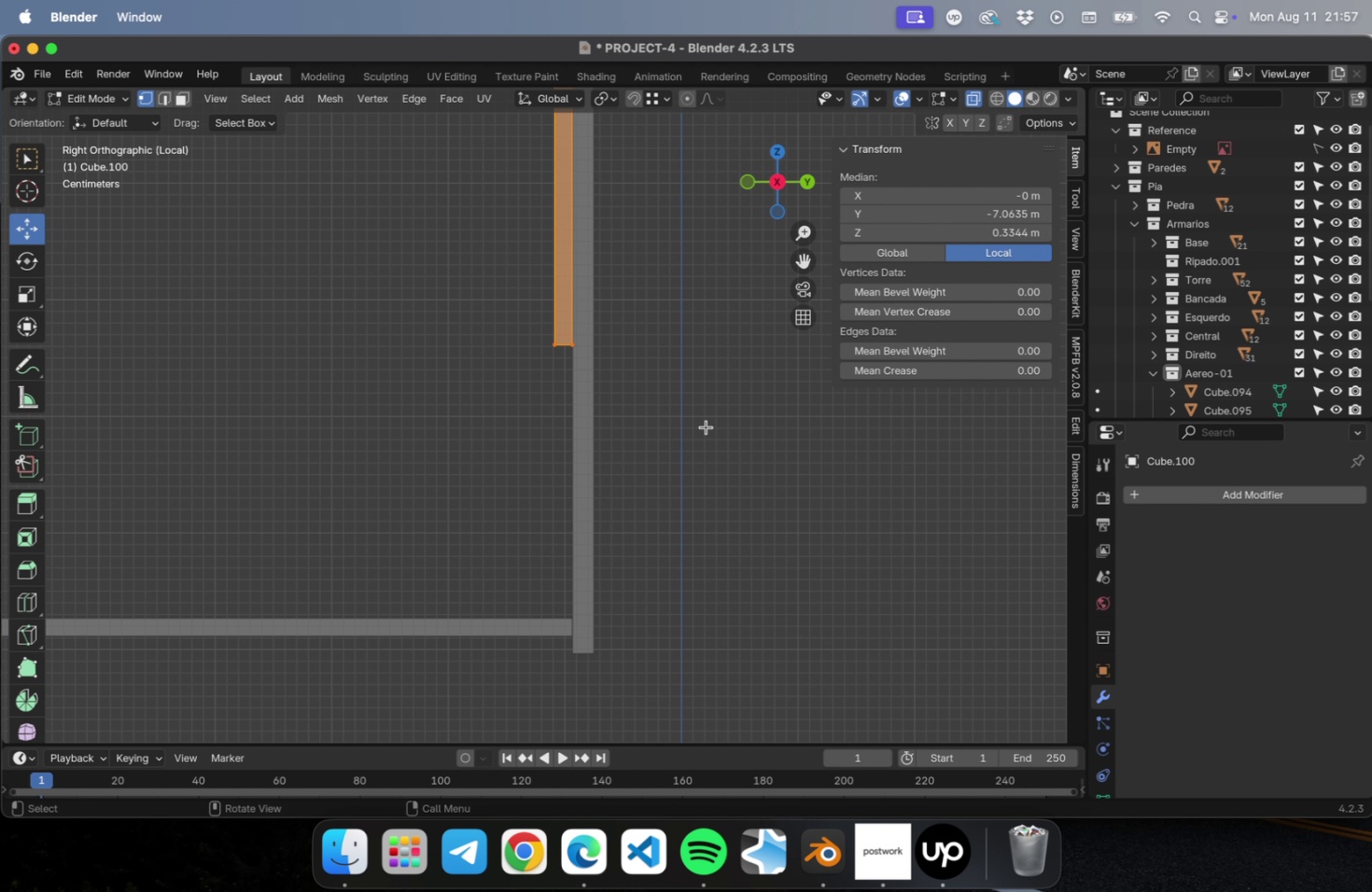 
left_click_drag(start_coordinate=[705, 424], to_coordinate=[398, 244])
 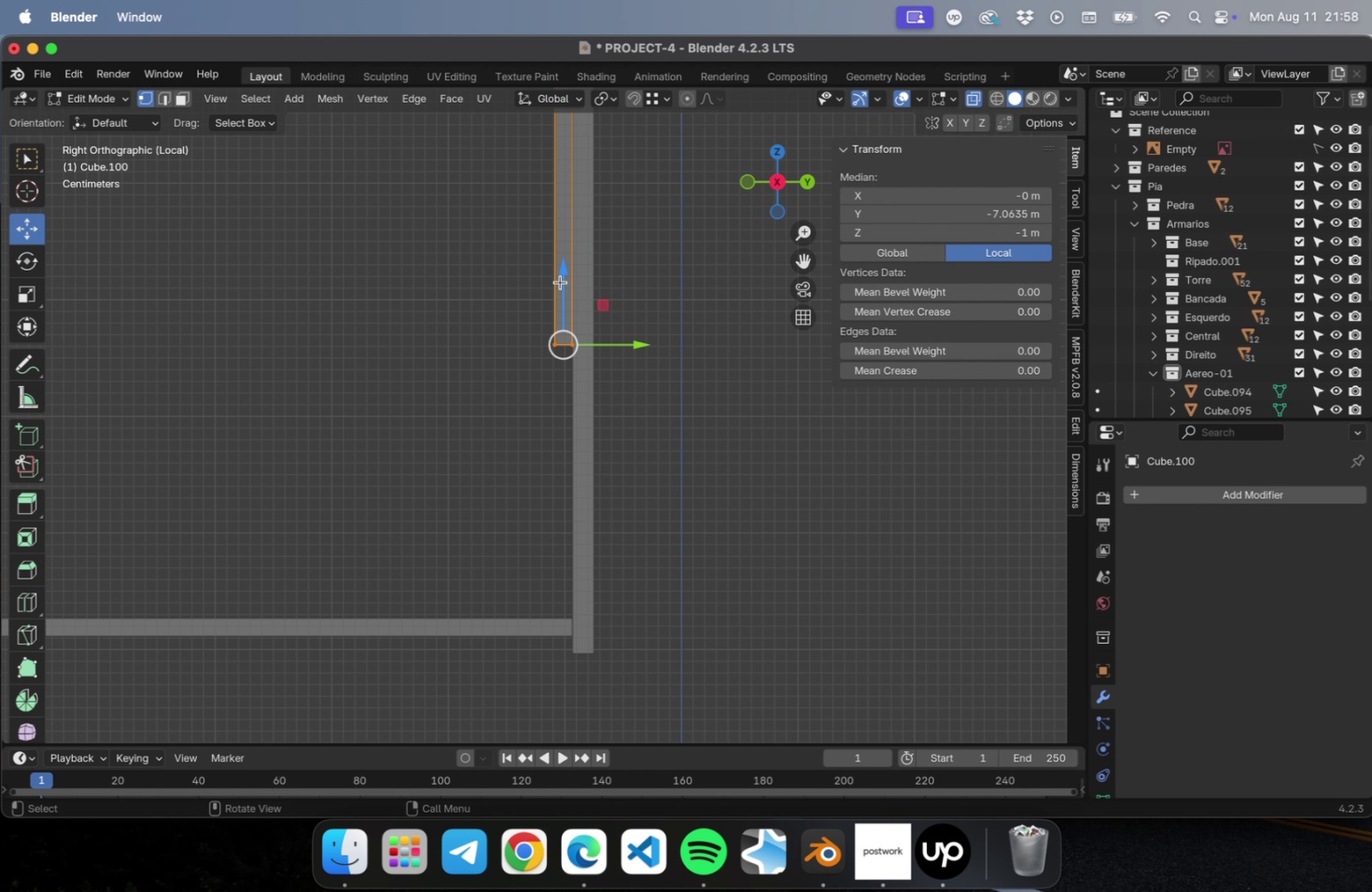 
left_click_drag(start_coordinate=[569, 273], to_coordinate=[674, 551])
 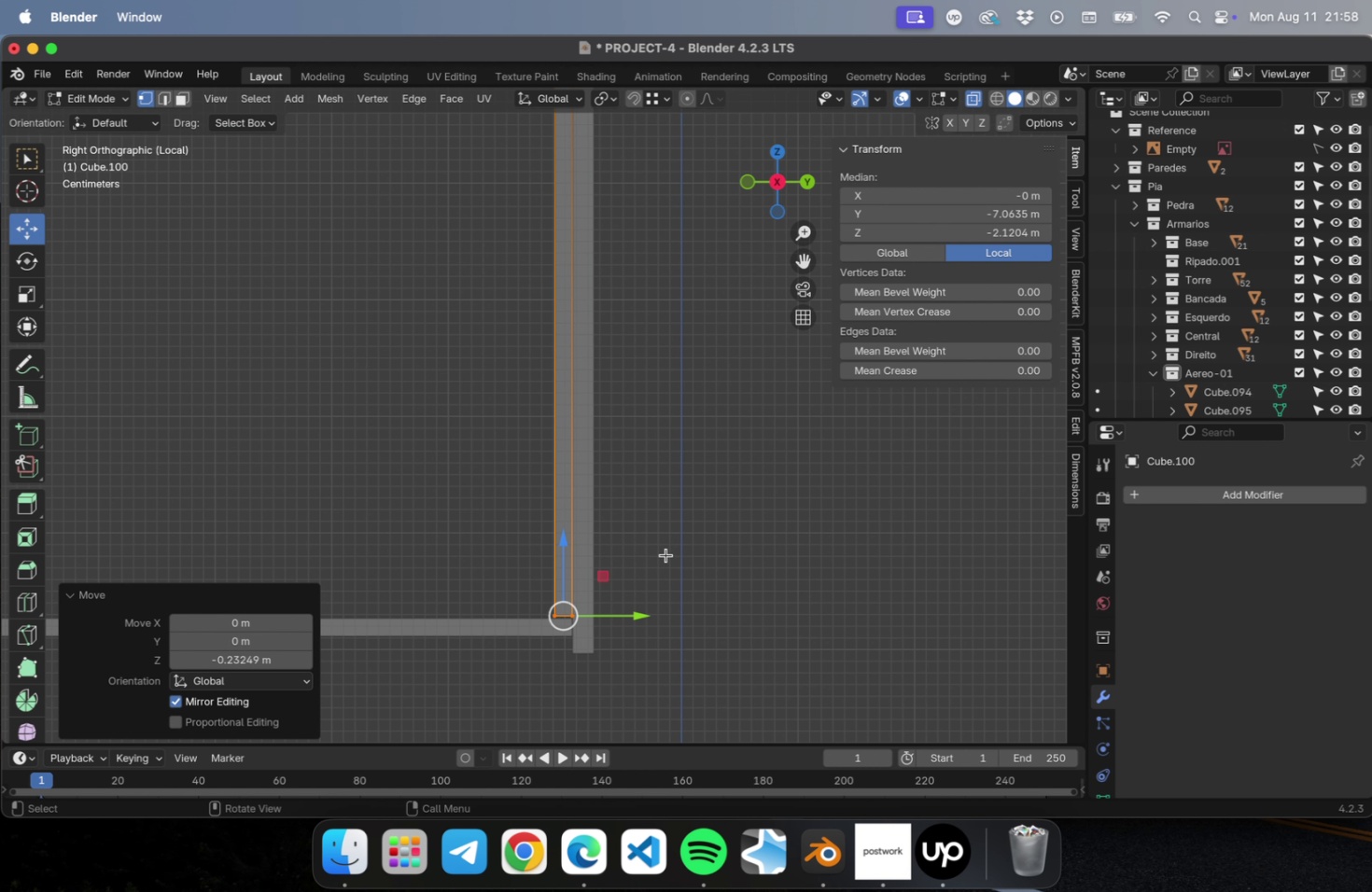 
hold_key(key=ShiftLeft, duration=0.99)
 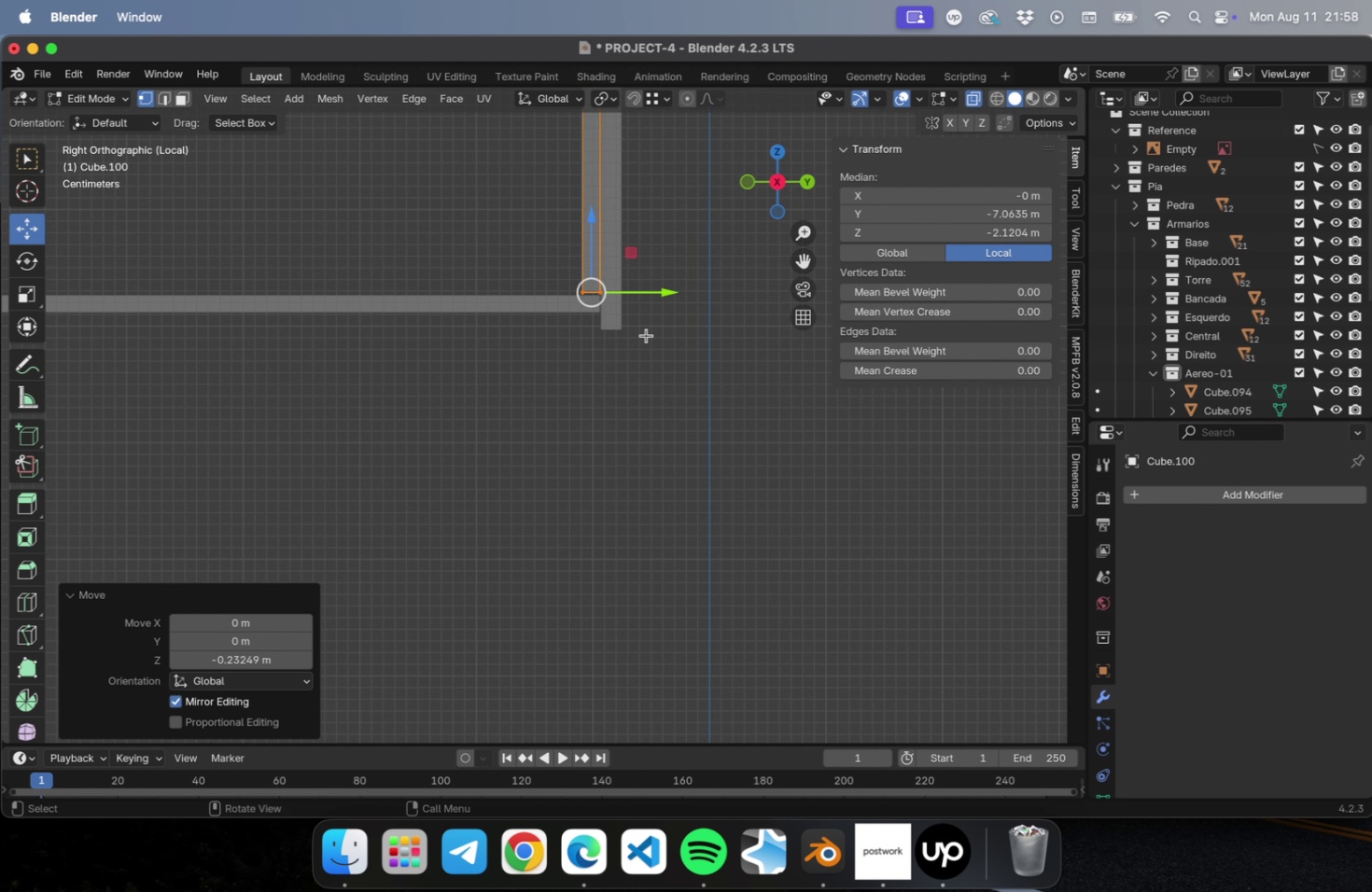 
scroll: coordinate [618, 347], scroll_direction: up, amount: 22.0
 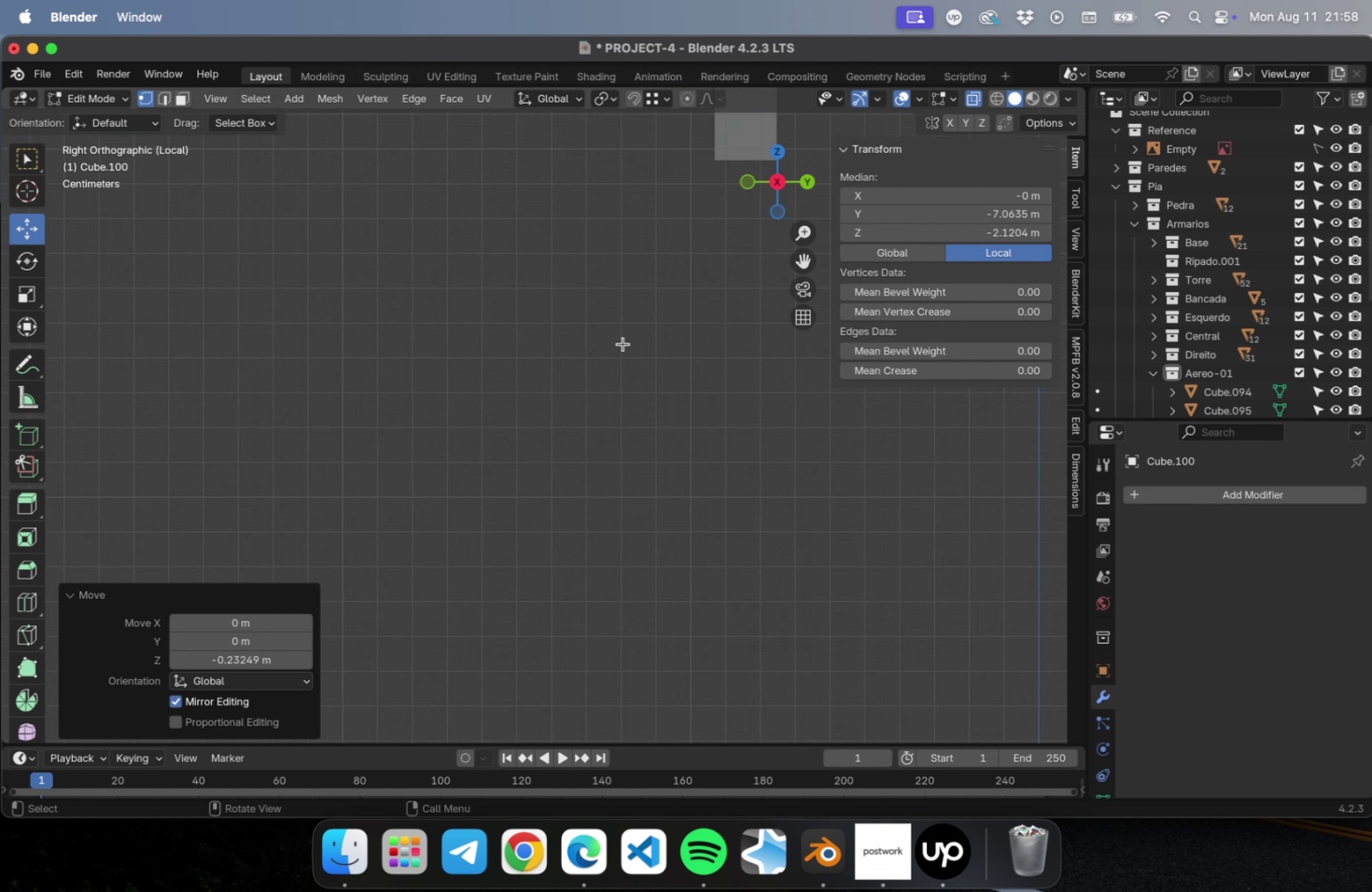 
hold_key(key=ShiftLeft, duration=0.61)
 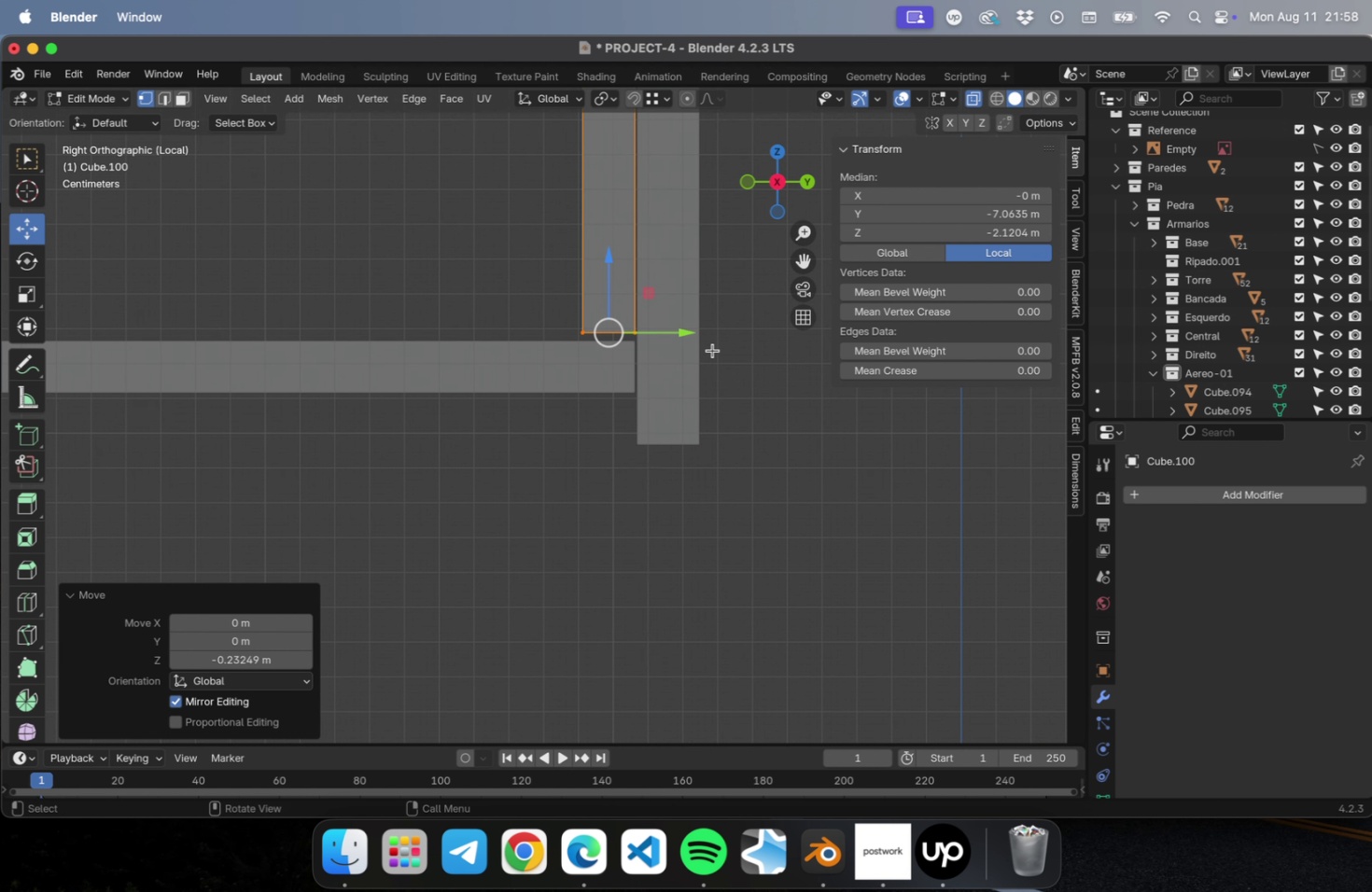 
scroll: coordinate [713, 351], scroll_direction: up, amount: 29.0
 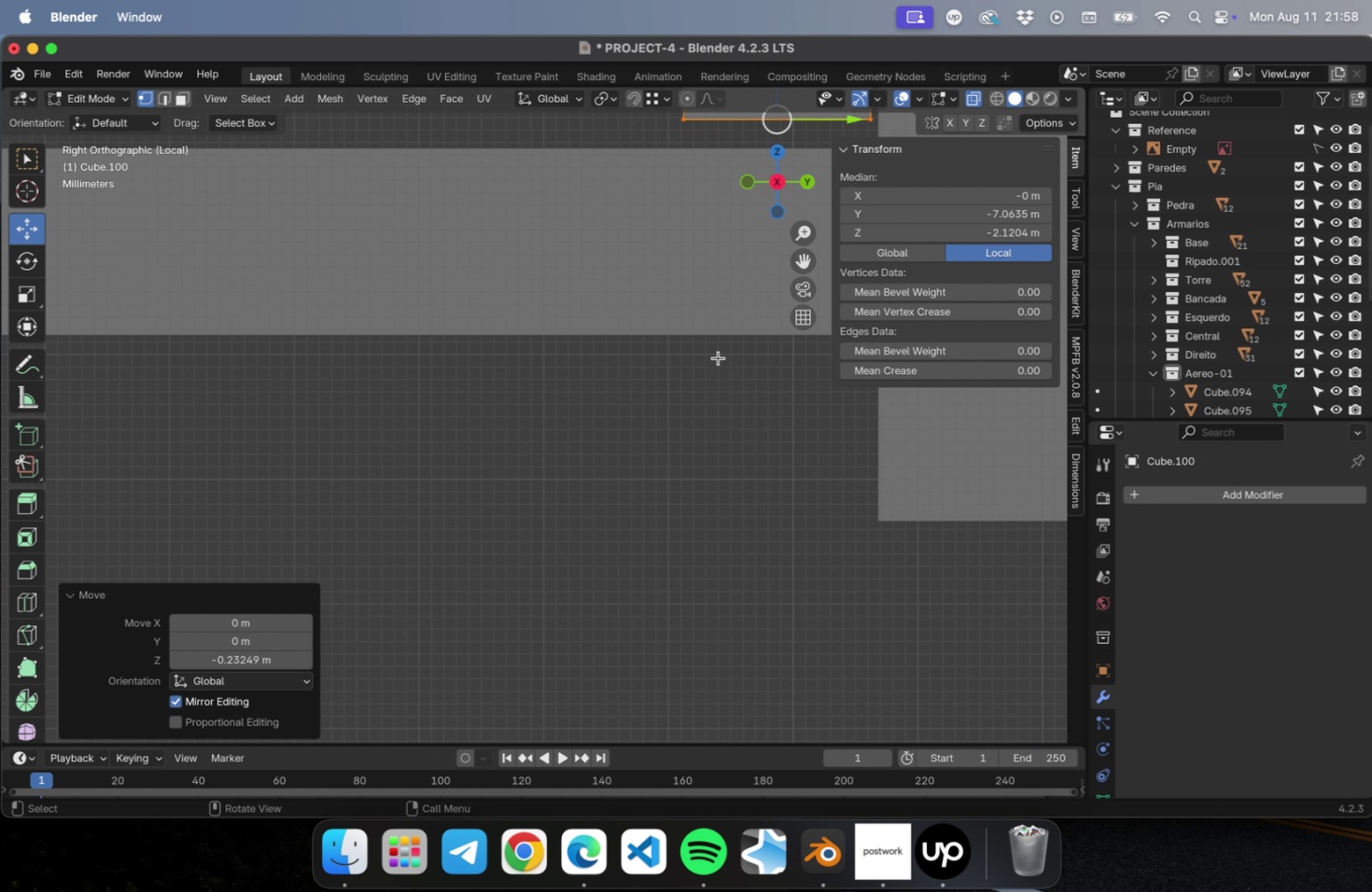 
hold_key(key=ShiftLeft, duration=0.64)
 